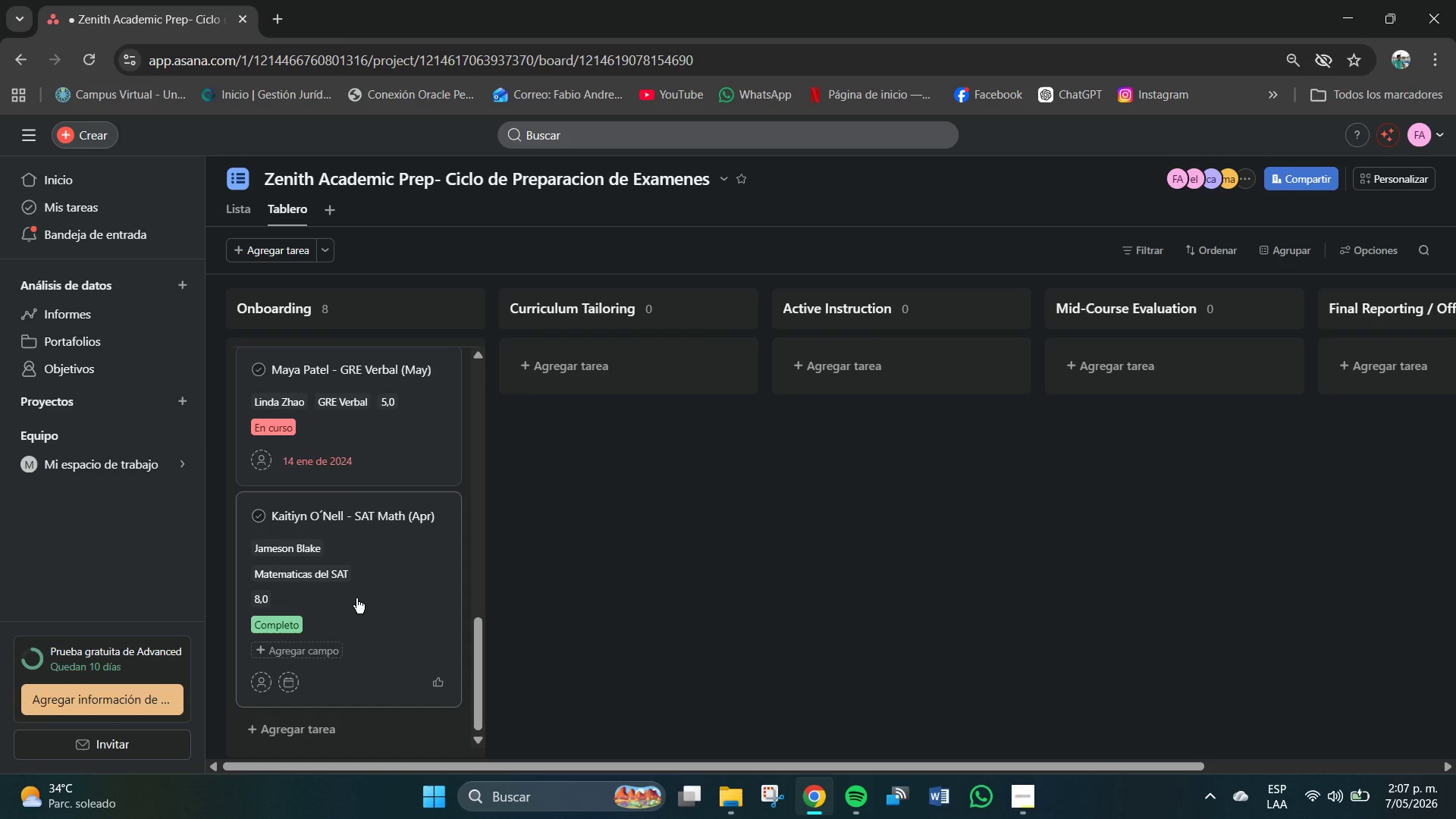 
wait(15.62)
 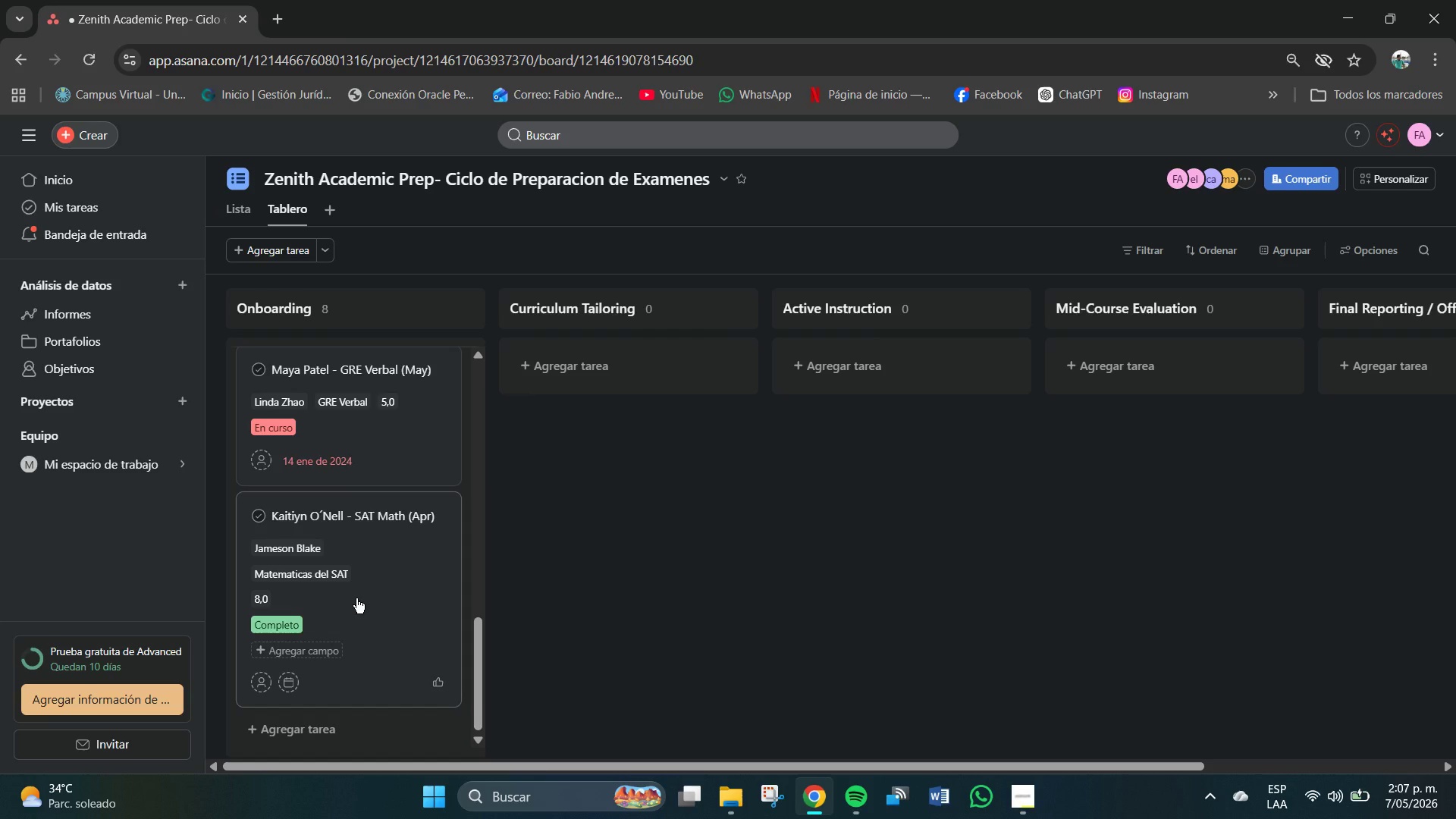 
scroll: coordinate [389, 623], scroll_direction: down, amount: 1.0
 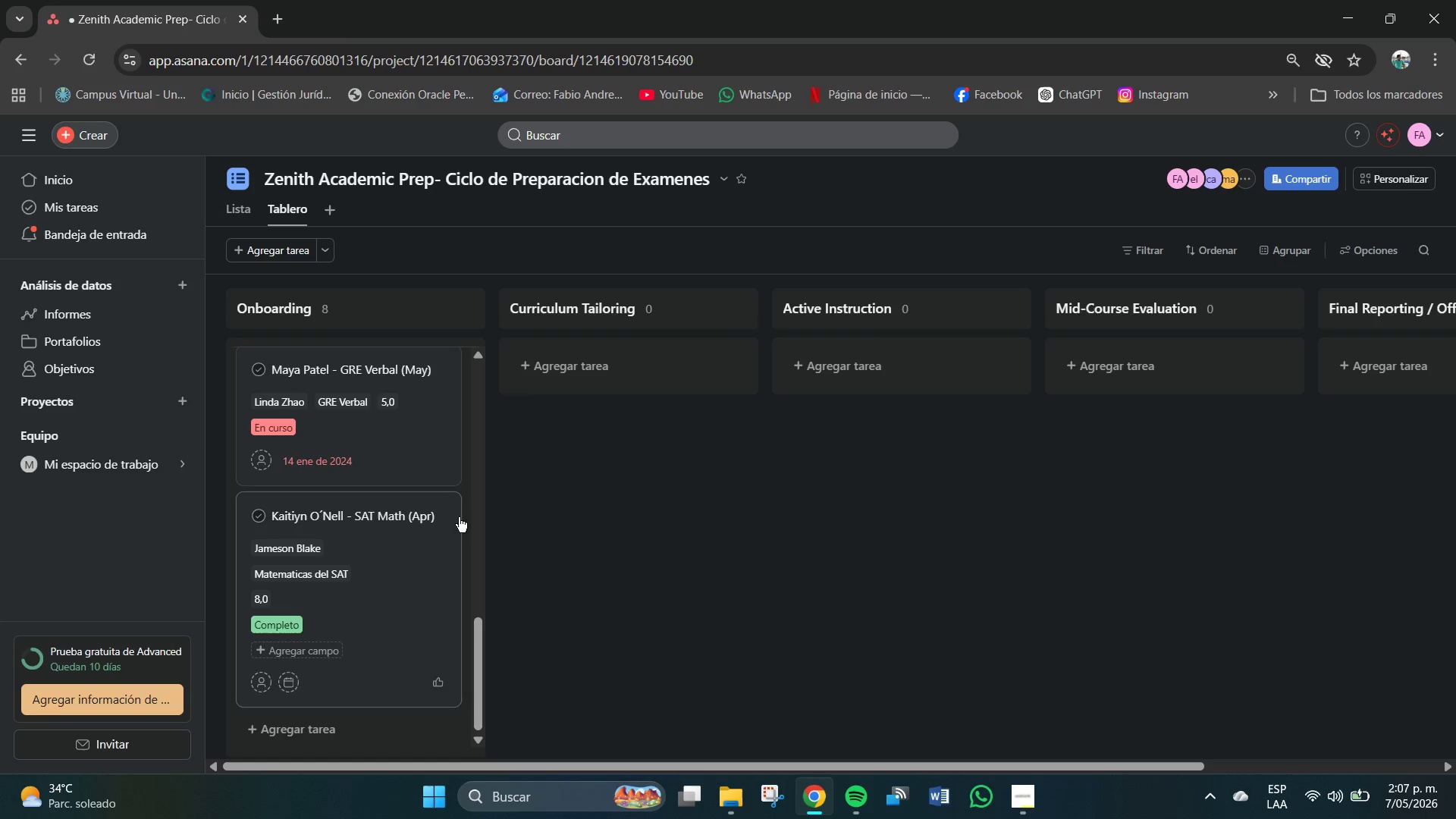 
left_click([439, 512])
 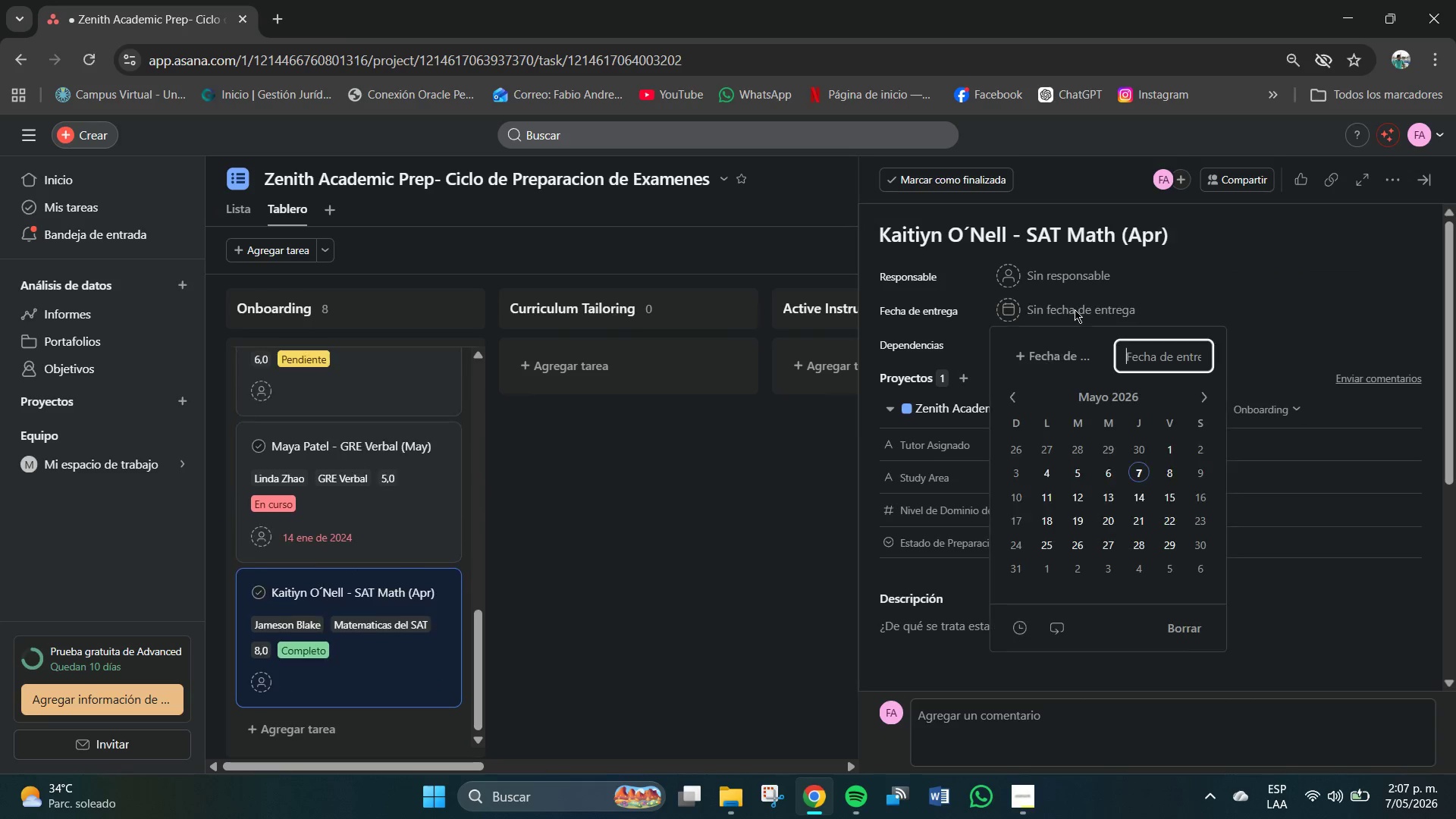 
left_click([1156, 358])
 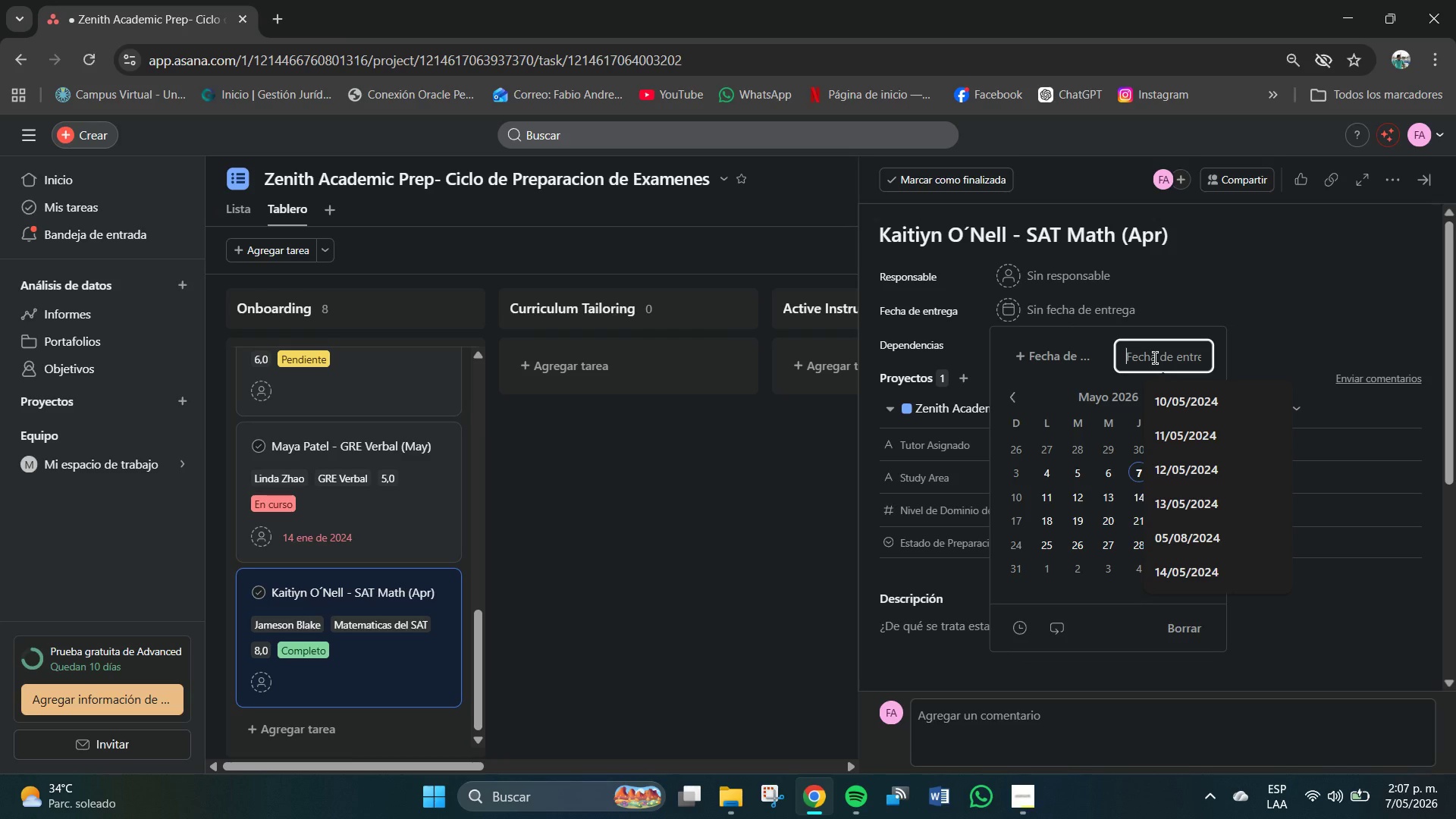 
key(Numpad0)
 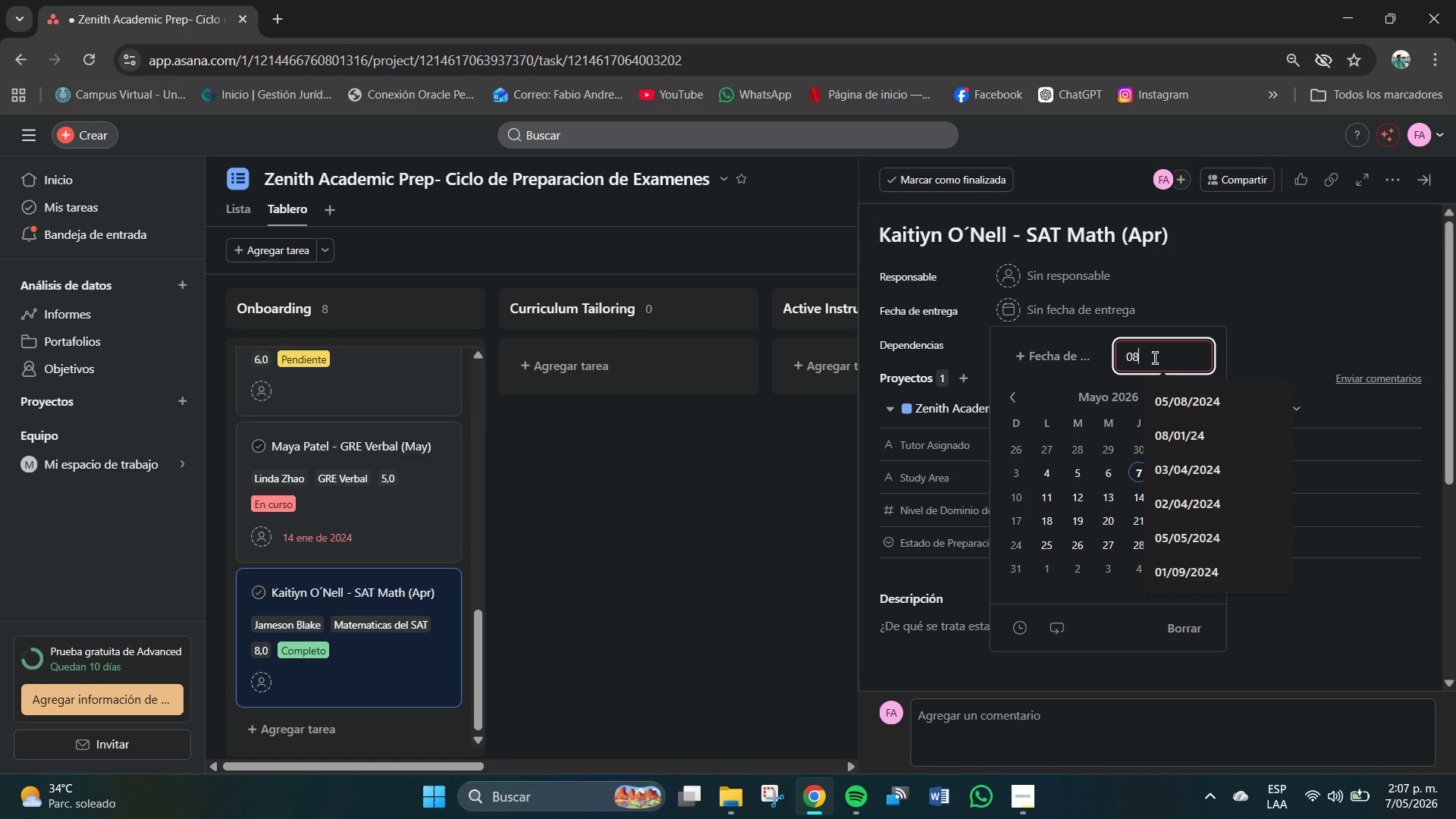 
key(Numpad8)
 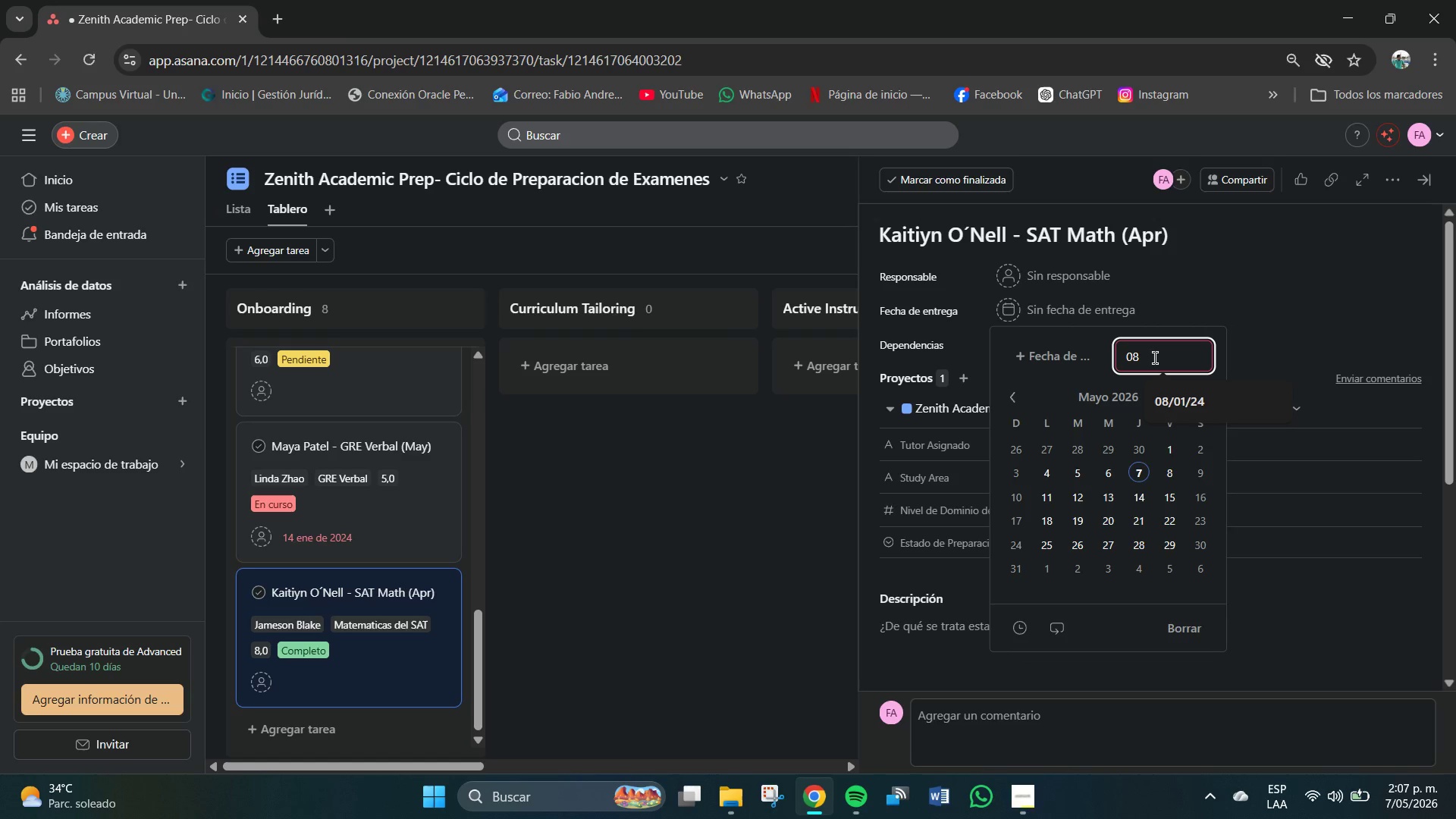 
key(Shift+7)
 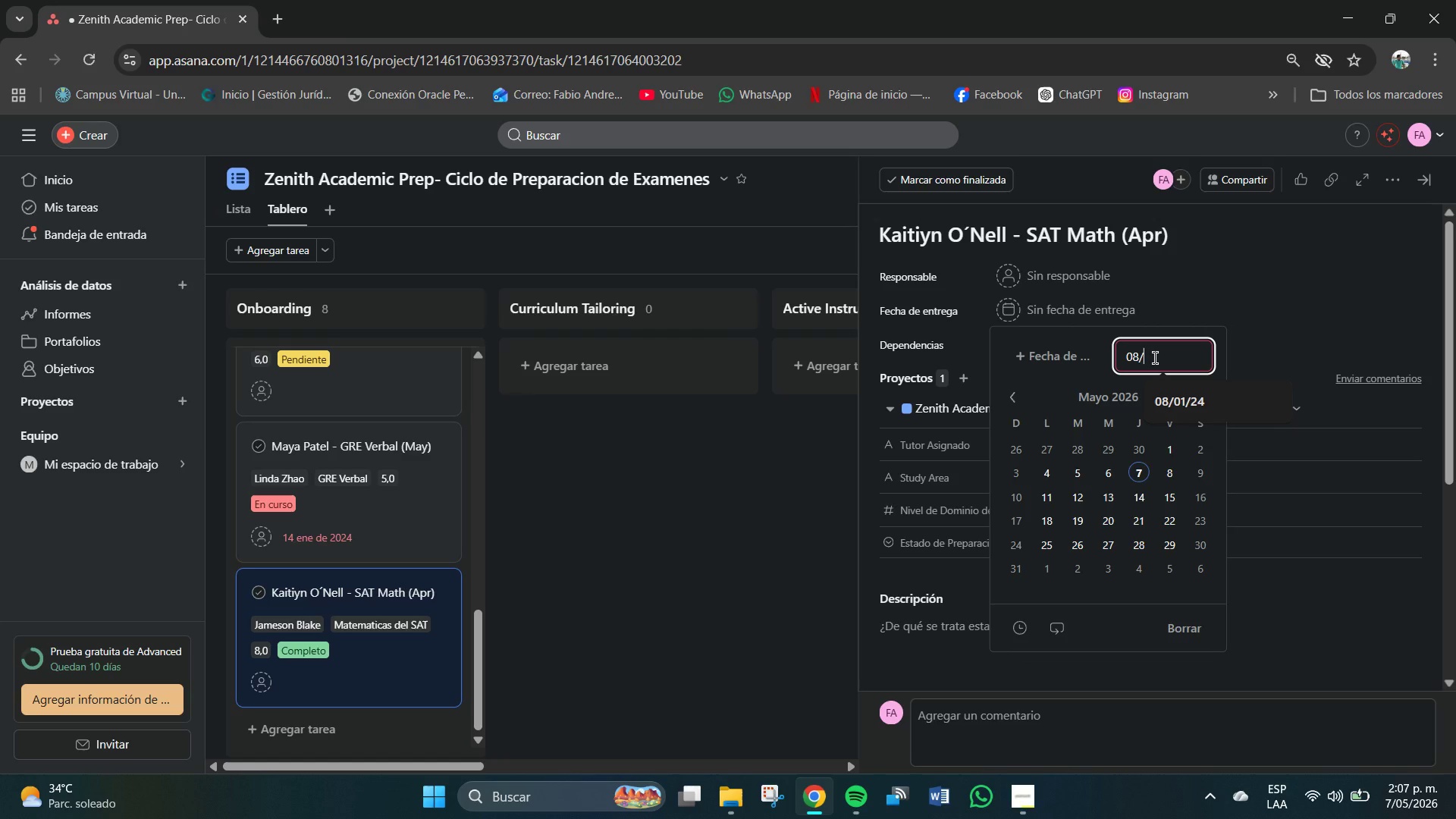 
key(Numpad0)
 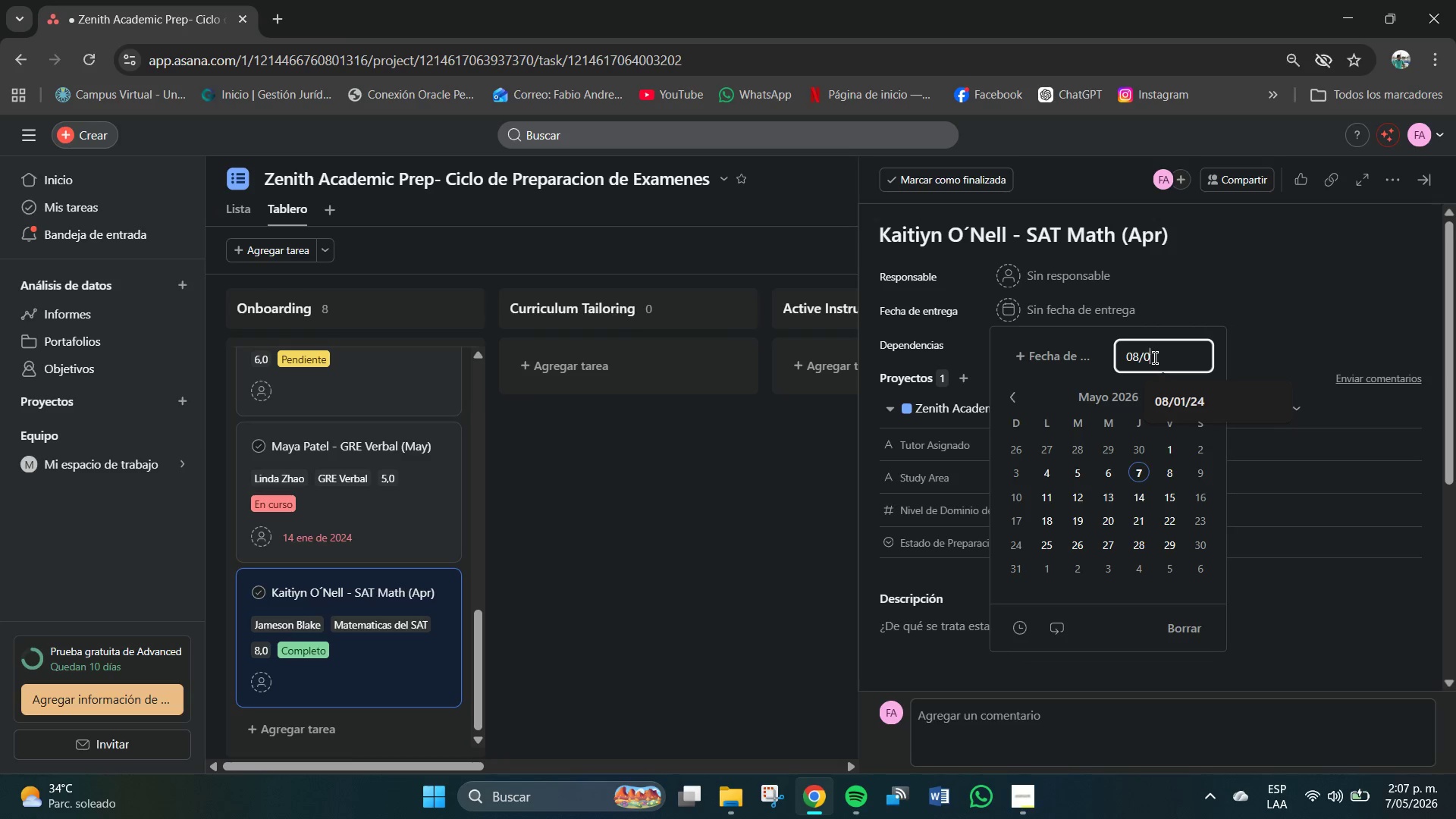 
key(Numpad7)
 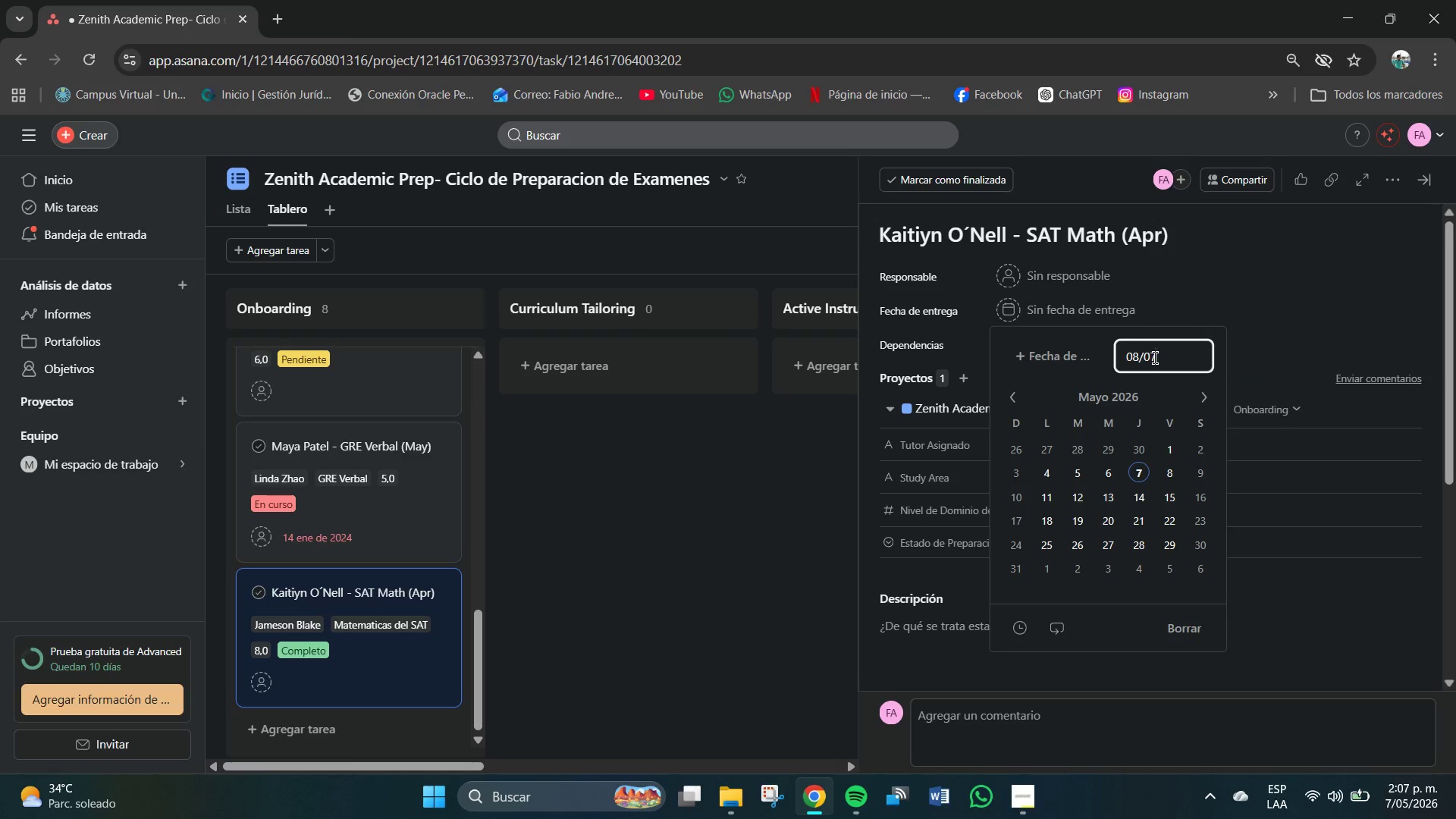 
key(Shift+7)
 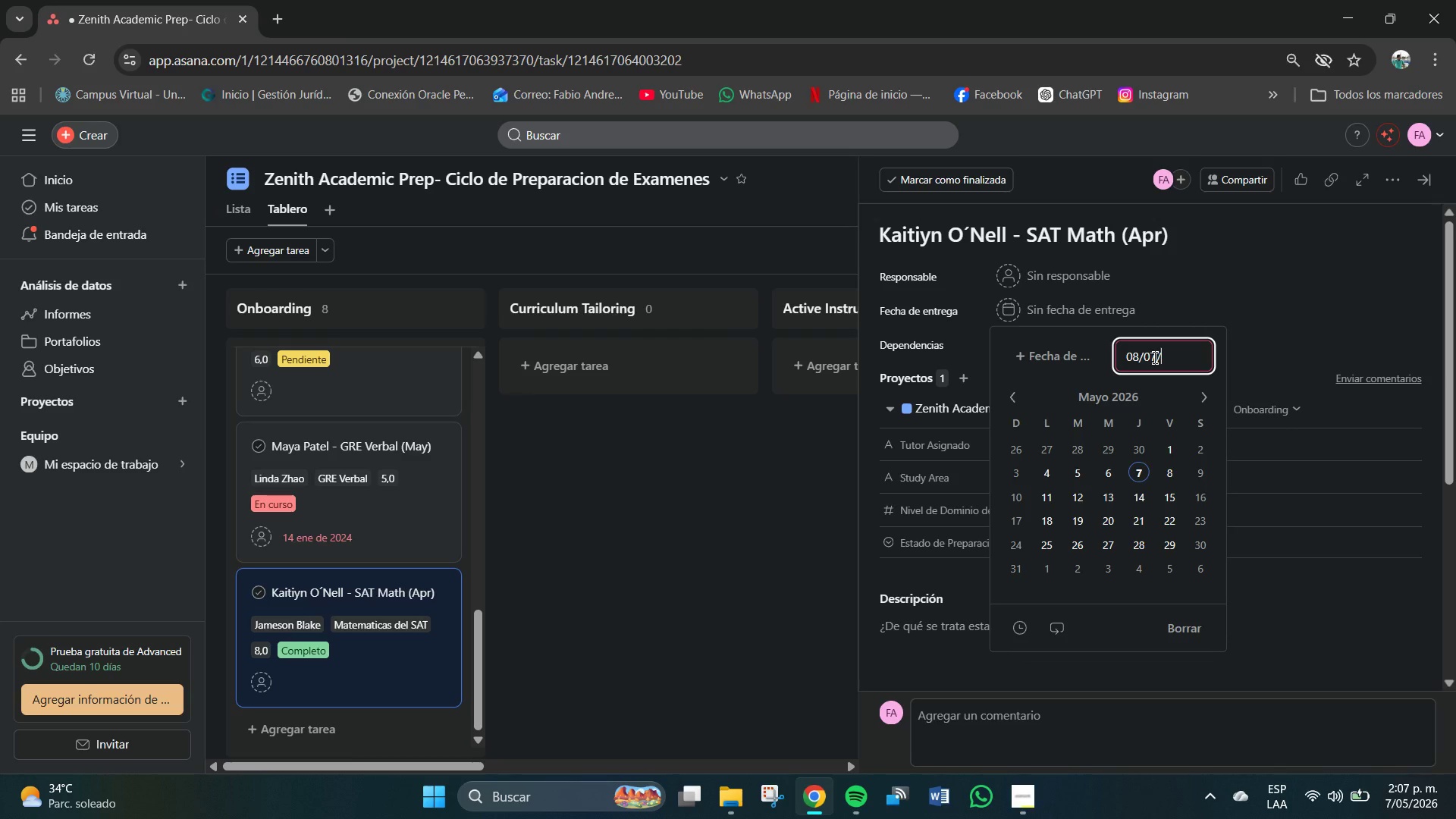 
key(Numpad2)
 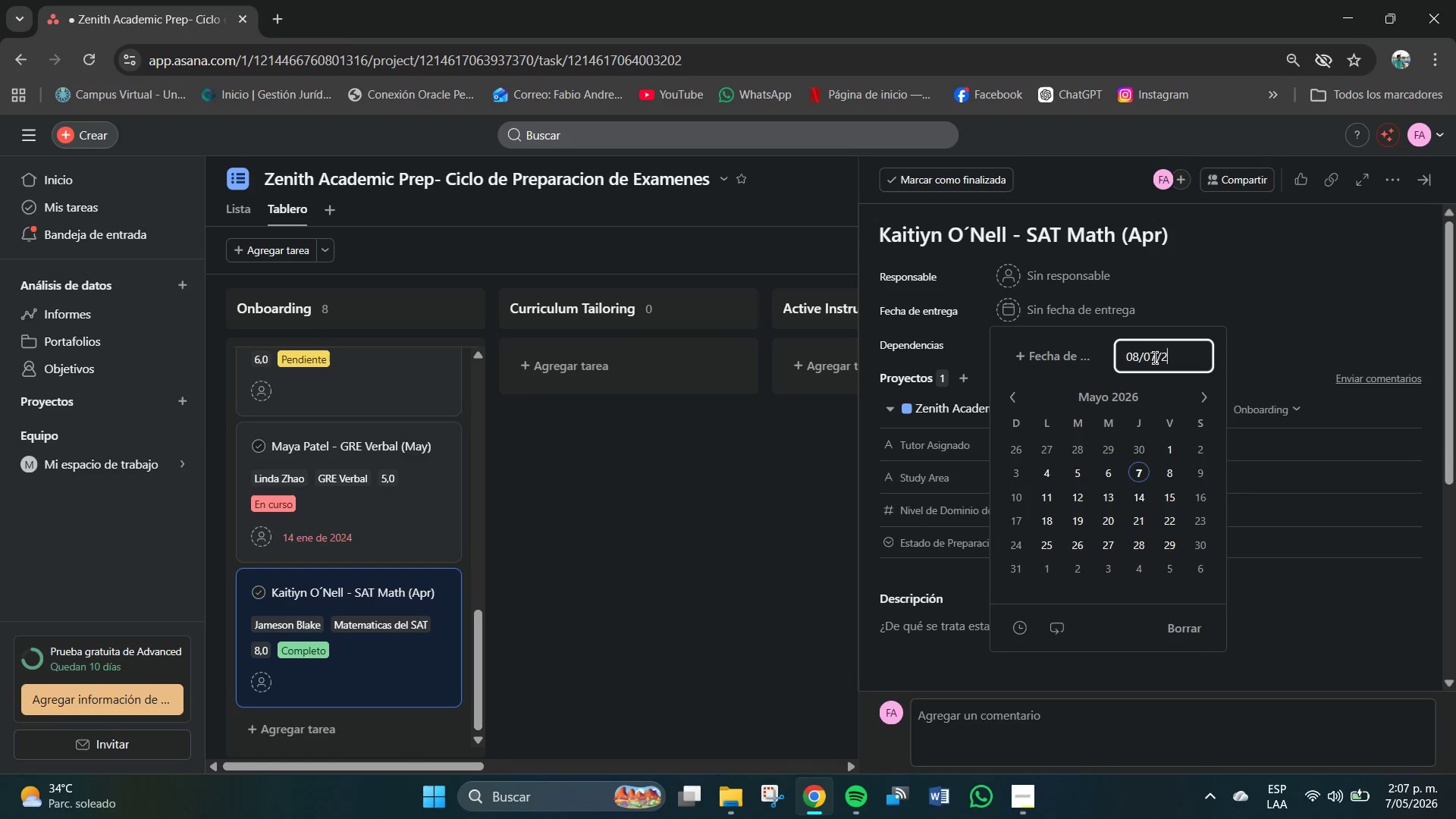 
key(Numpad0)
 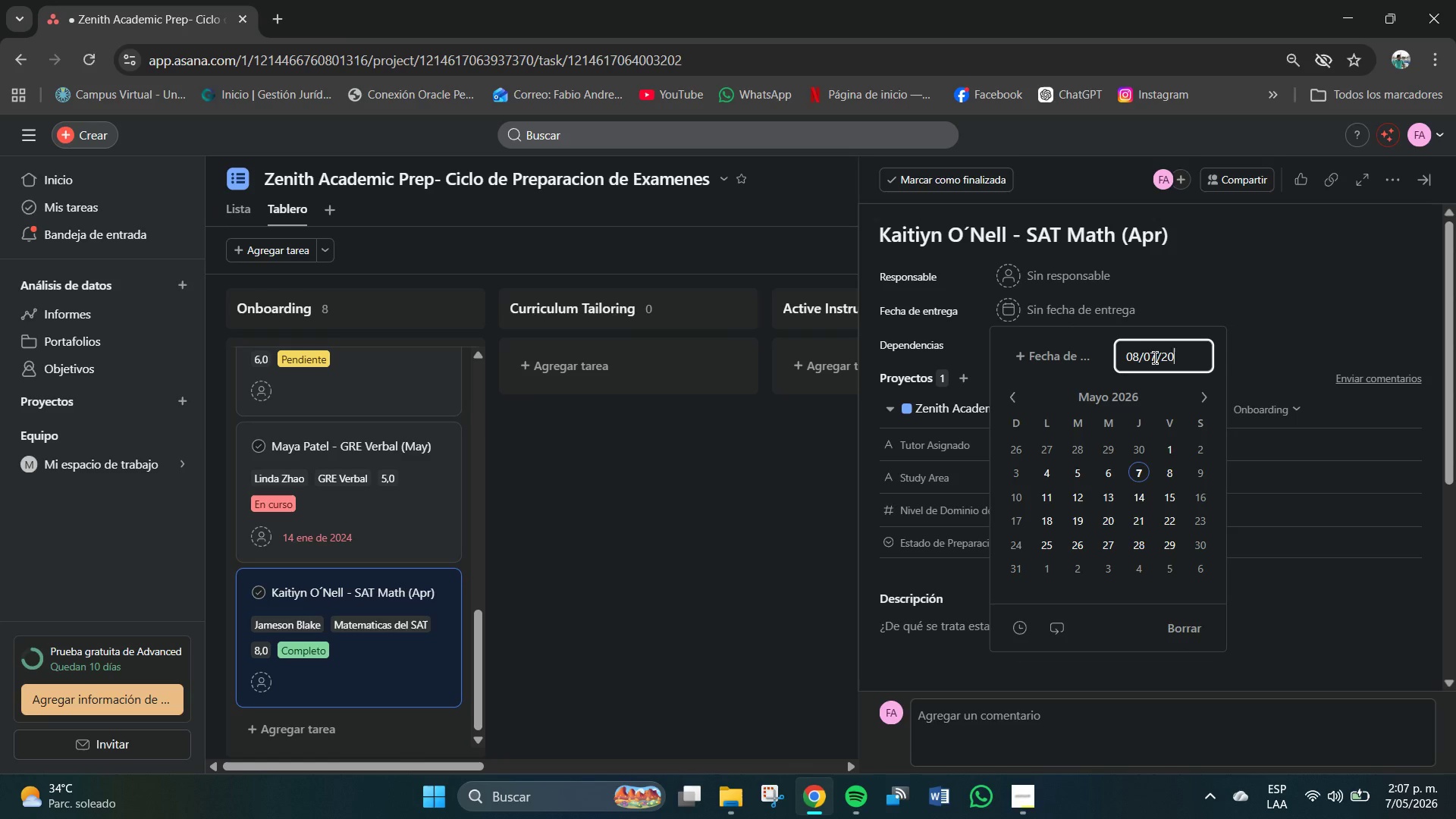 
key(Numpad2)
 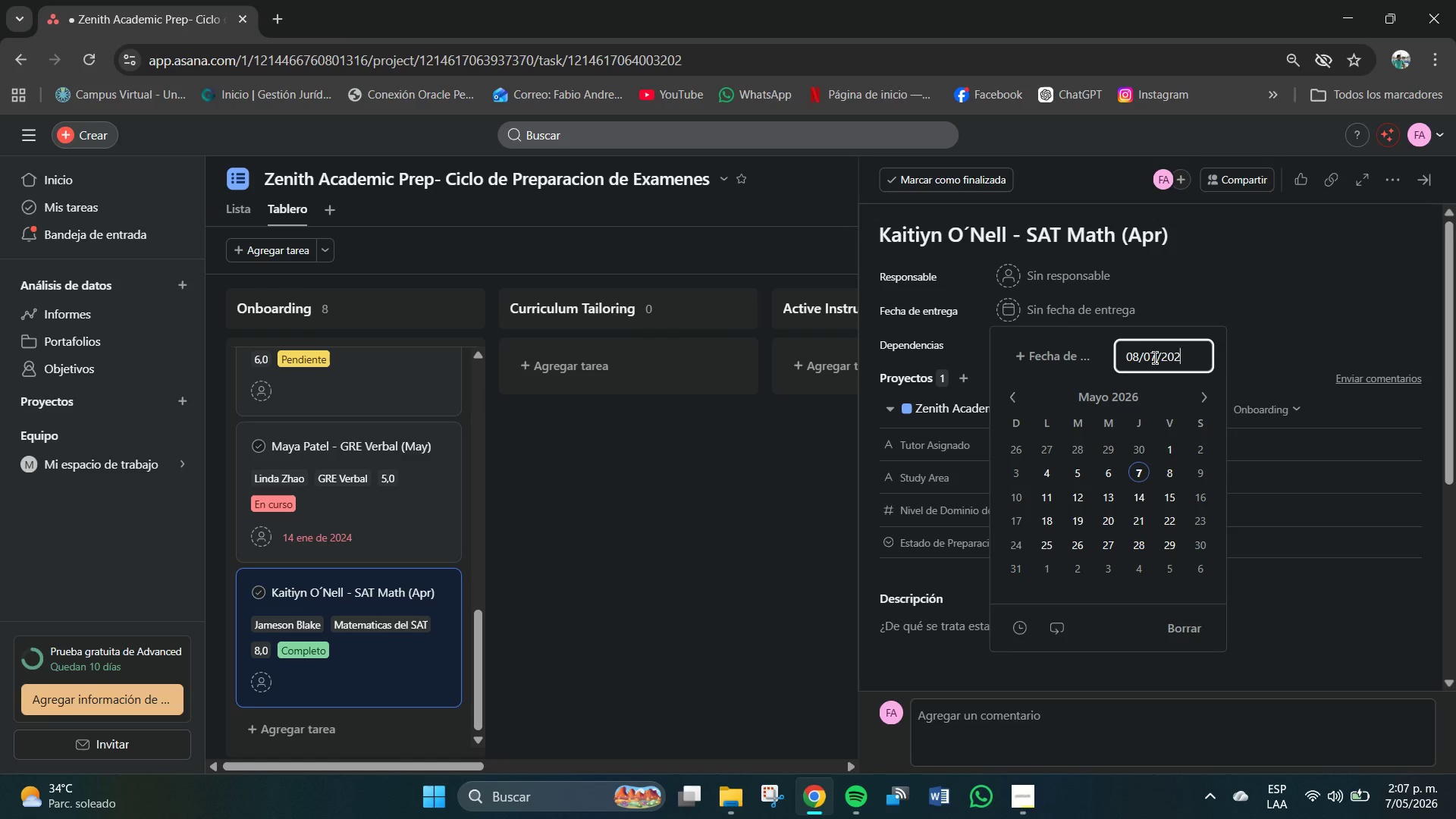 
key(Numpad4)
 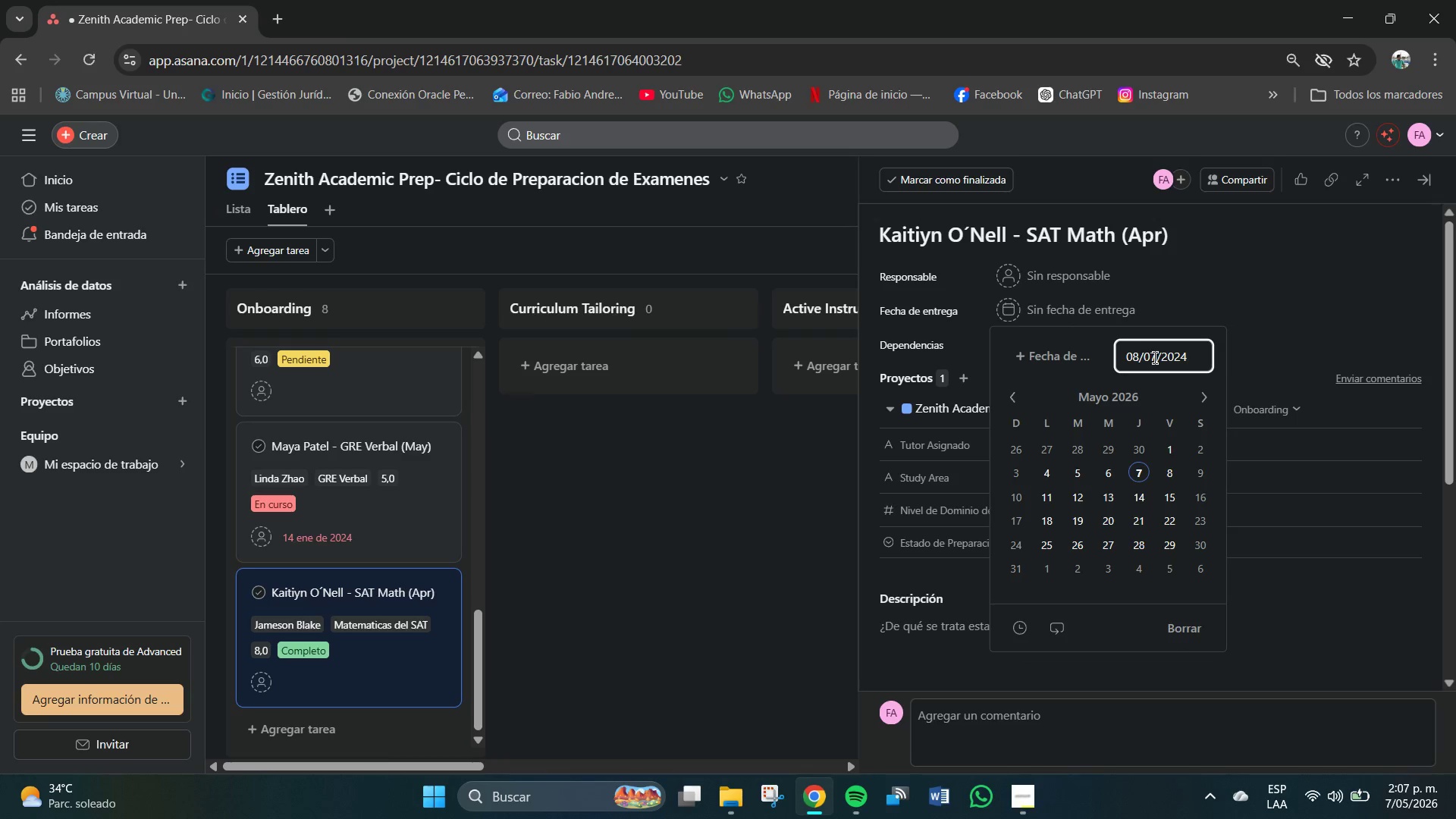 
key(NumpadEnter)
 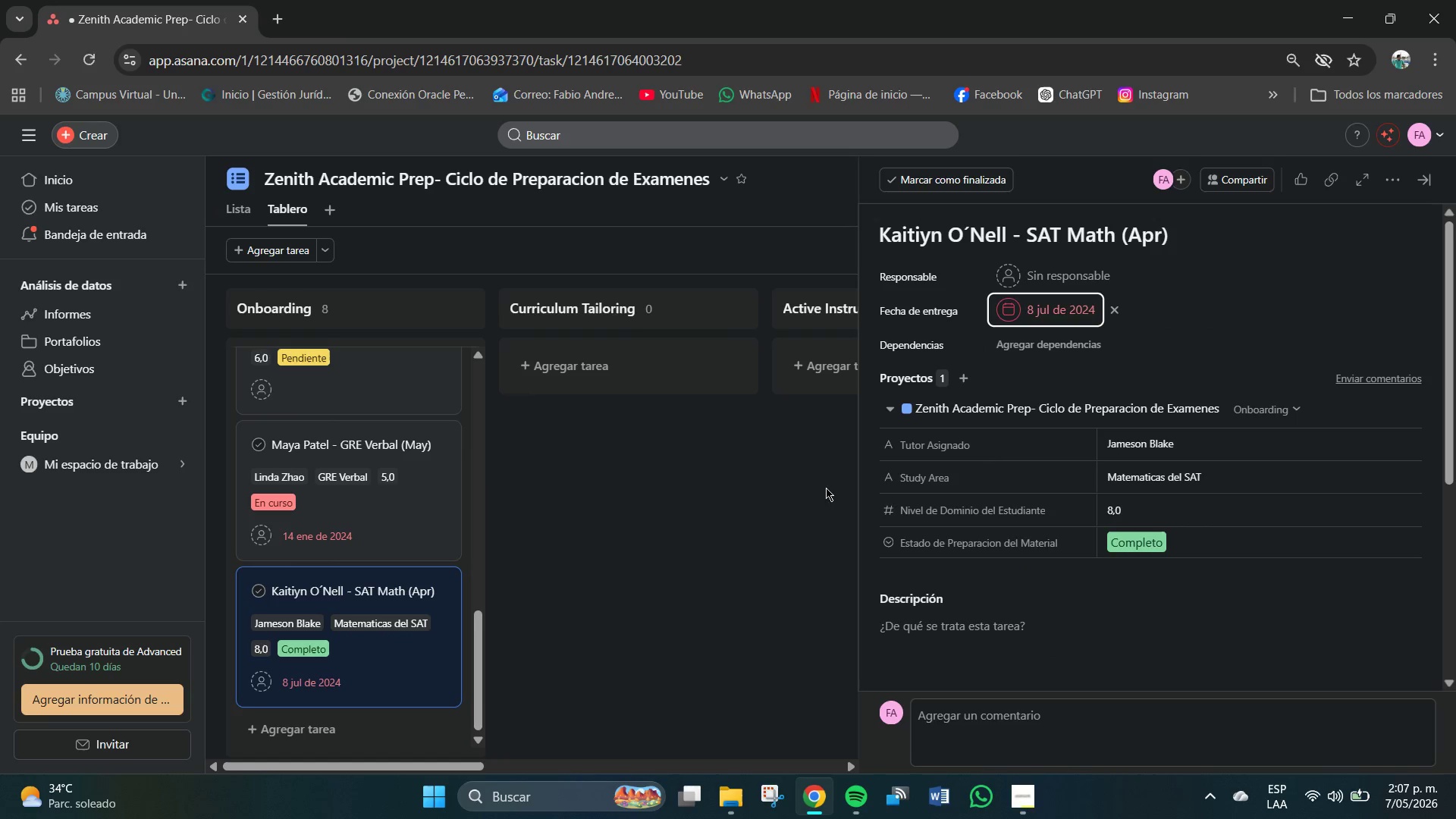 
left_click([705, 525])
 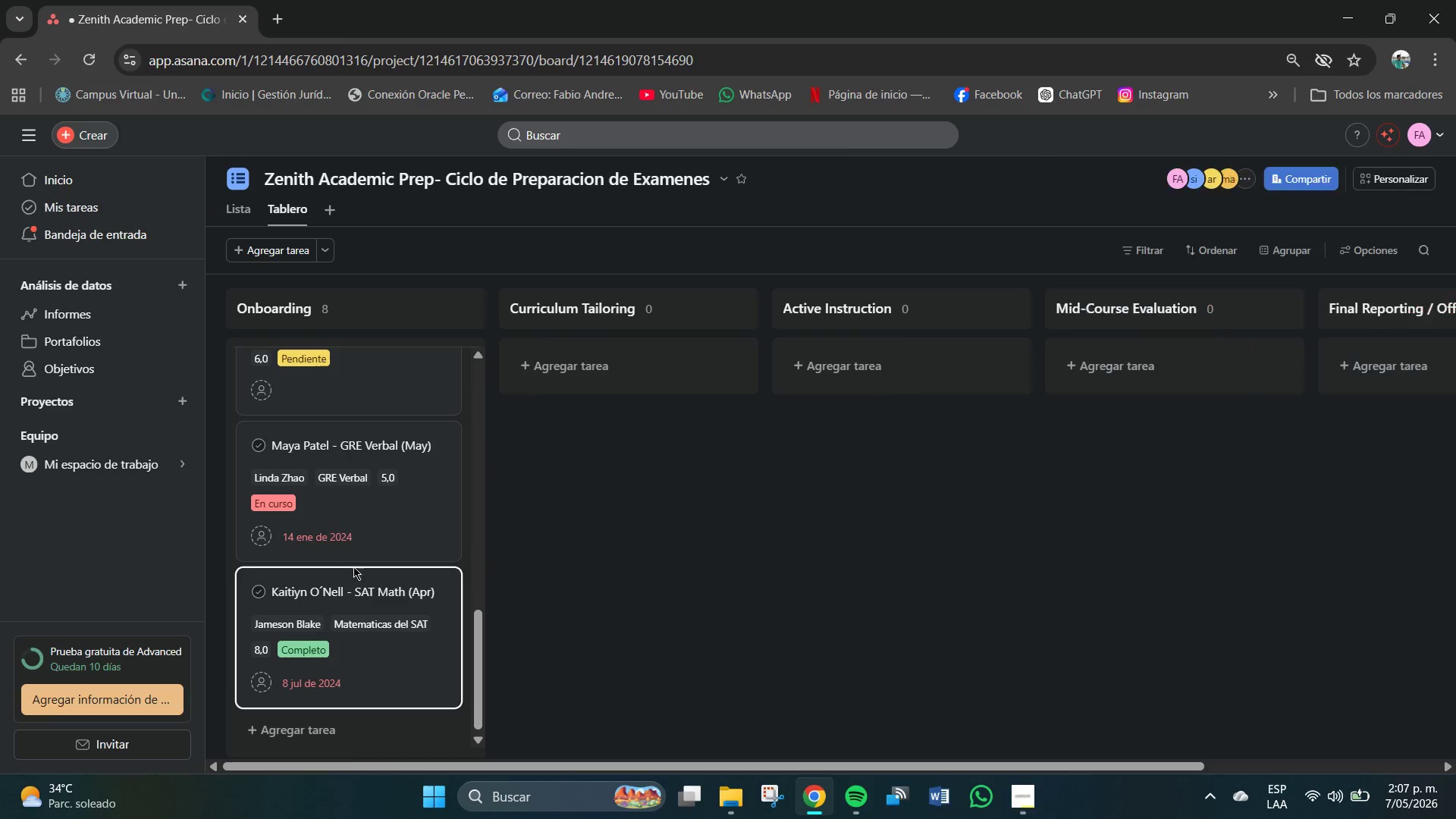 
scroll: coordinate [341, 578], scroll_direction: down, amount: 5.0
 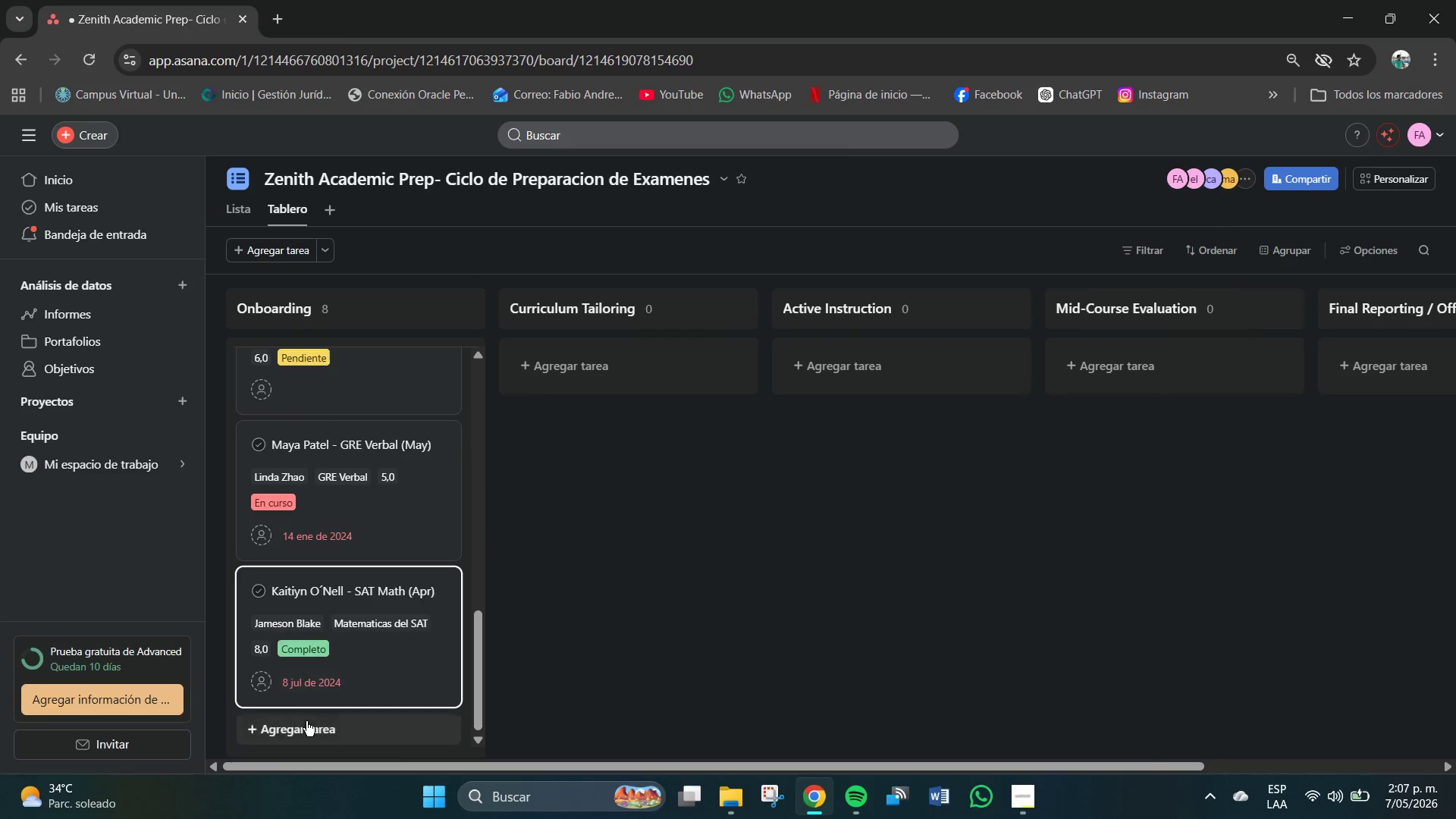 
left_click([306, 726])
 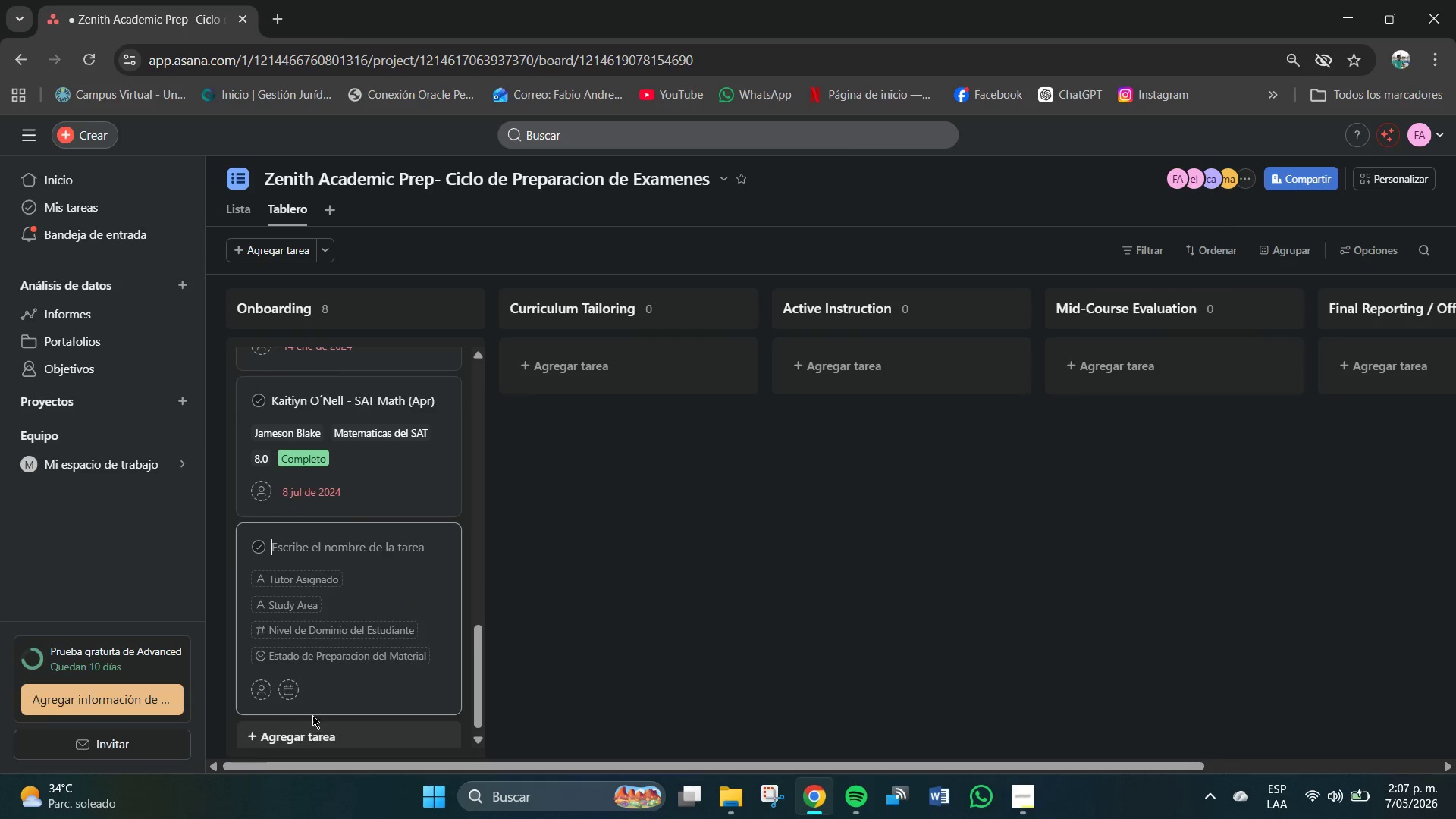 
scroll: coordinate [385, 586], scroll_direction: down, amount: 1.0
 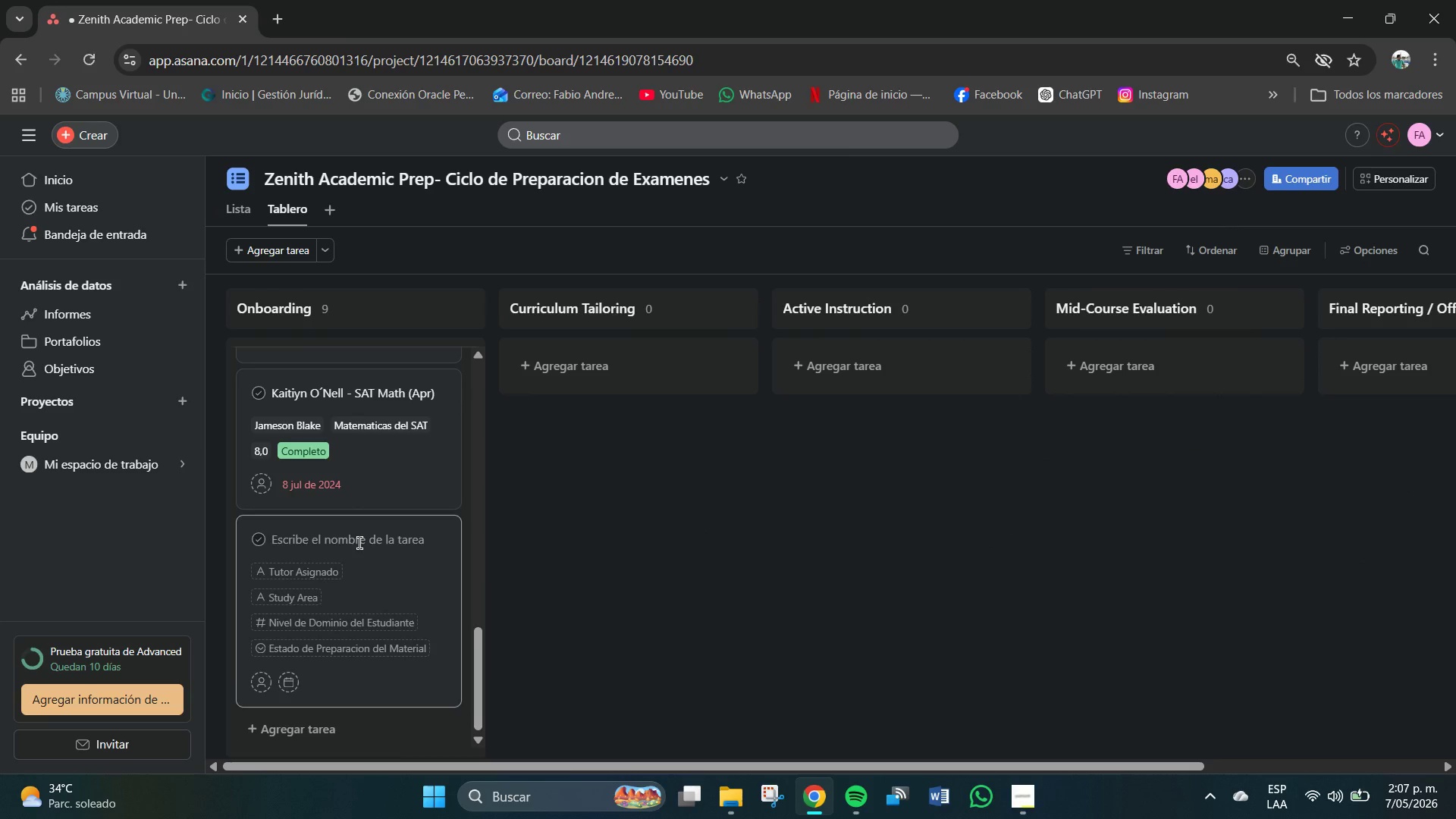 
left_click([346, 544])
 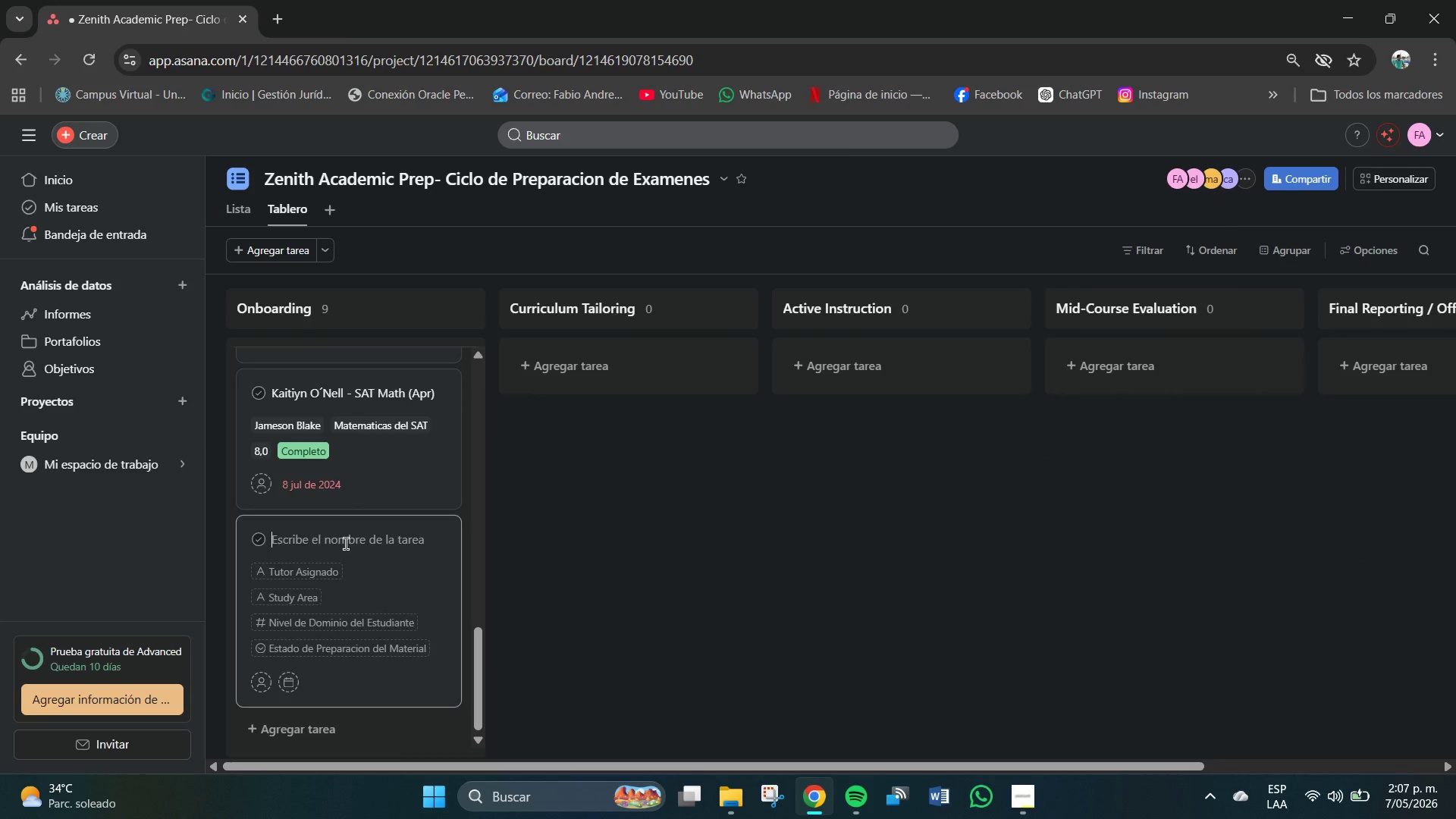 
type(Liam Gallagther)
 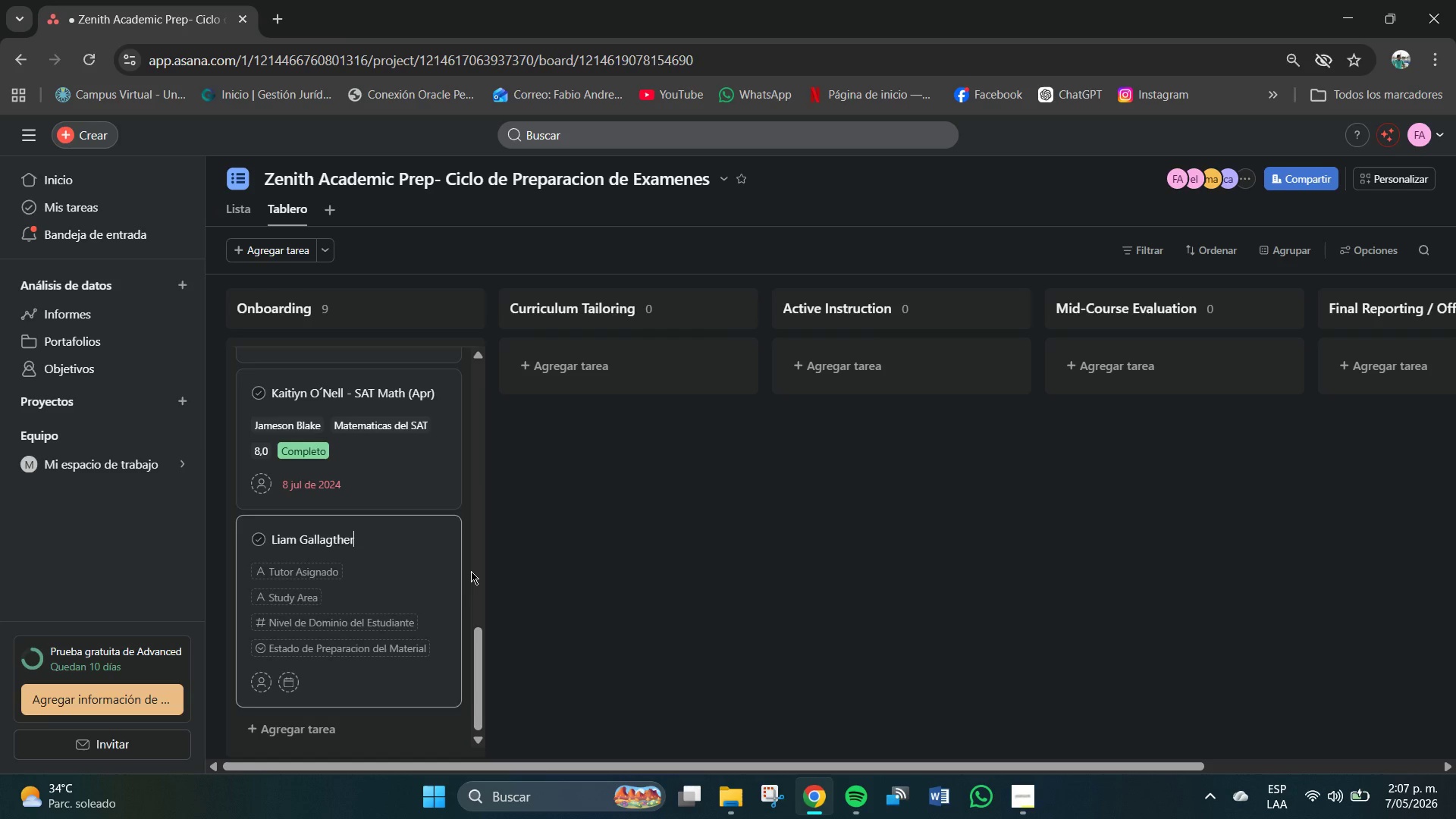 
key(Backspace)
key(Backspace)
key(Backspace)
key(Backspace)
key(Backspace)
type(gher - GRE Verbal *May()
 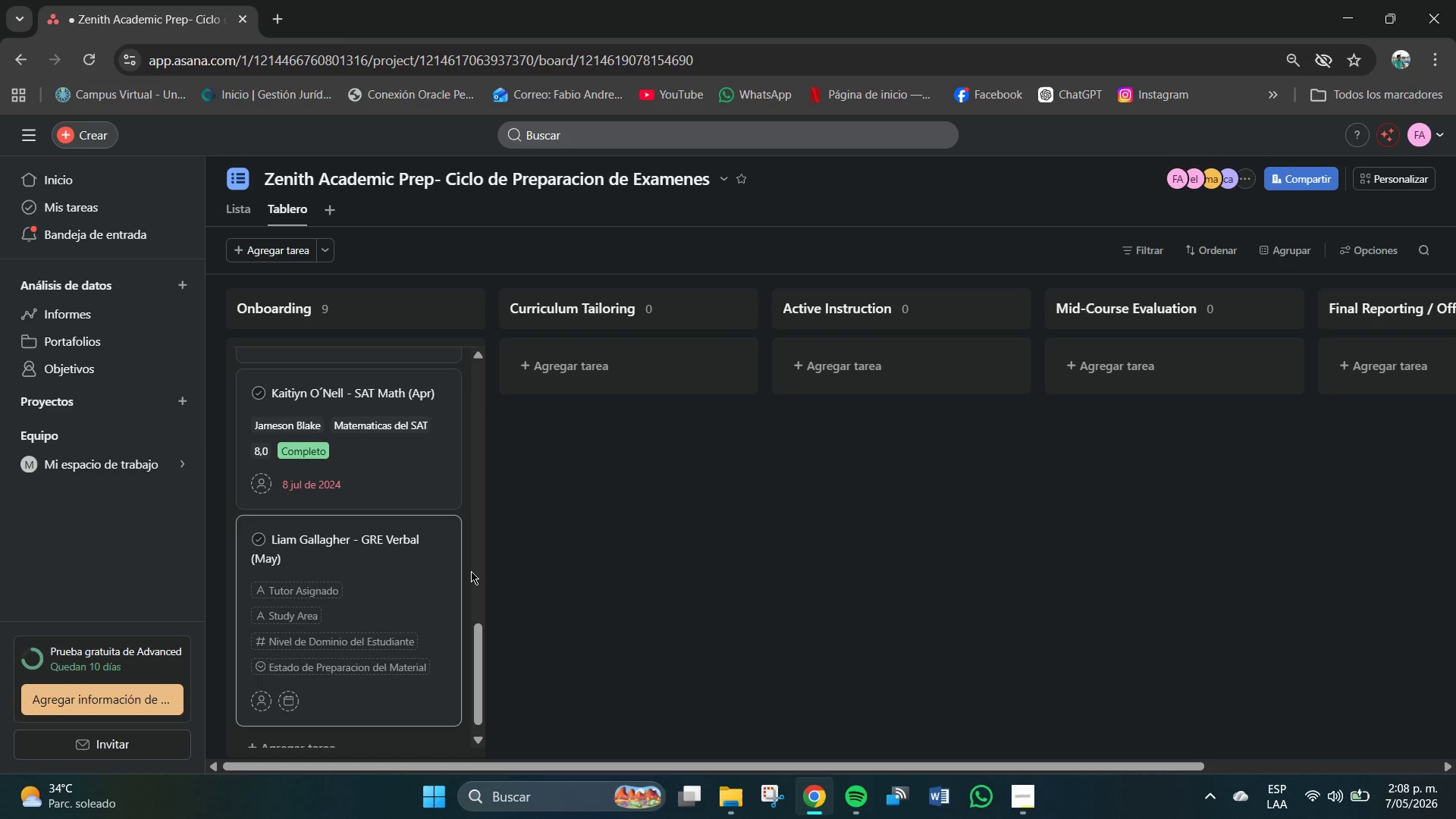 
left_click([305, 589])
 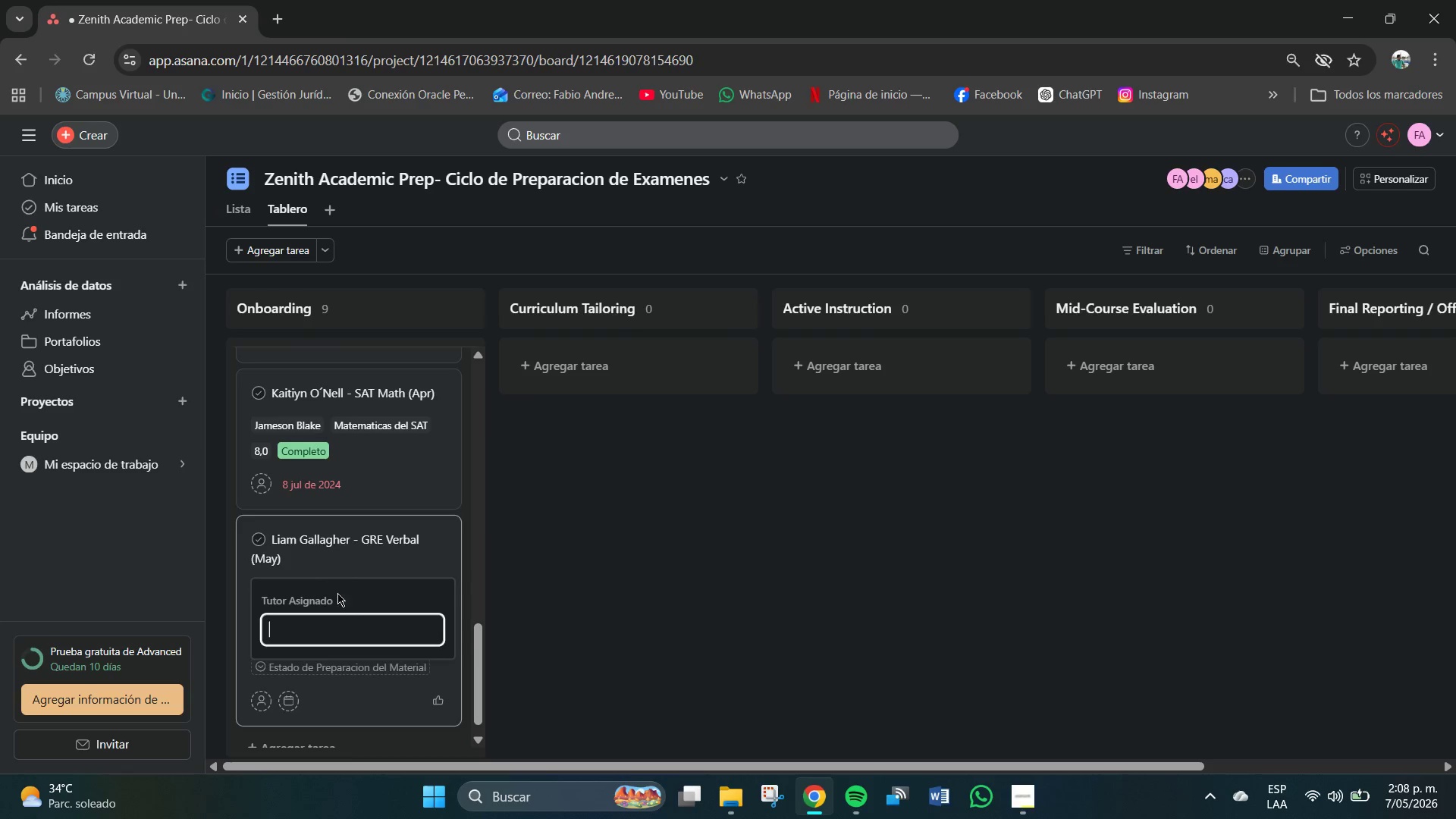 
left_click([336, 626])
 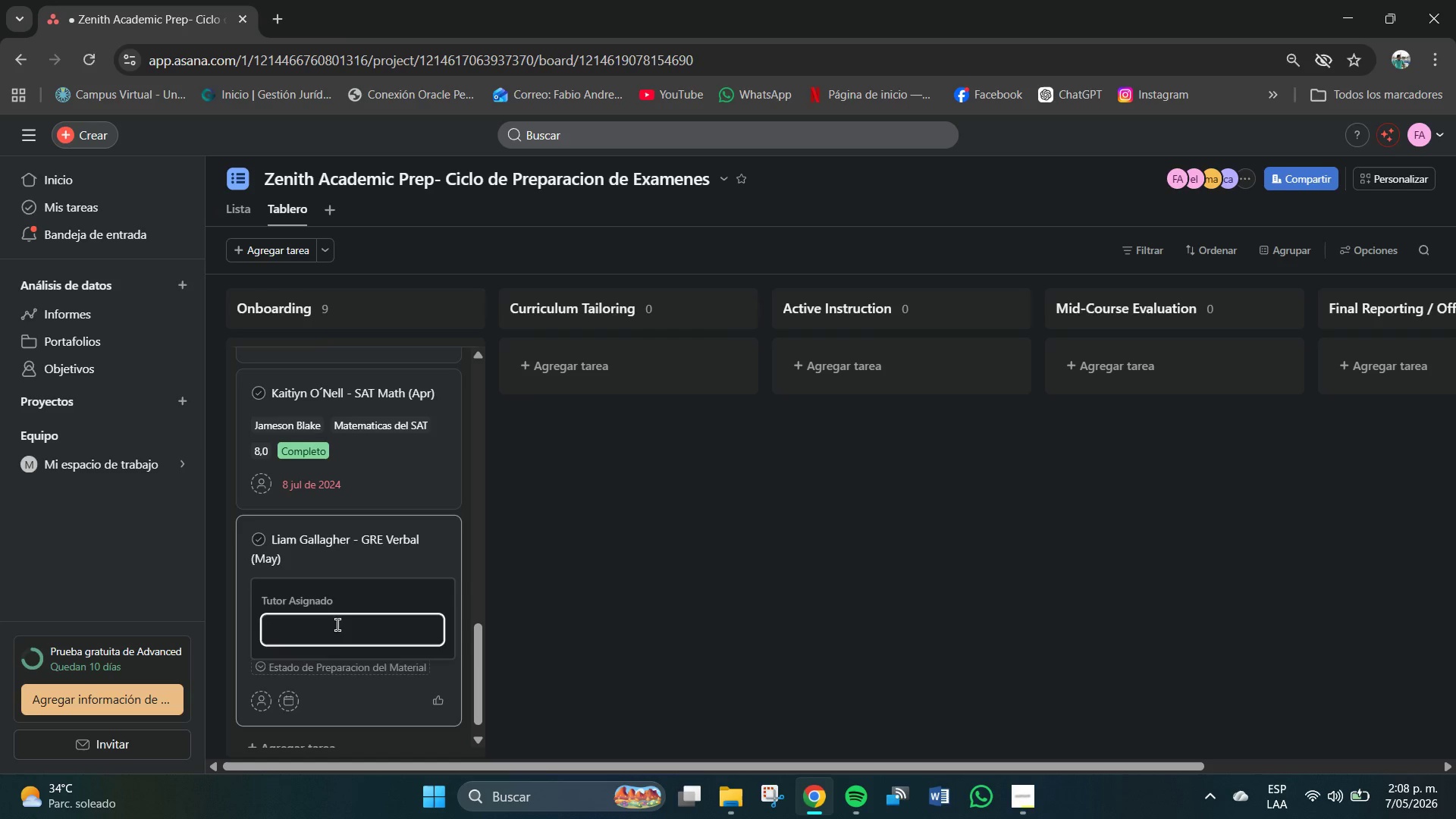 
type(Jameson Bal)
key(Backspace)
key(Backspace)
type(lake)
 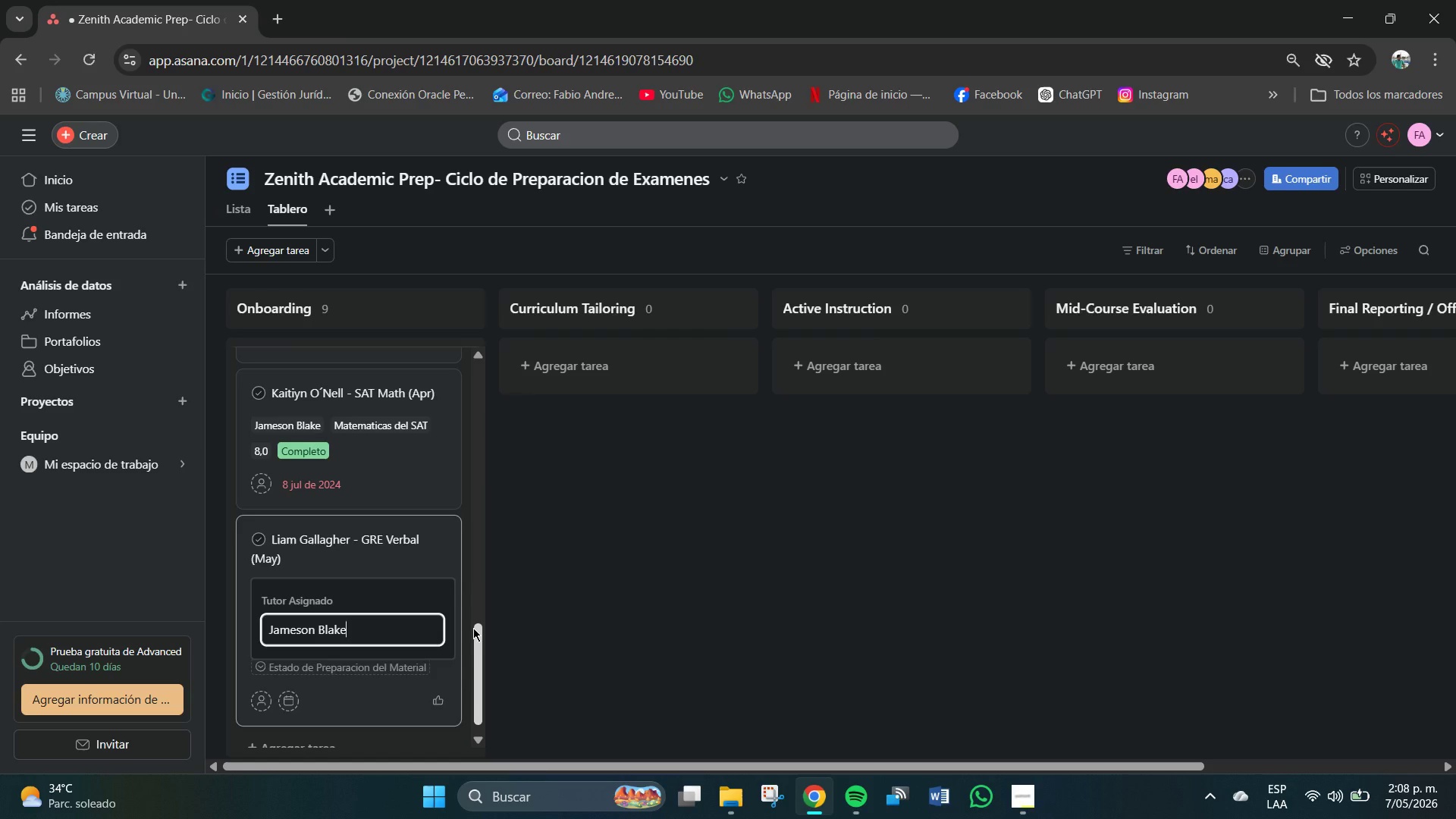 
key(Enter)
 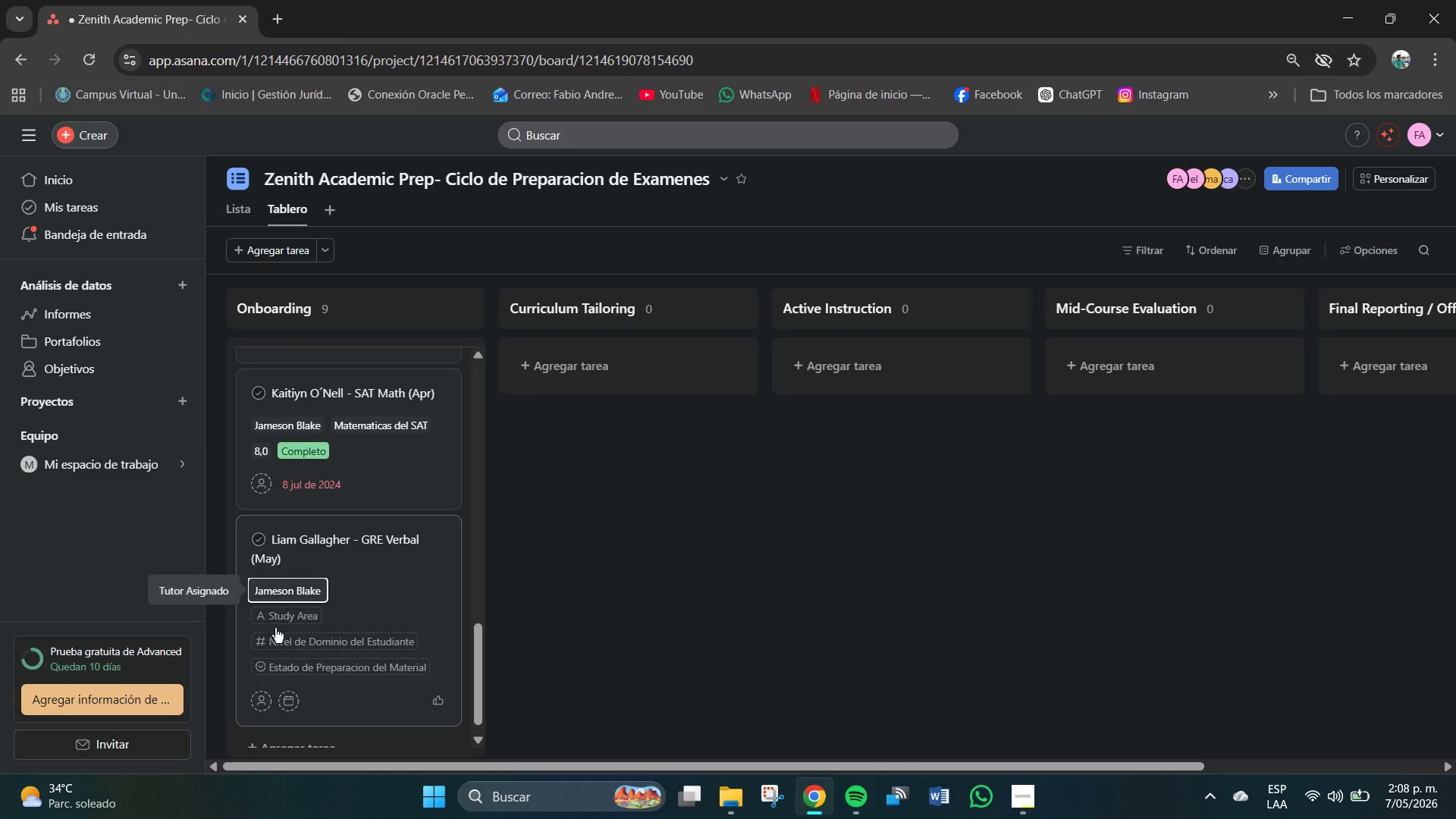 
left_click([279, 620])
 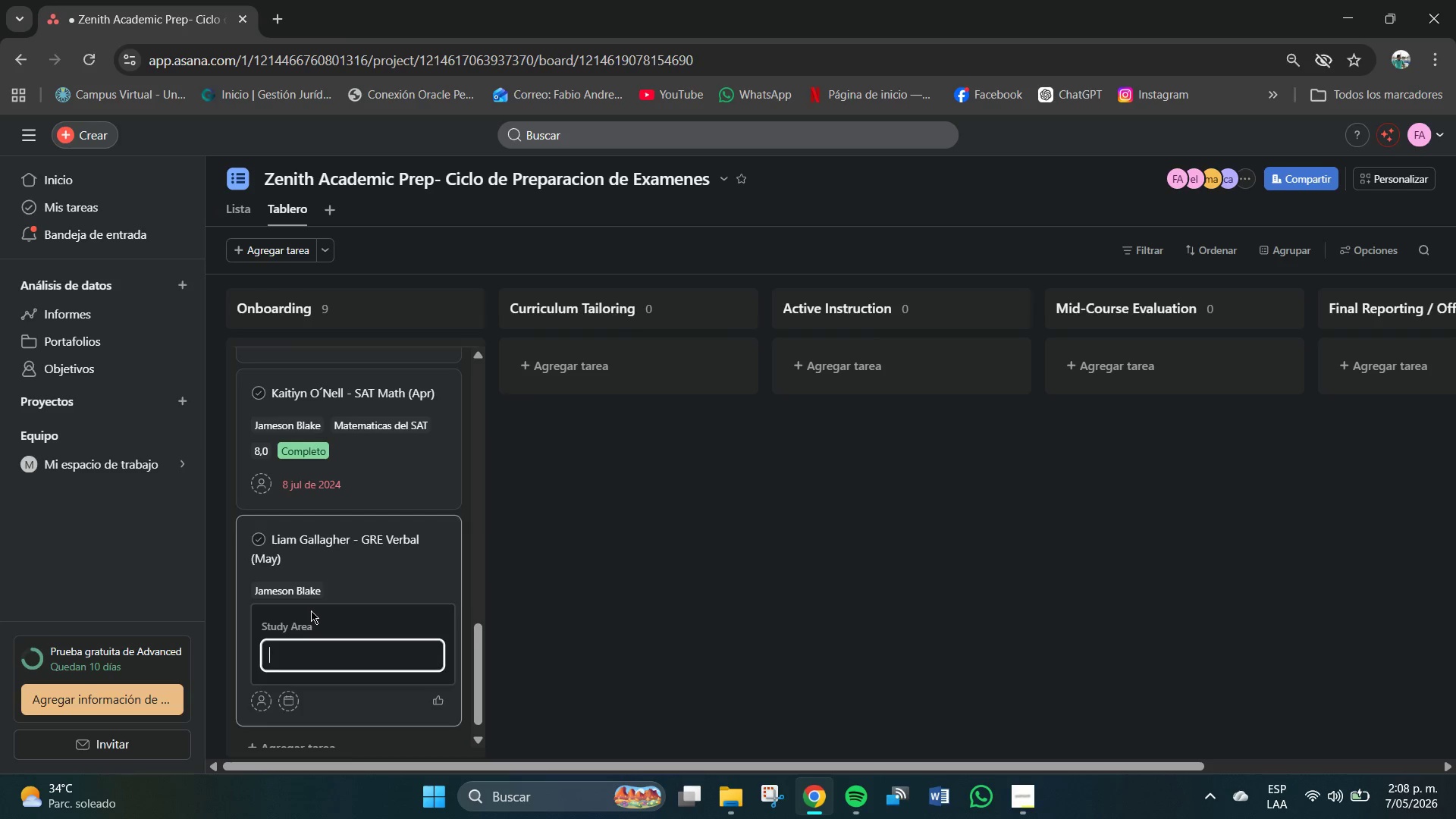 
left_click([318, 651])
 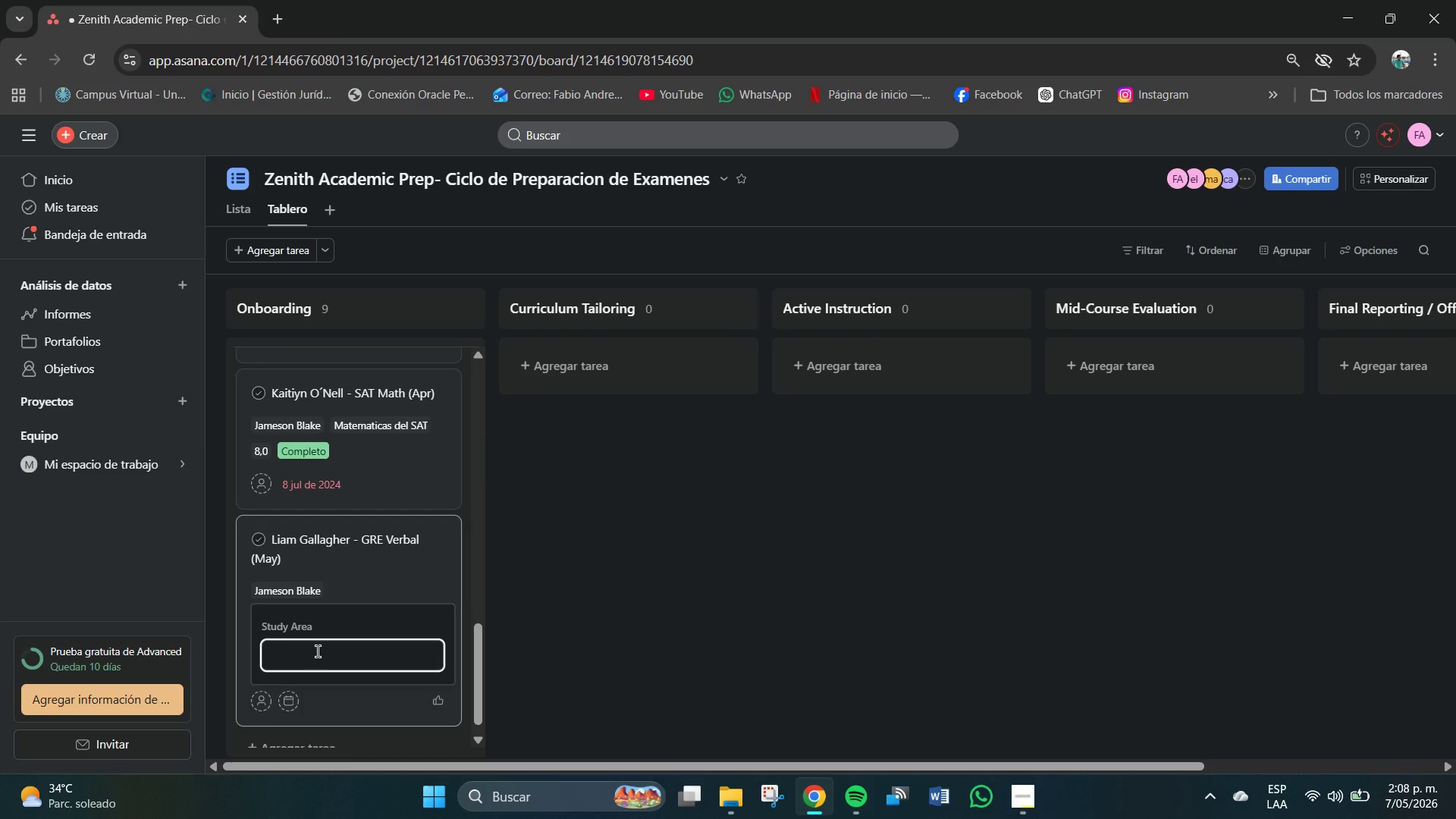 
type(GRE Verbal)
 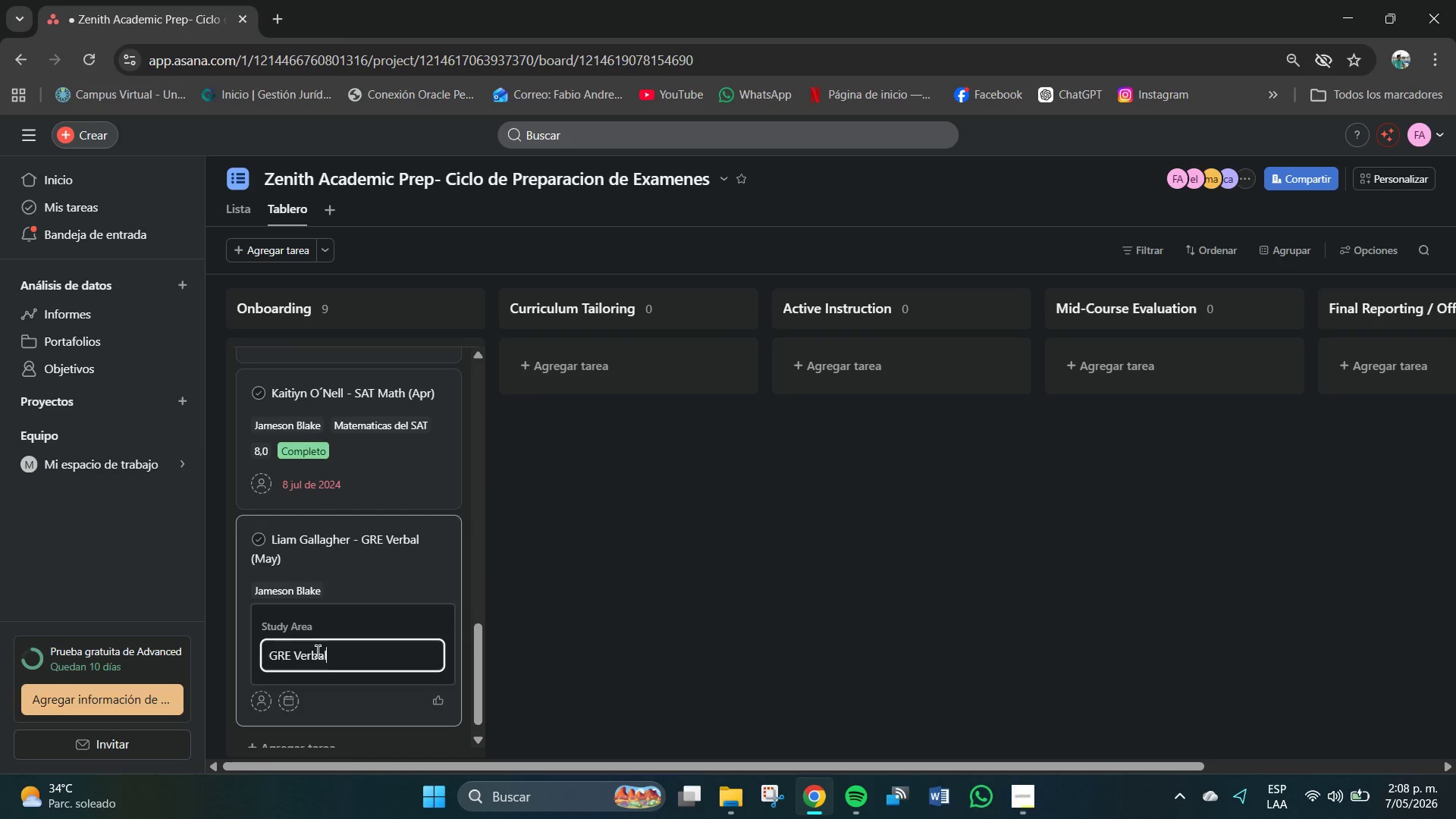 
key(Enter)
 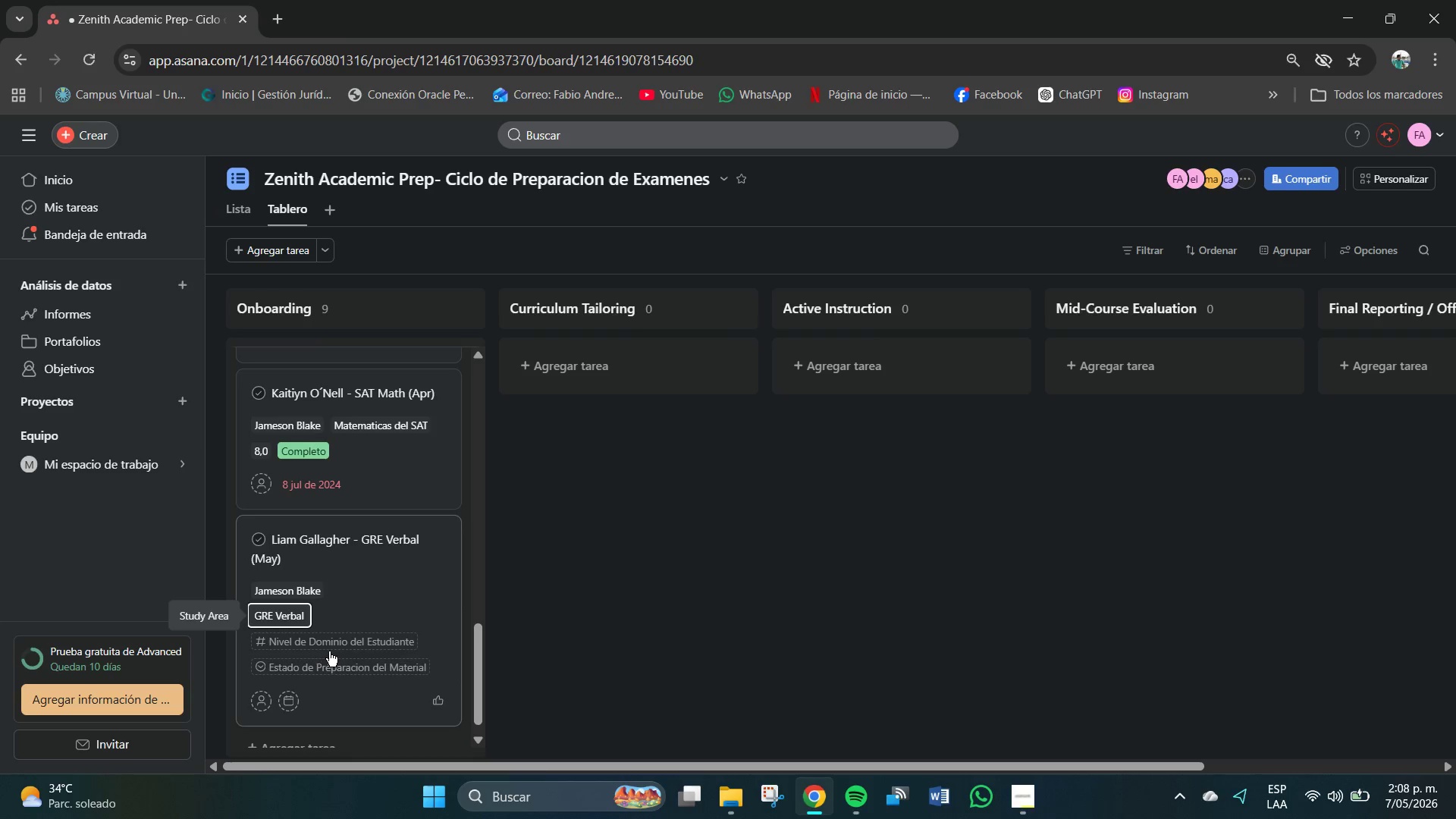 
left_click([350, 651])
 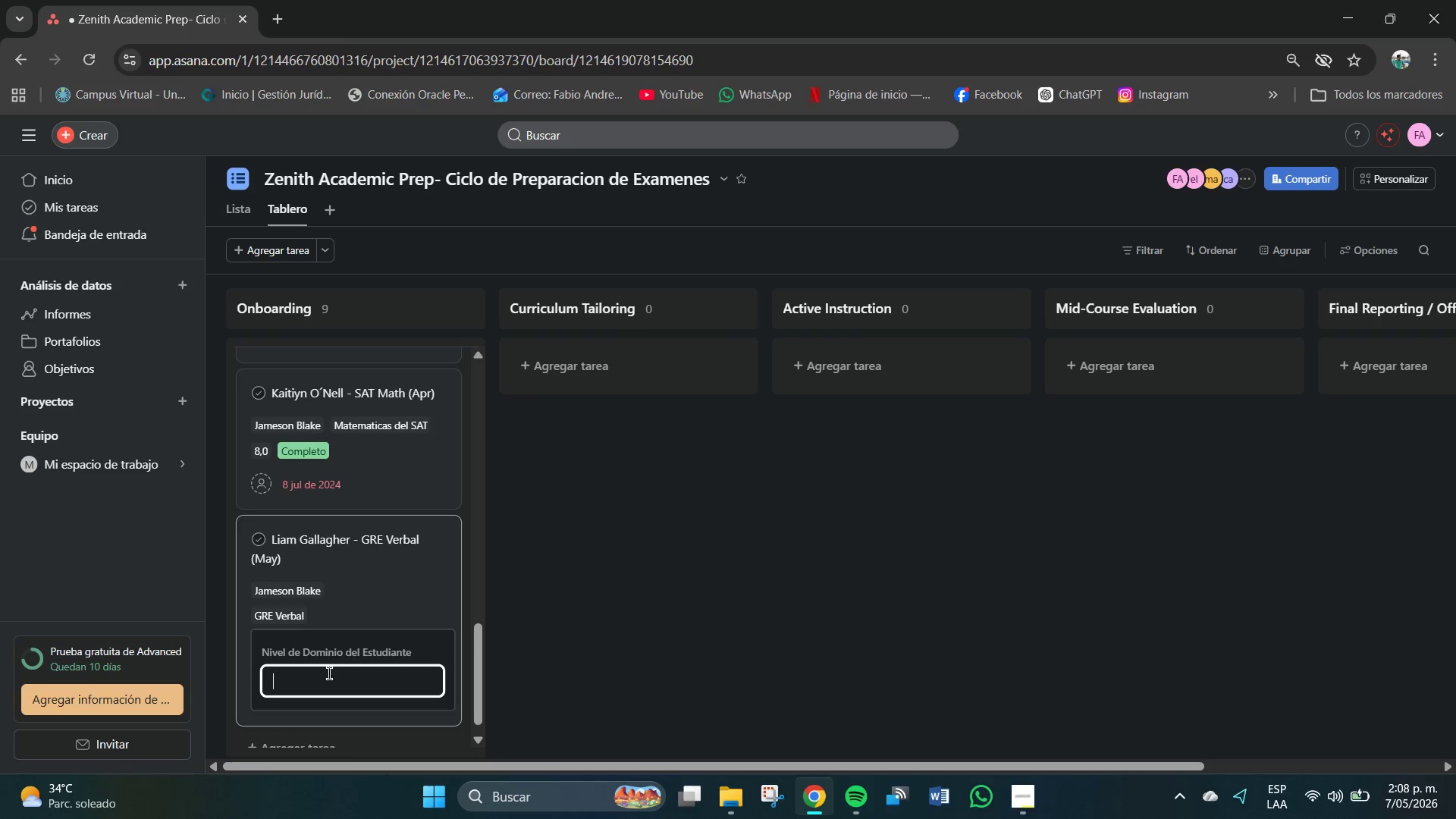 
left_click([329, 673])
 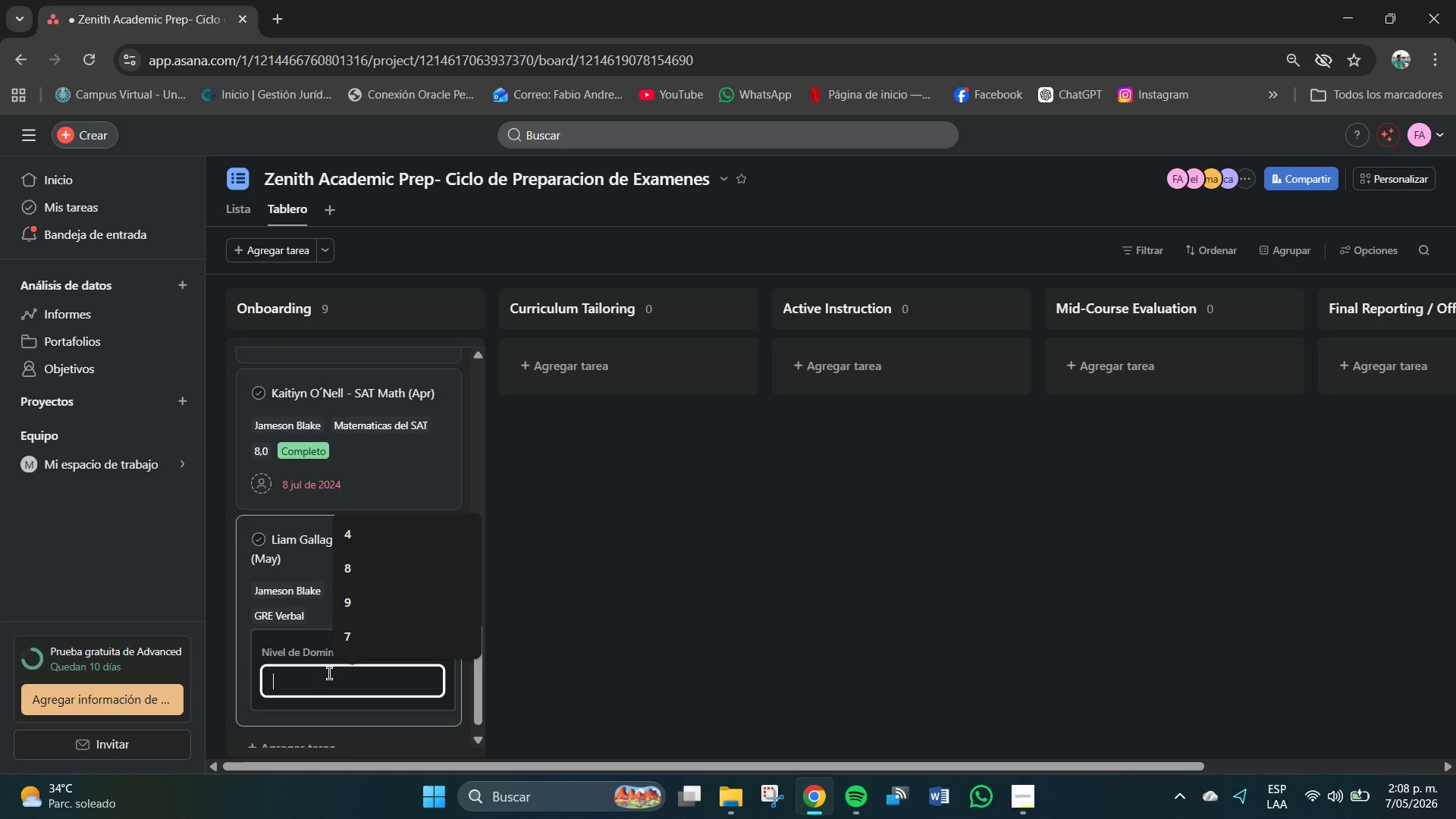 
key(Numpad1)
 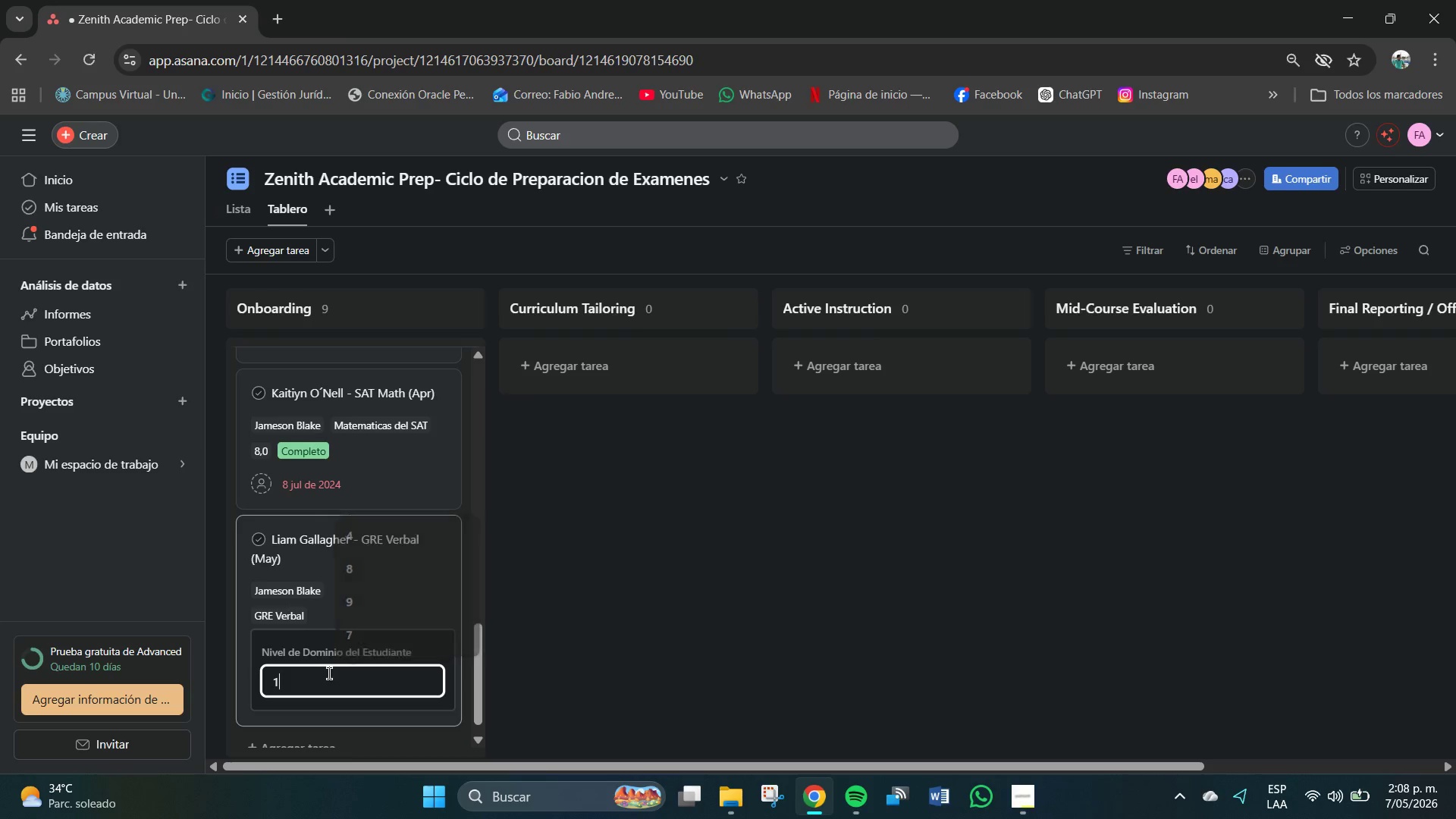 
key(Numpad0)
 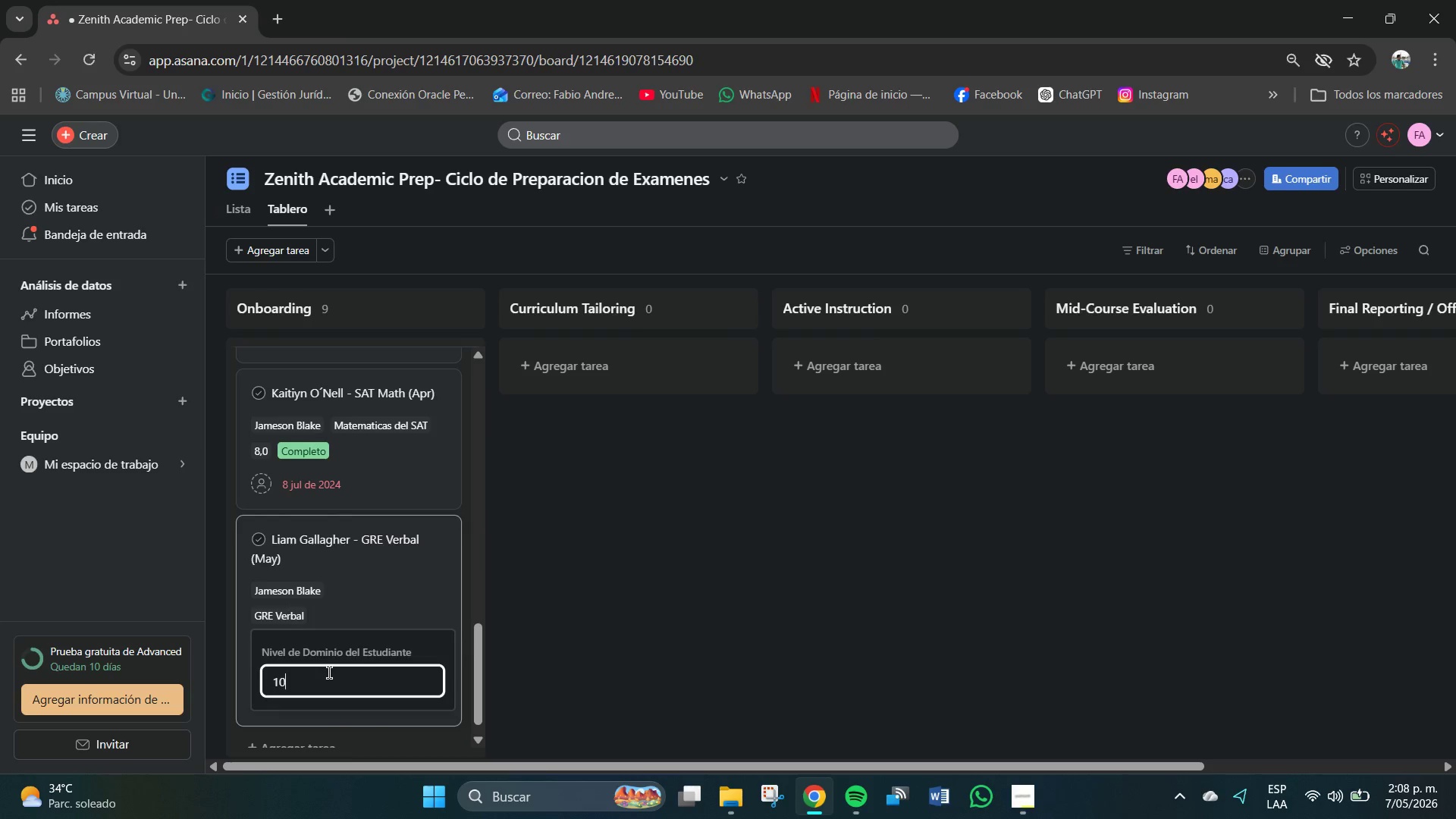 
key(NumpadEnter)
 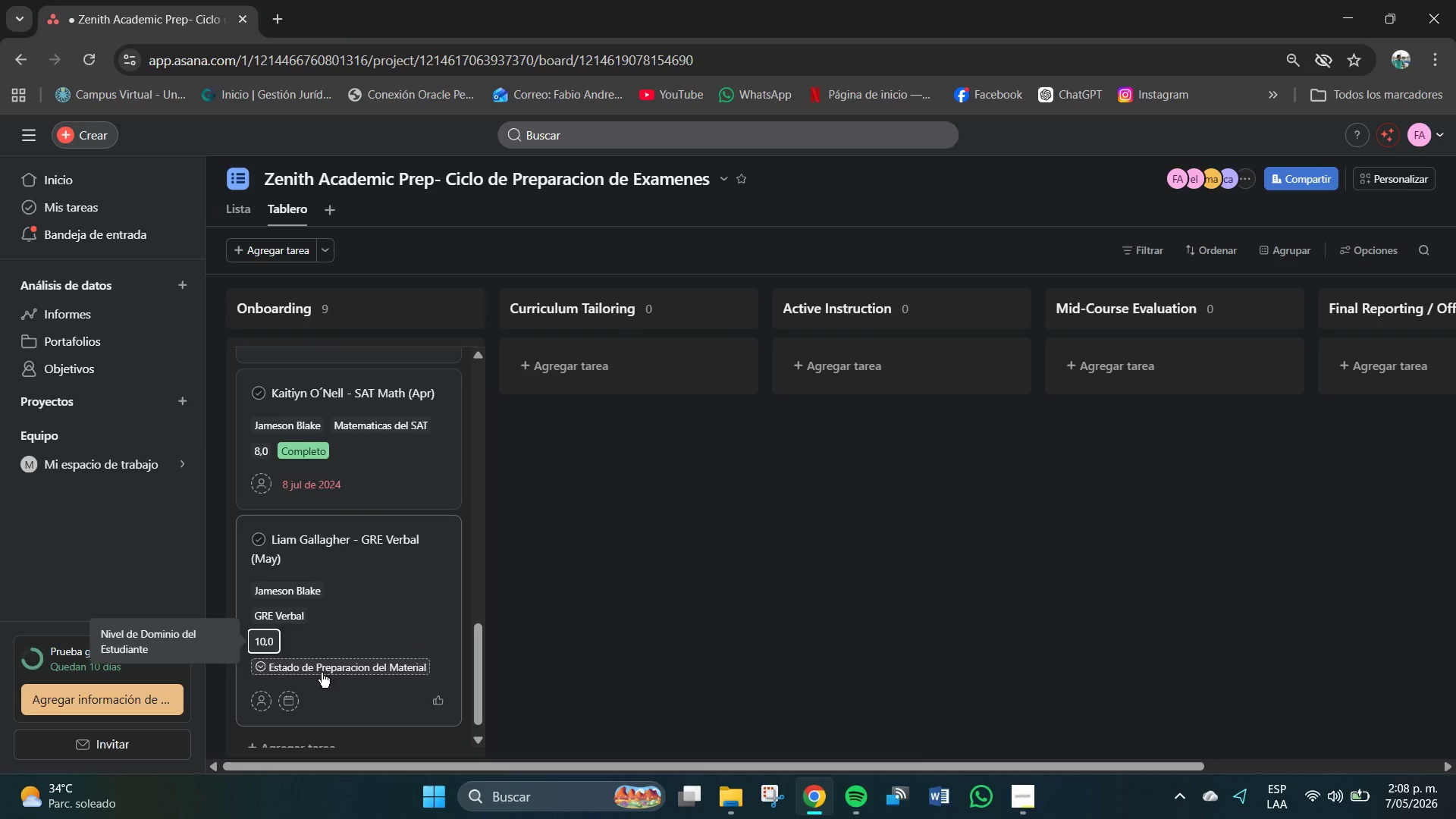 
left_click([320, 673])
 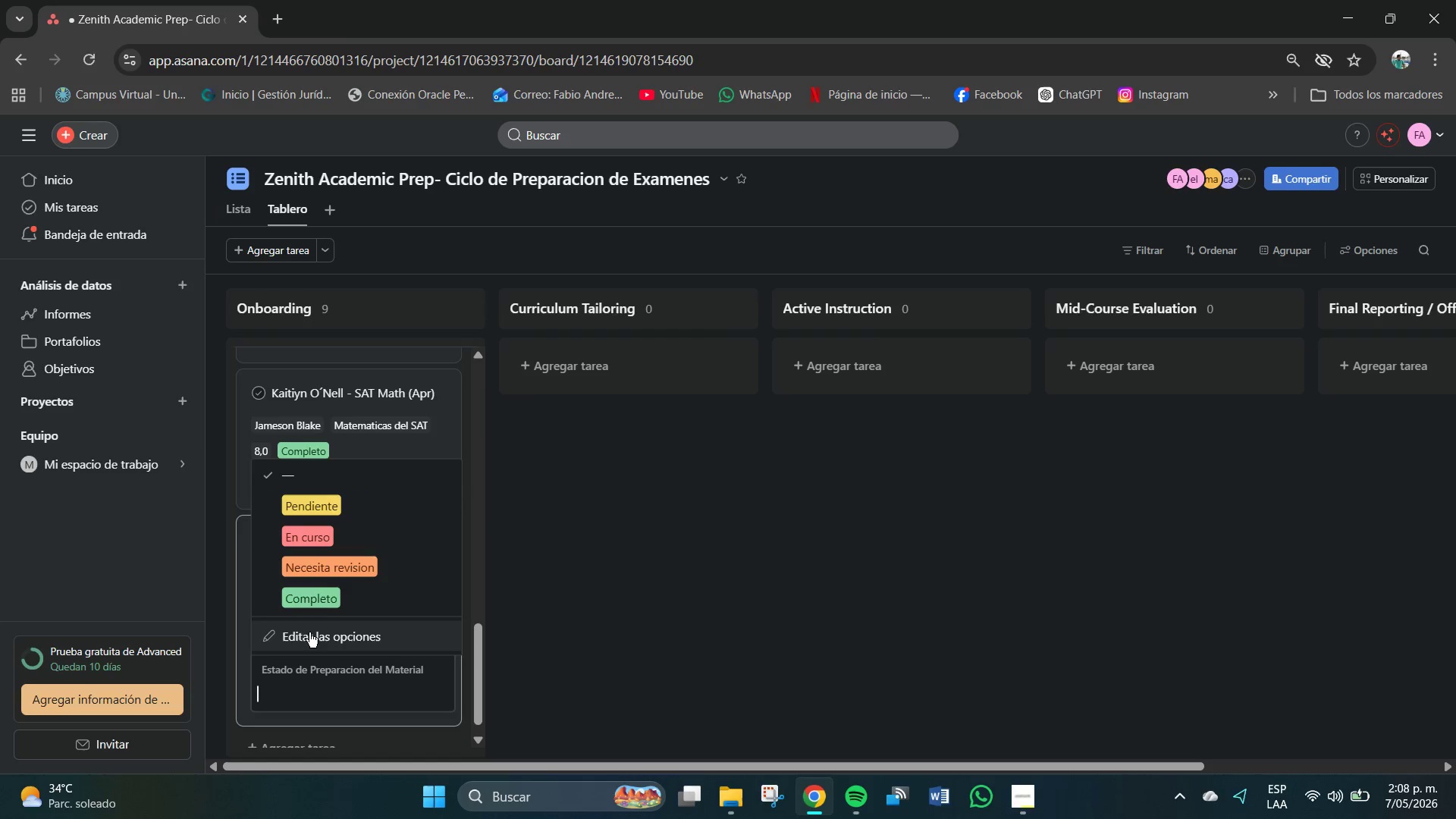 
left_click([326, 595])
 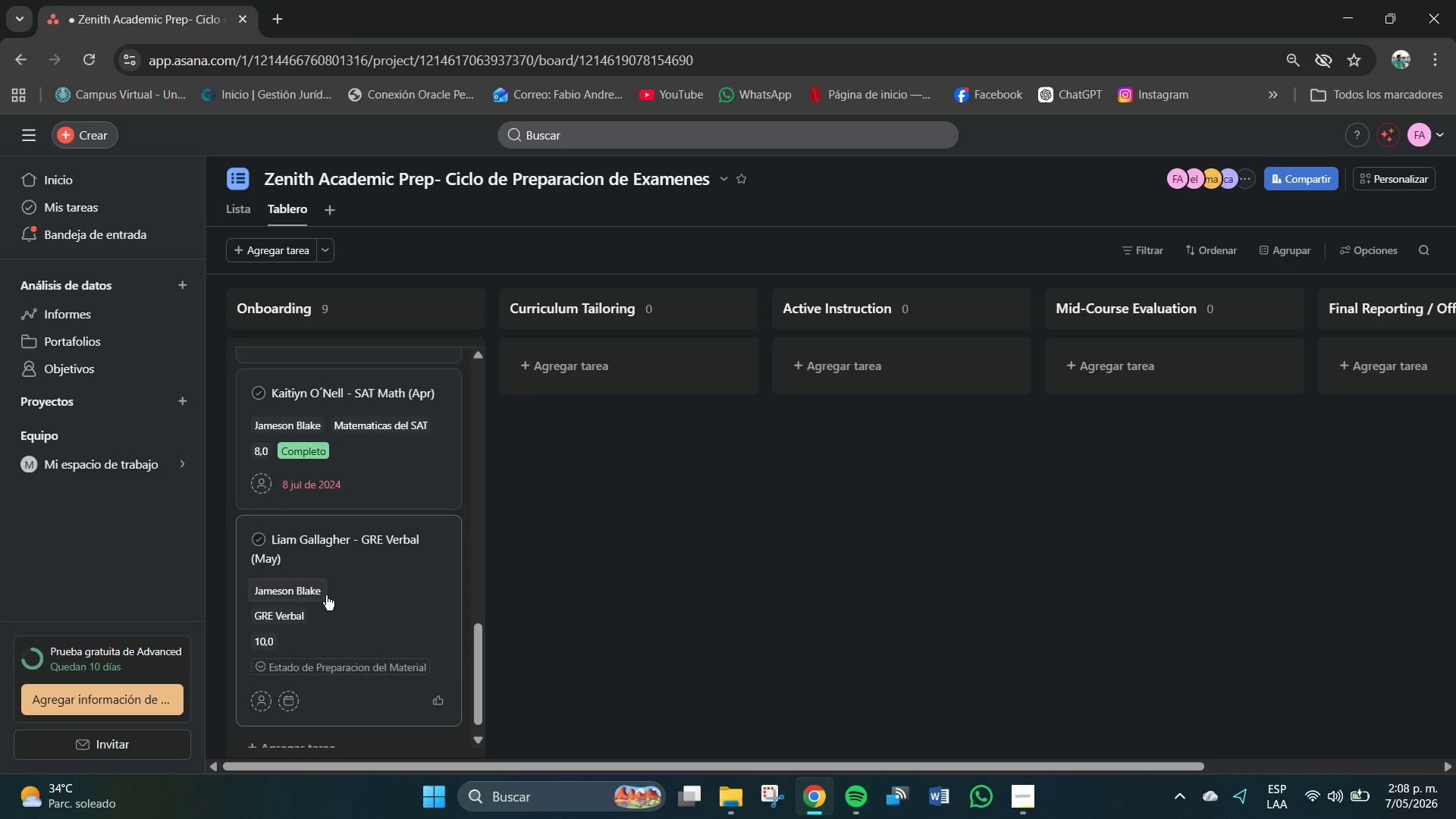 
scroll: coordinate [325, 599], scroll_direction: down, amount: 3.0
 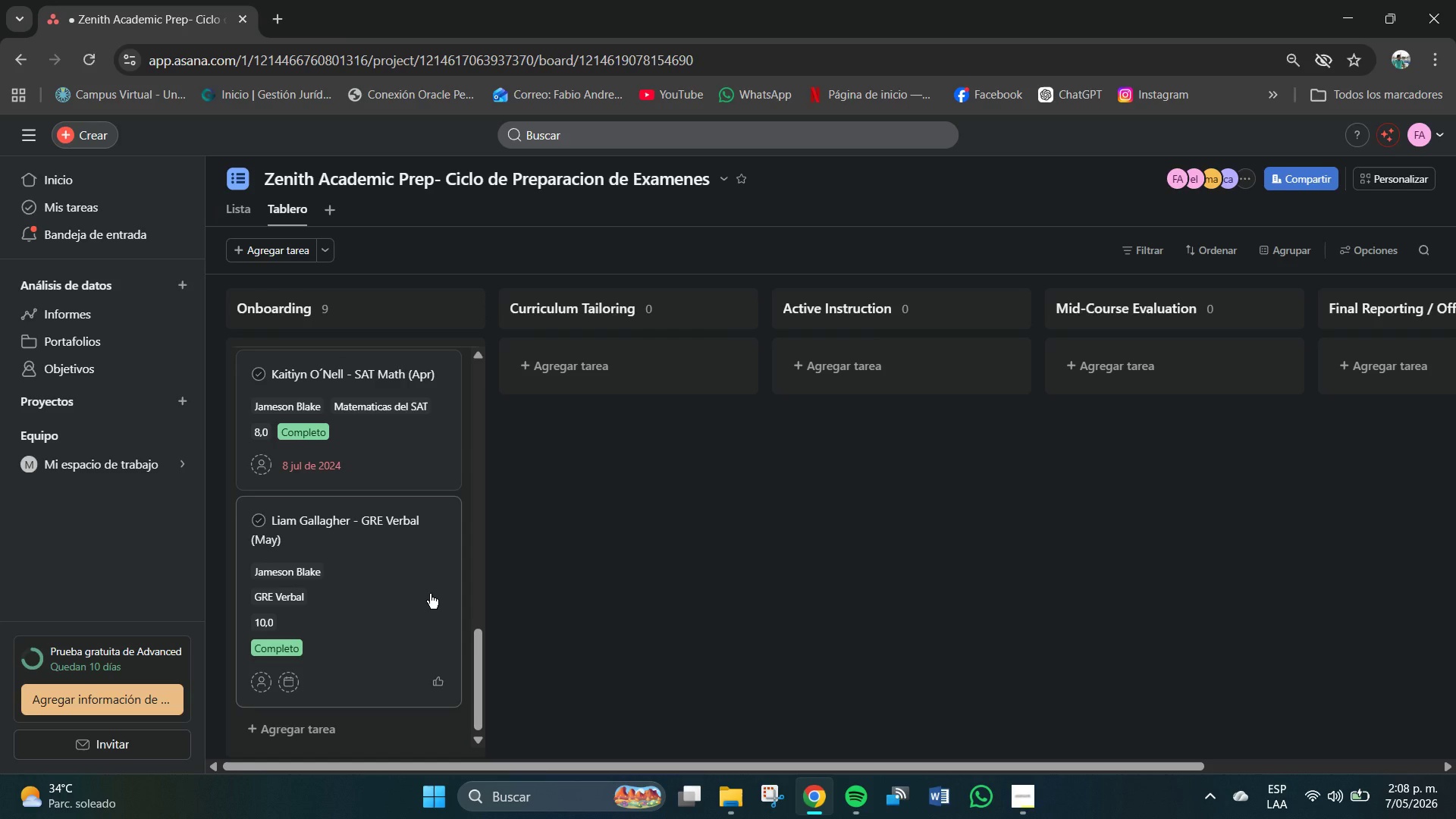 
wait(7.93)
 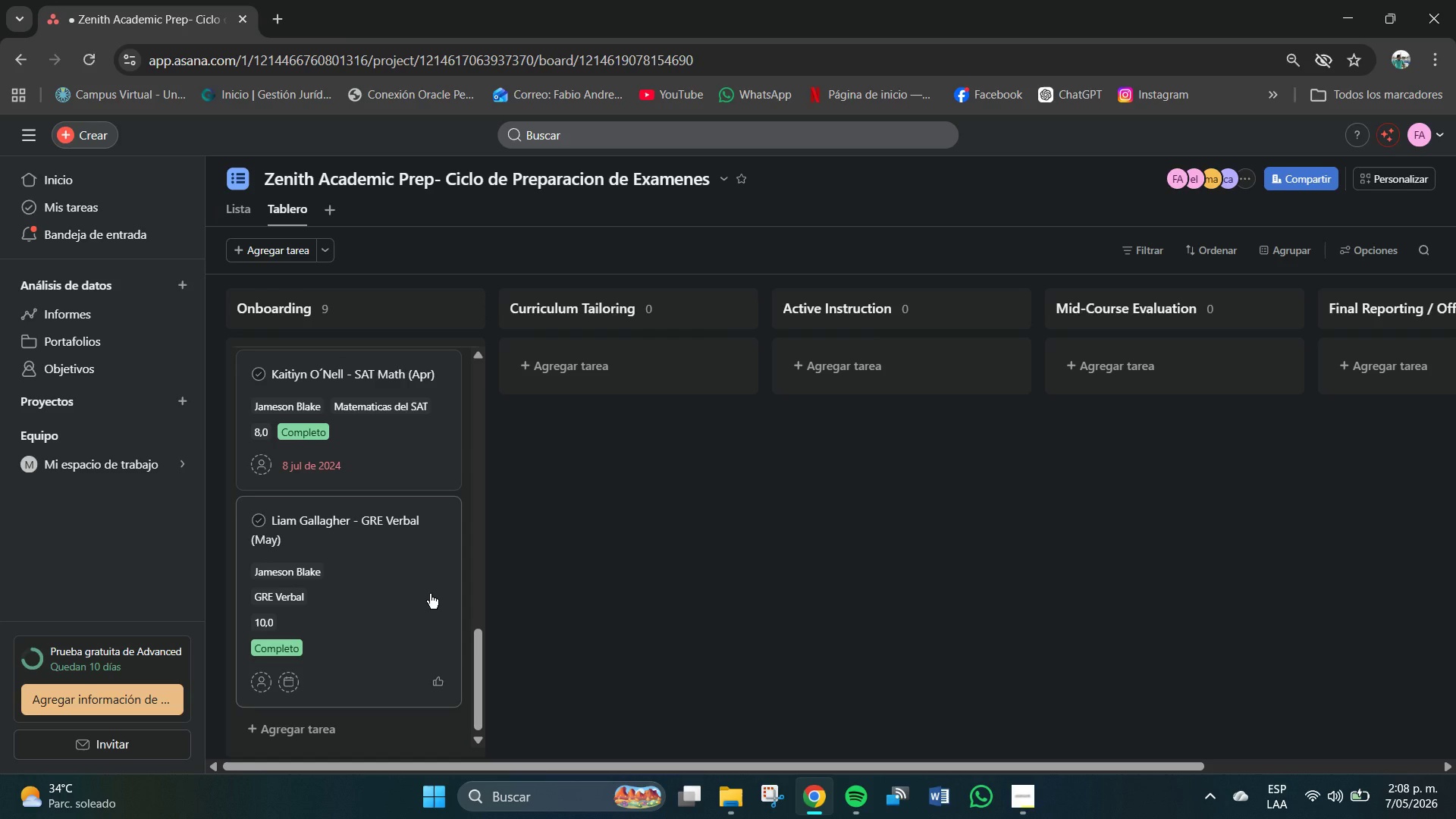 
key(Numpad1)
 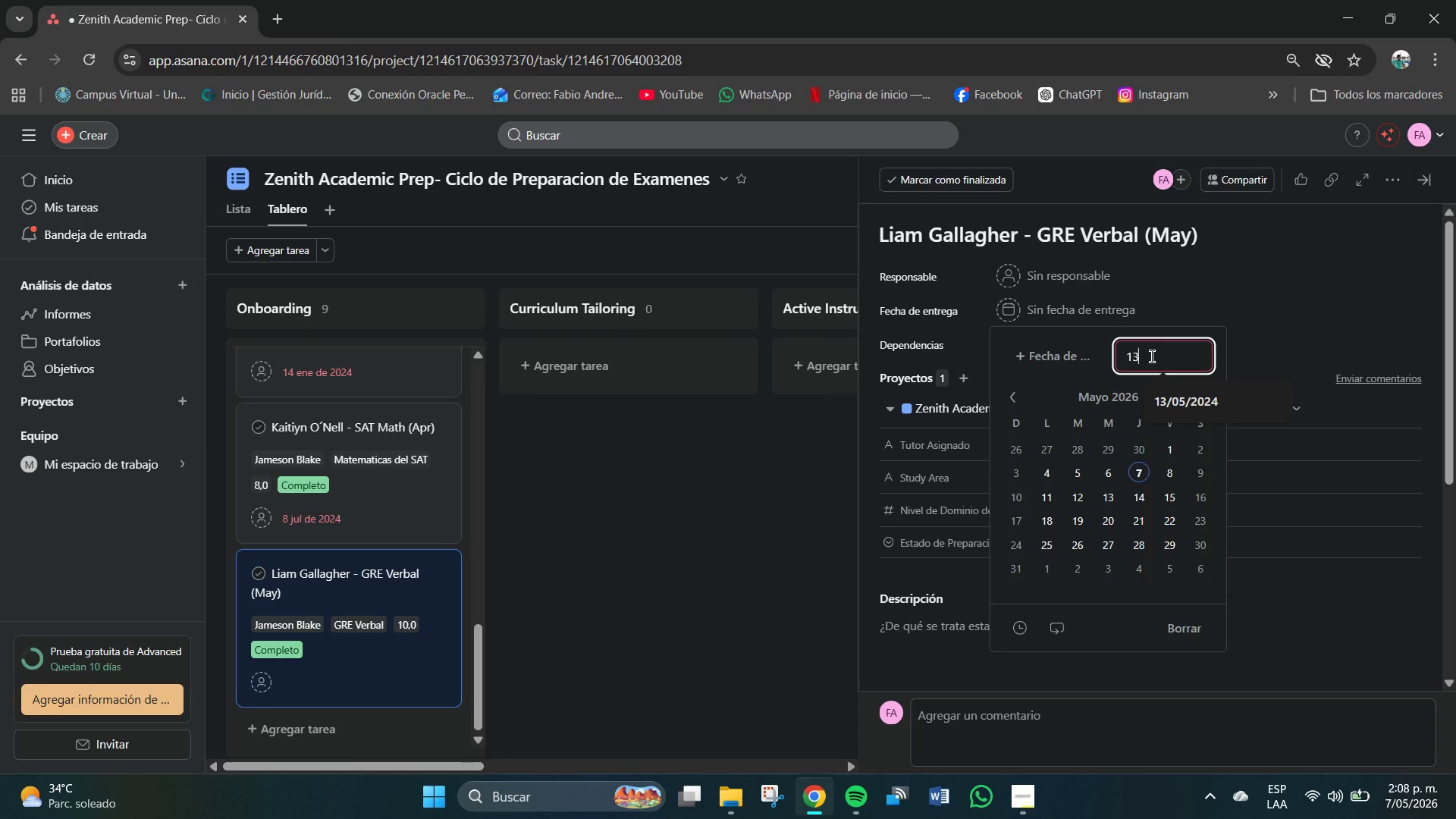 
key(Numpad3)
 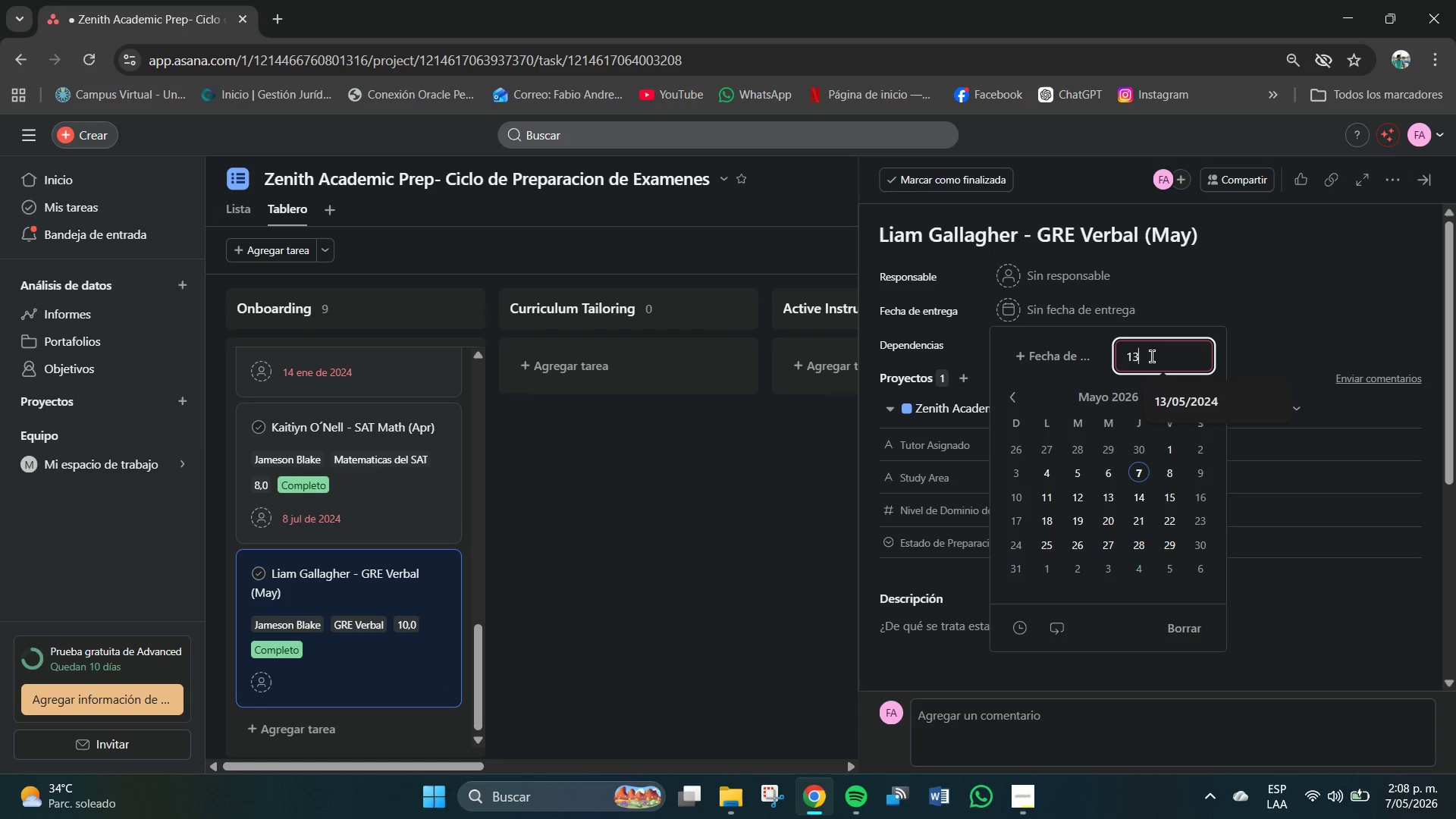 
key(Numpad0)
 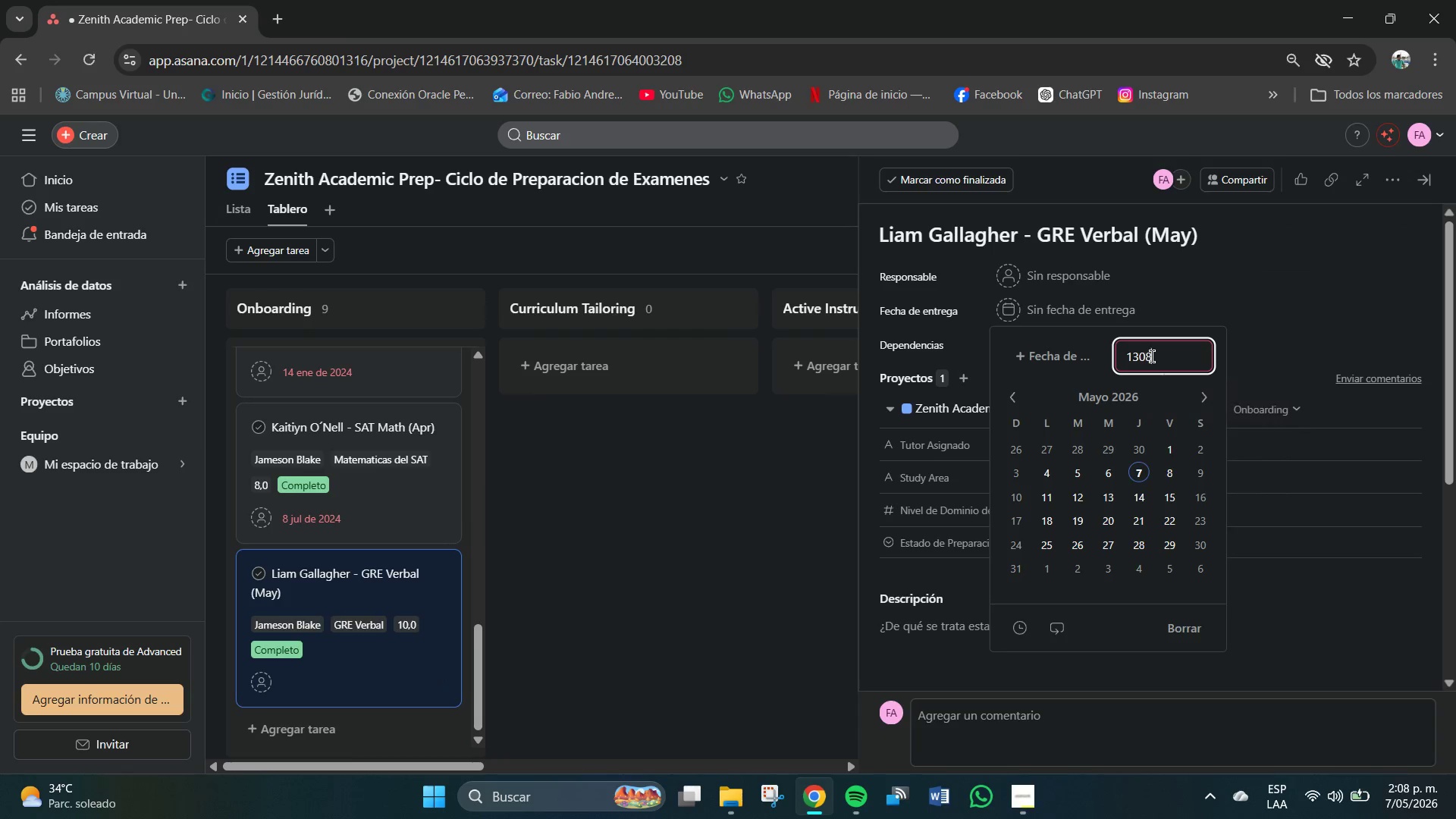 
key(Numpad8)
 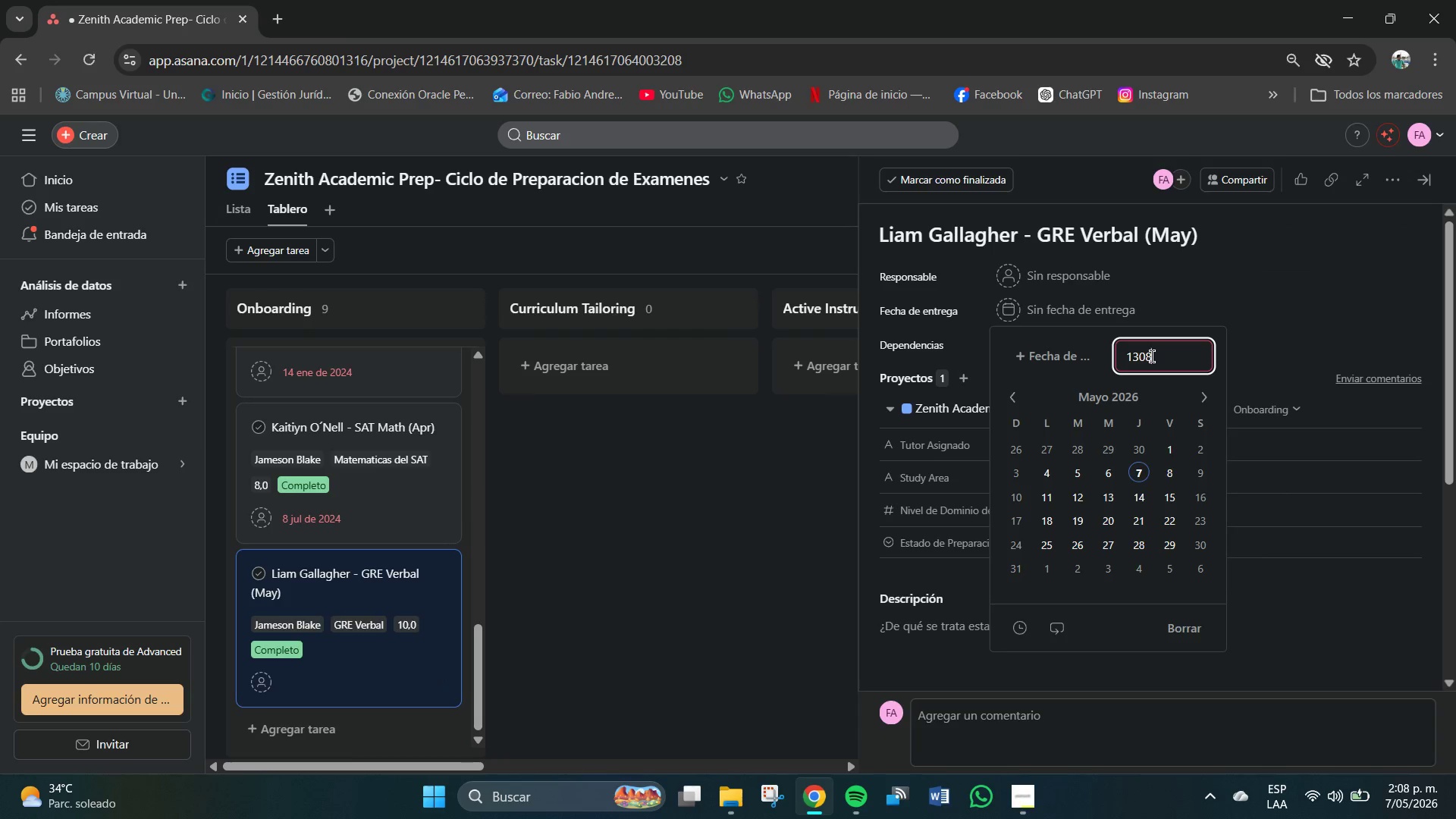 
key(Backspace)
 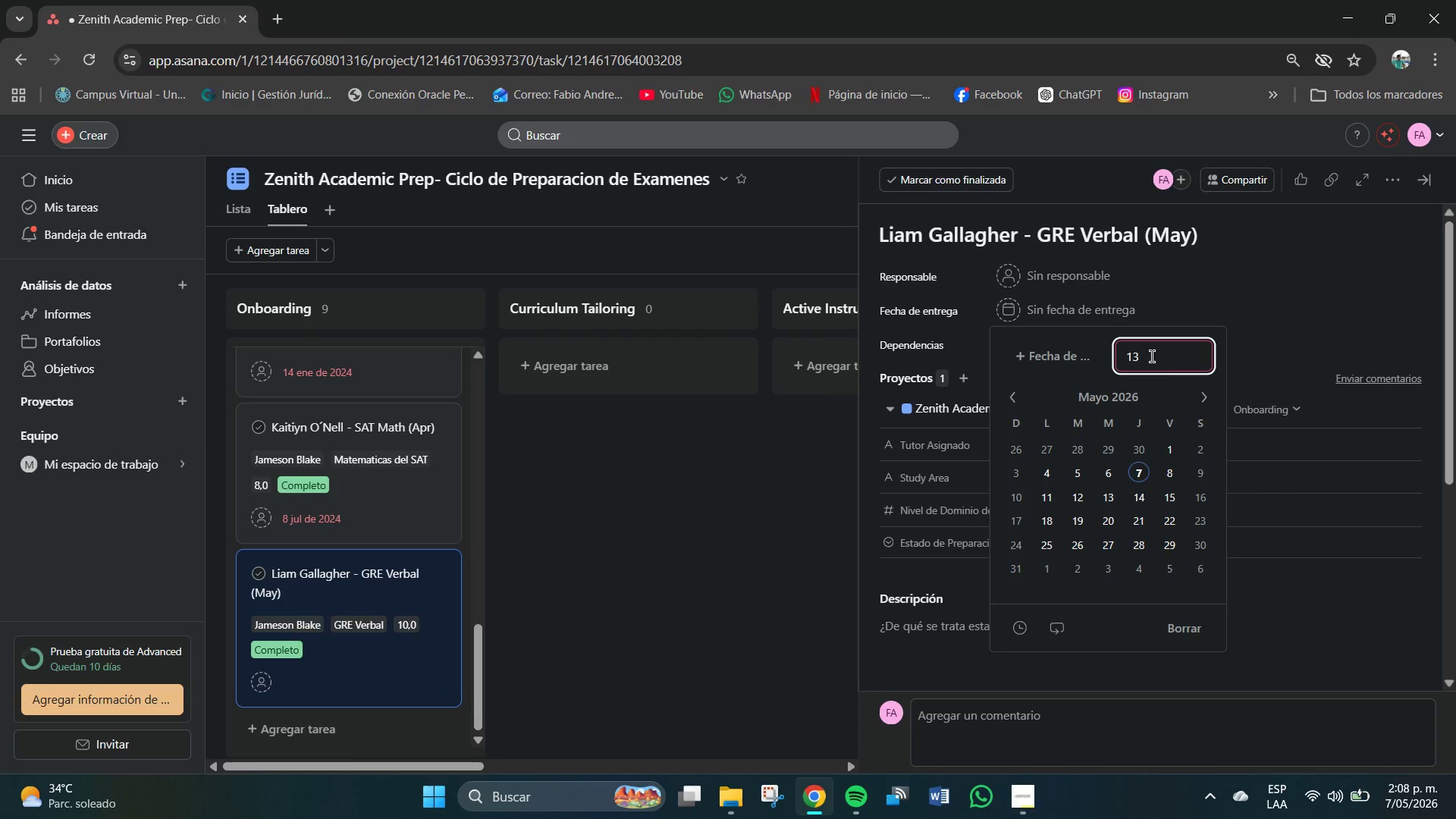 
key(Backspace)
 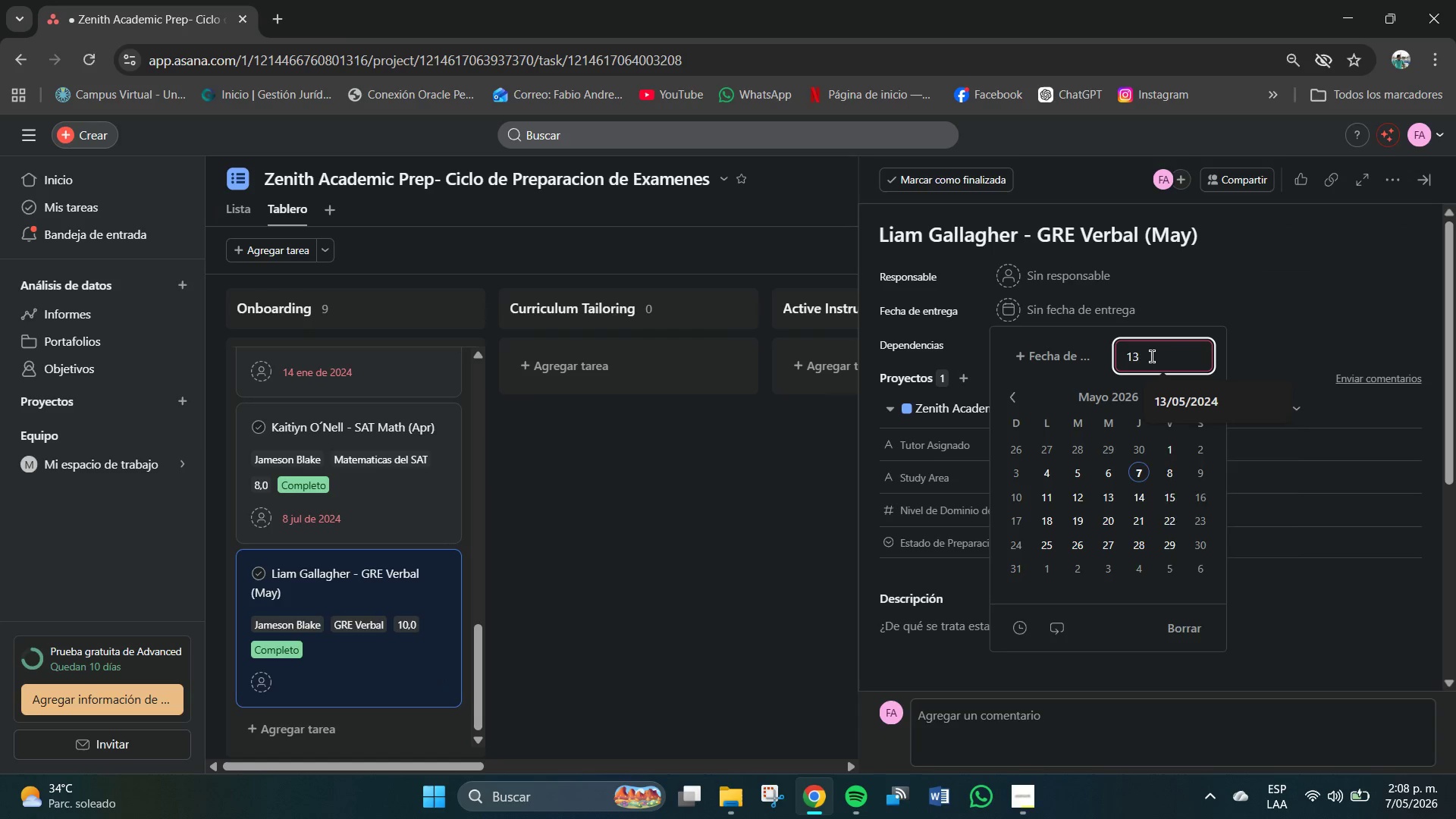 
key(Backspace)
 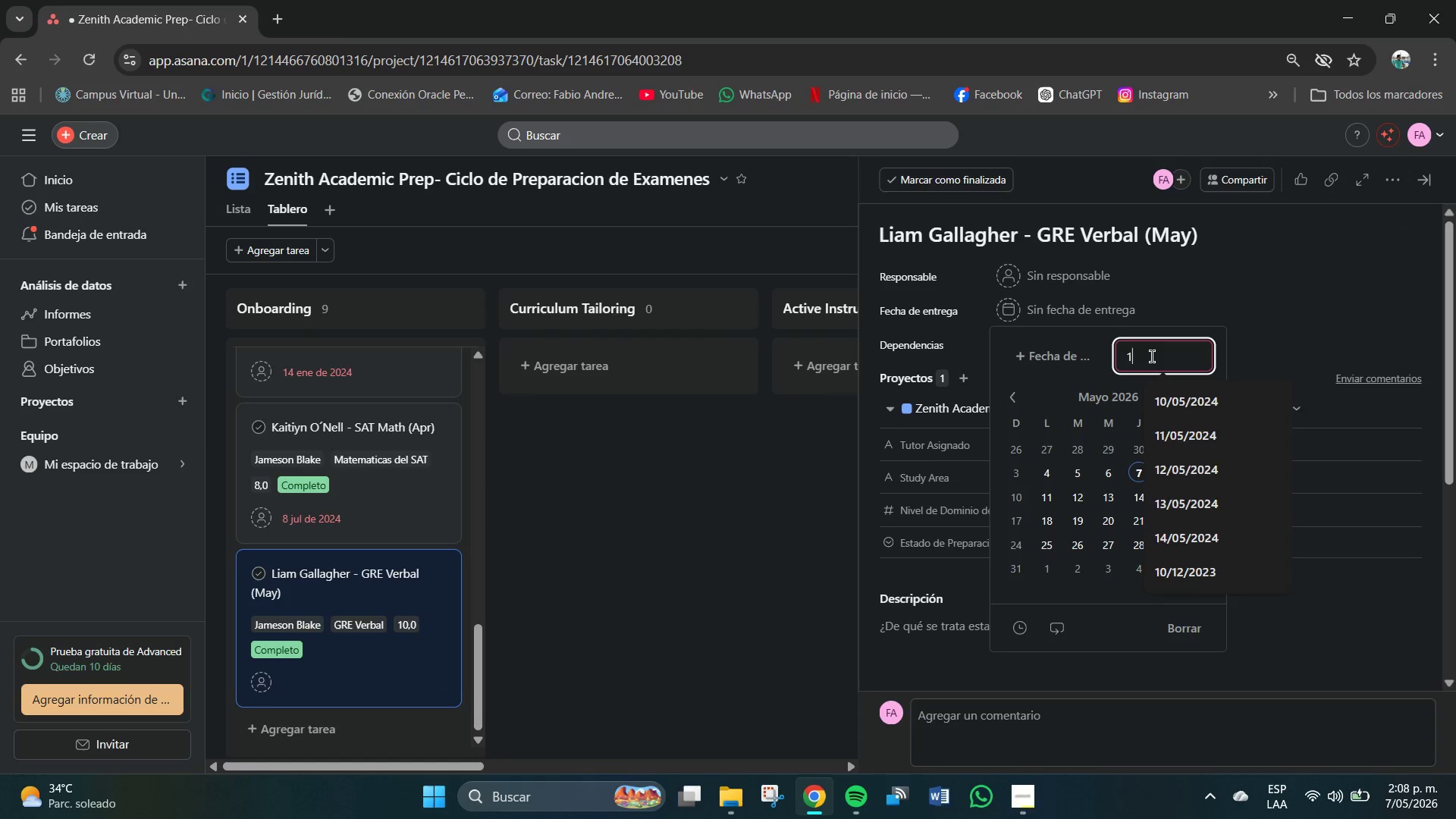 
key(Numpad3)
 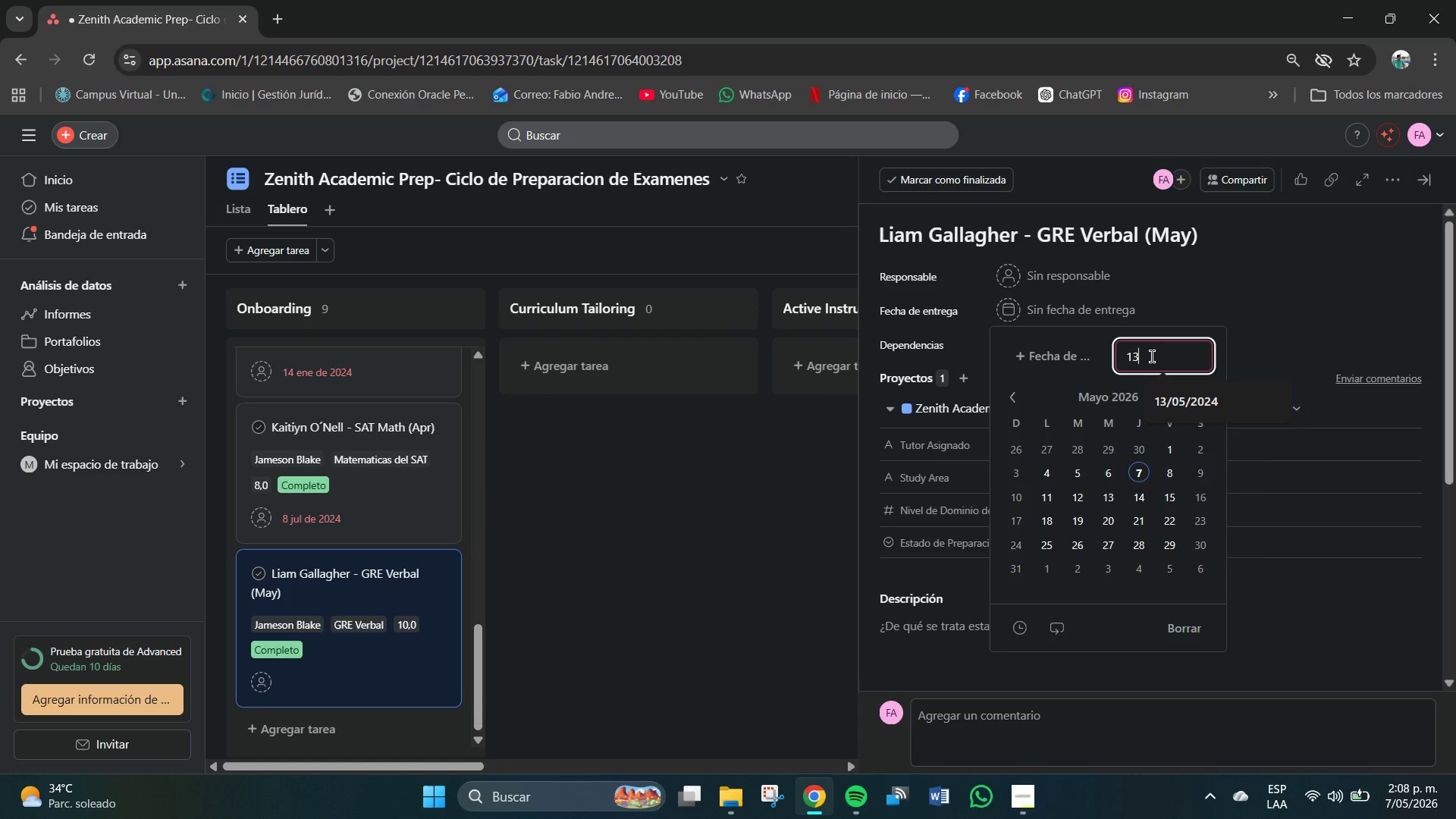 
key(Shift+7)
 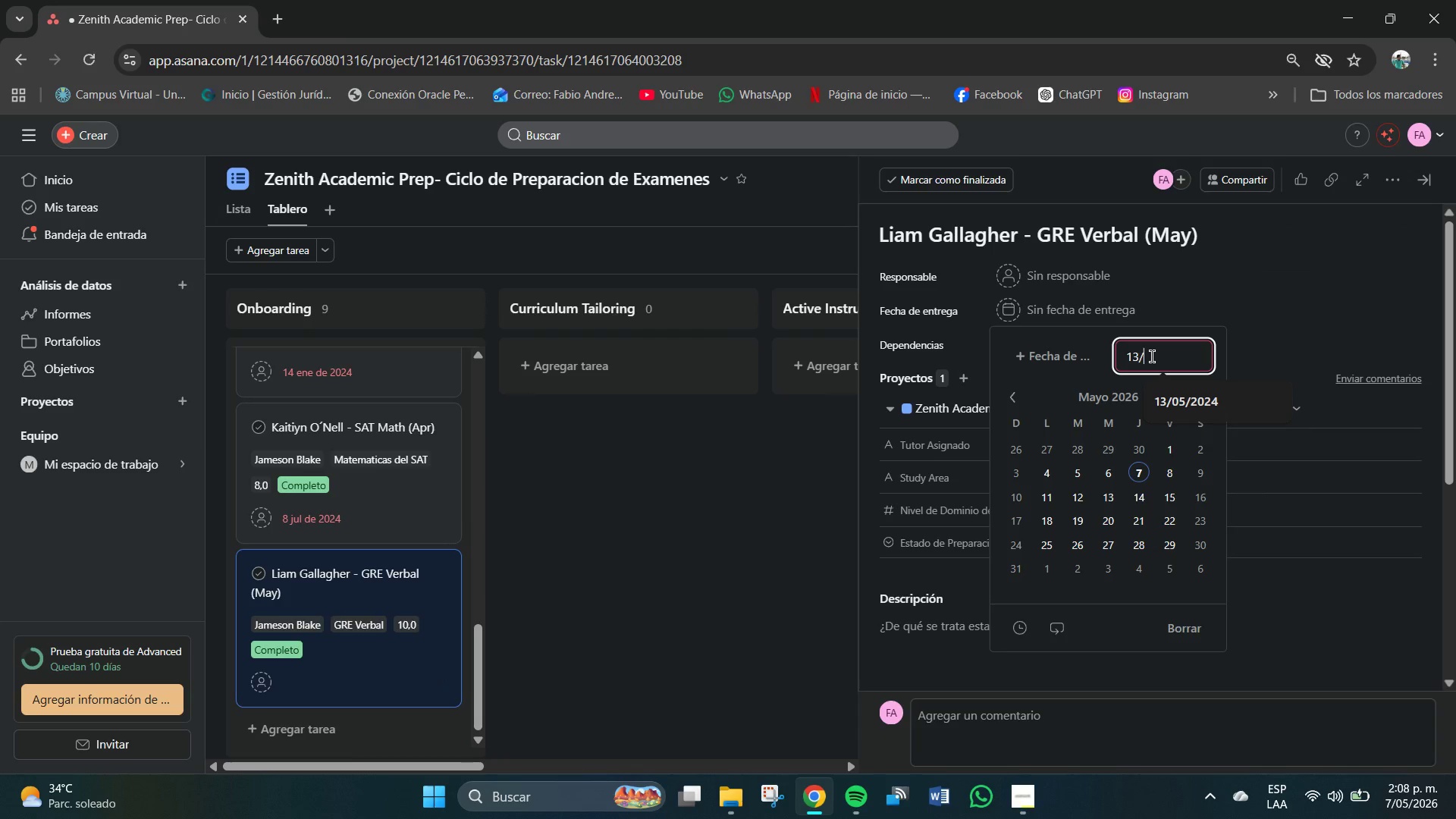 
key(Numpad0)
 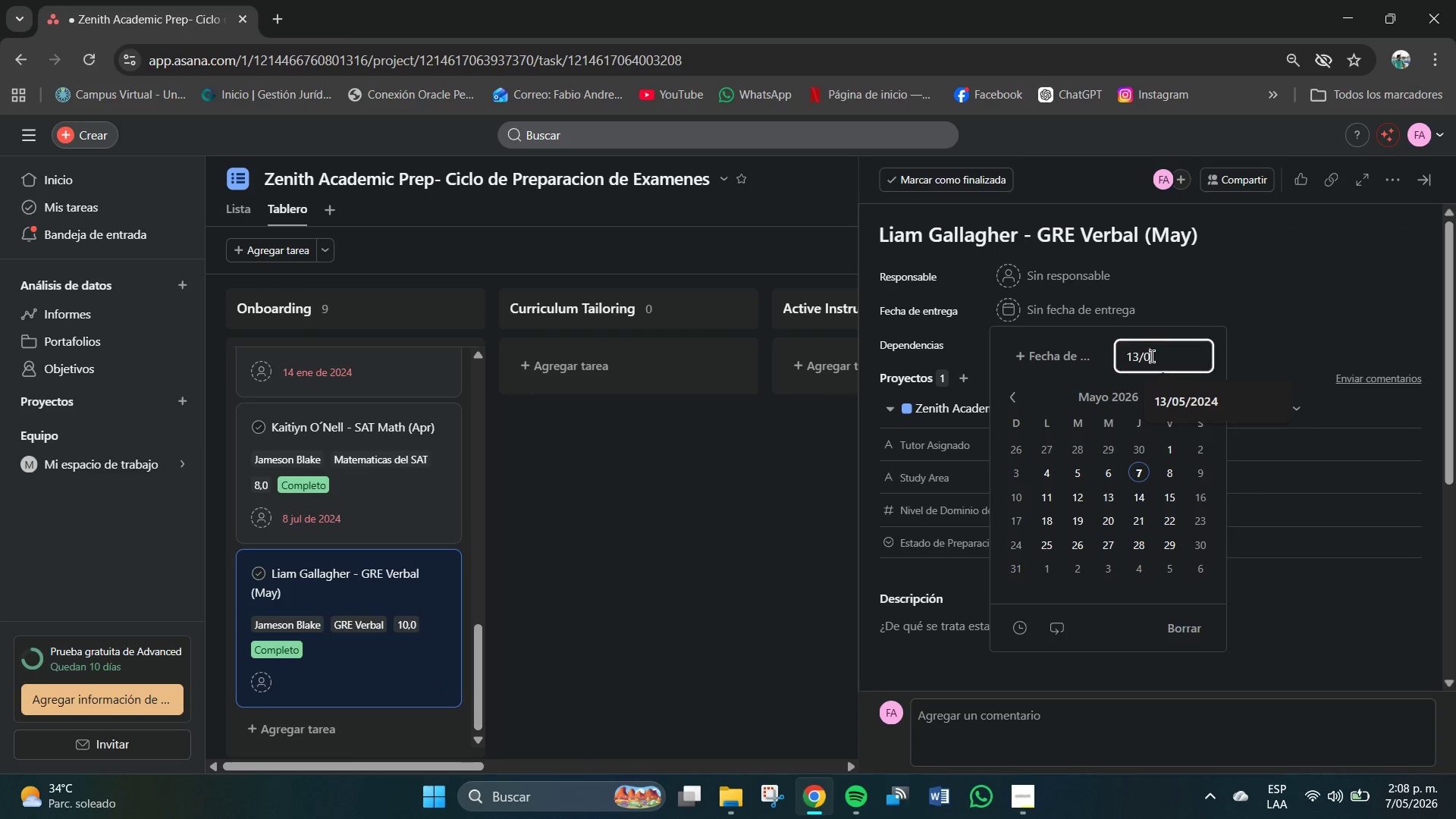 
key(Numpad8)
 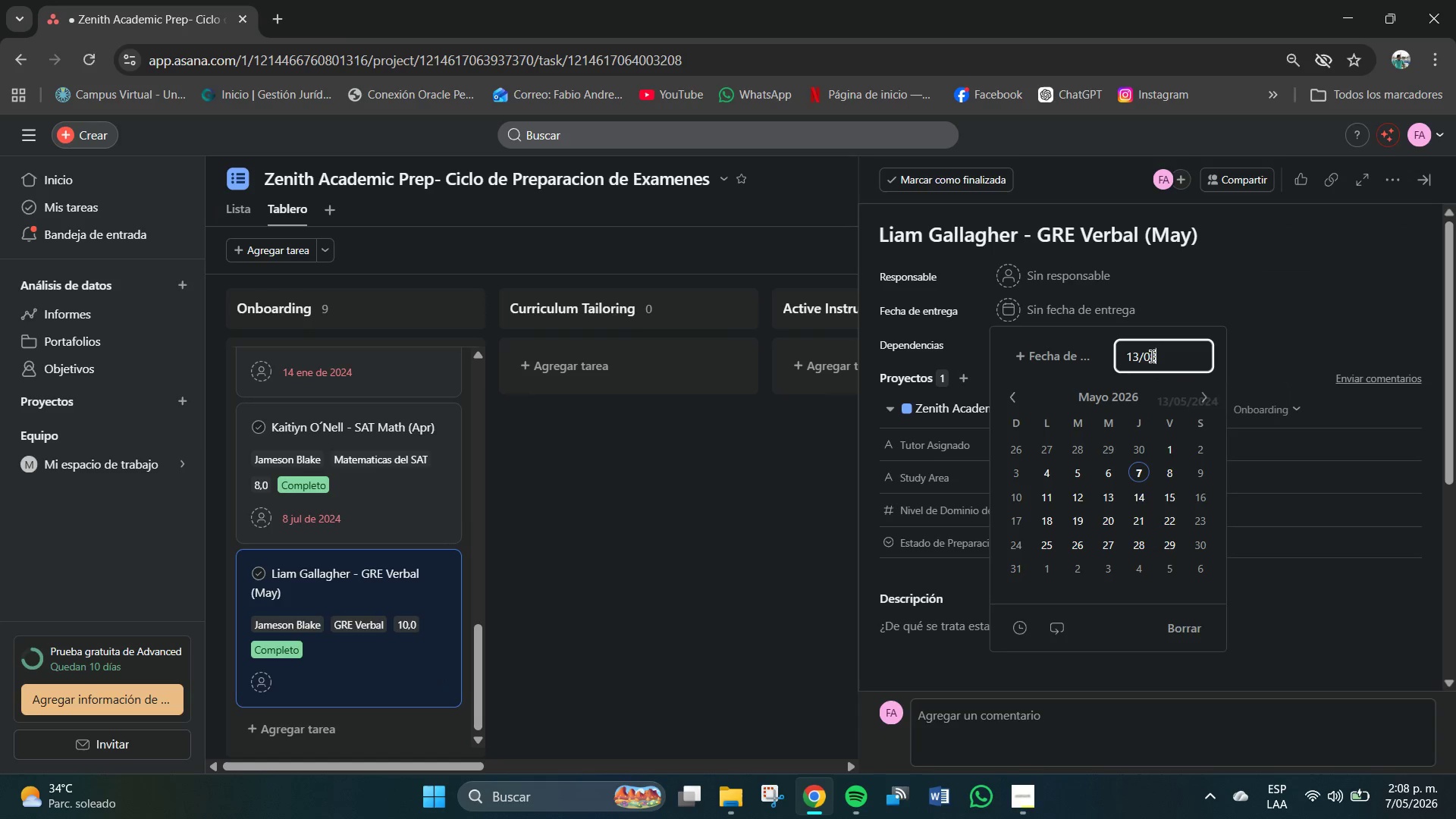 
key(Shift+7)
 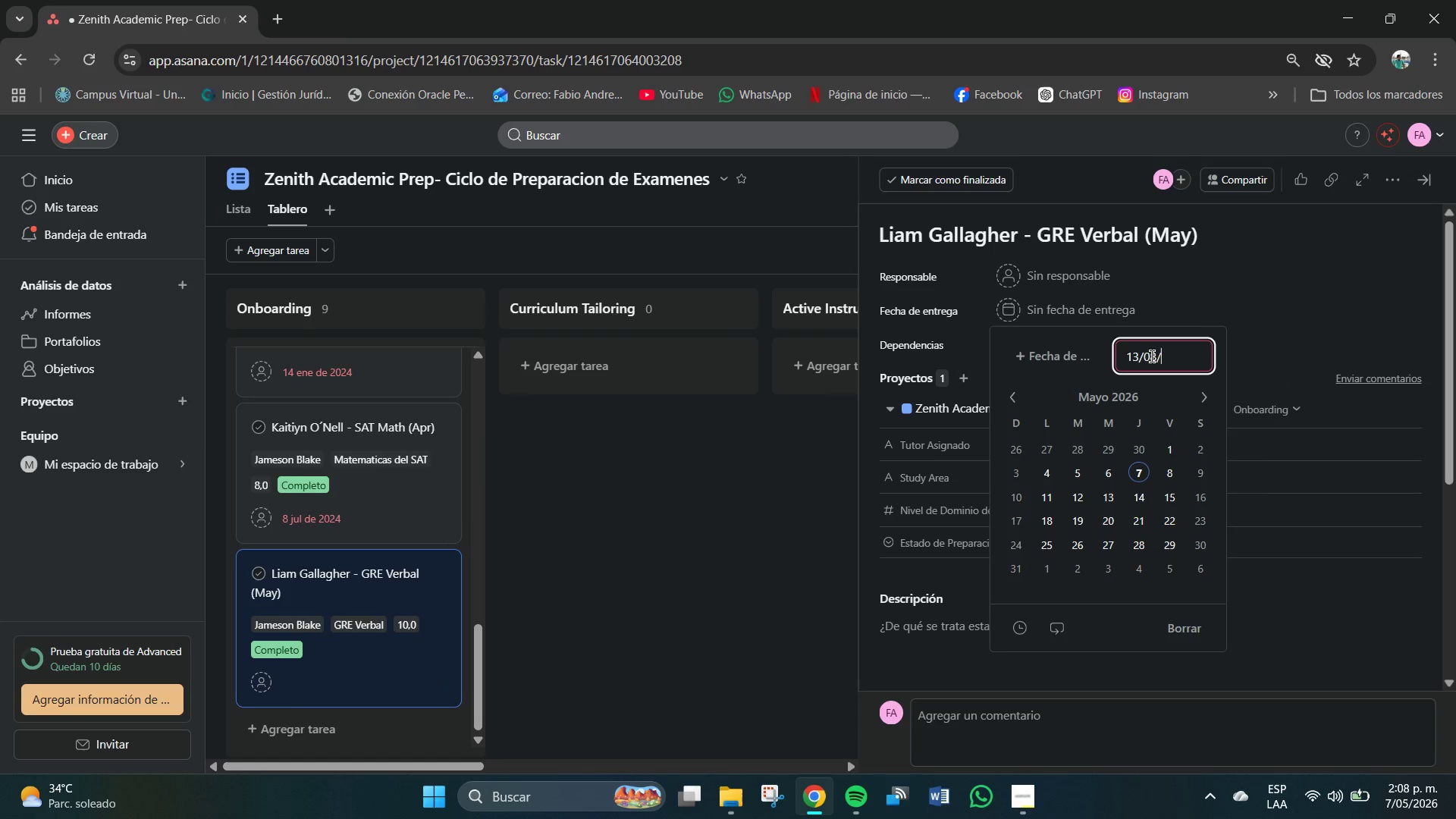 
key(Numpad2)
 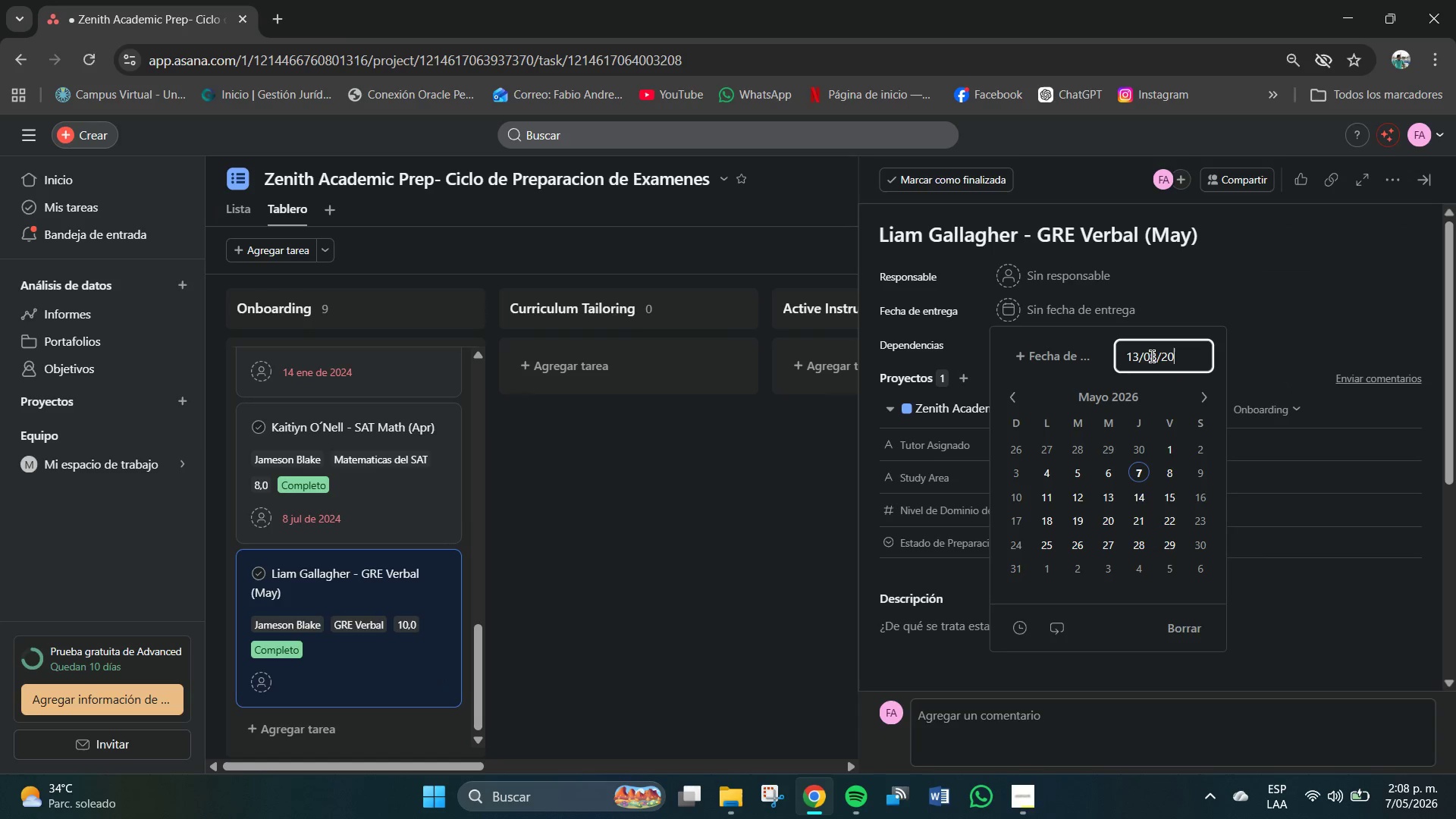 
key(Numpad0)
 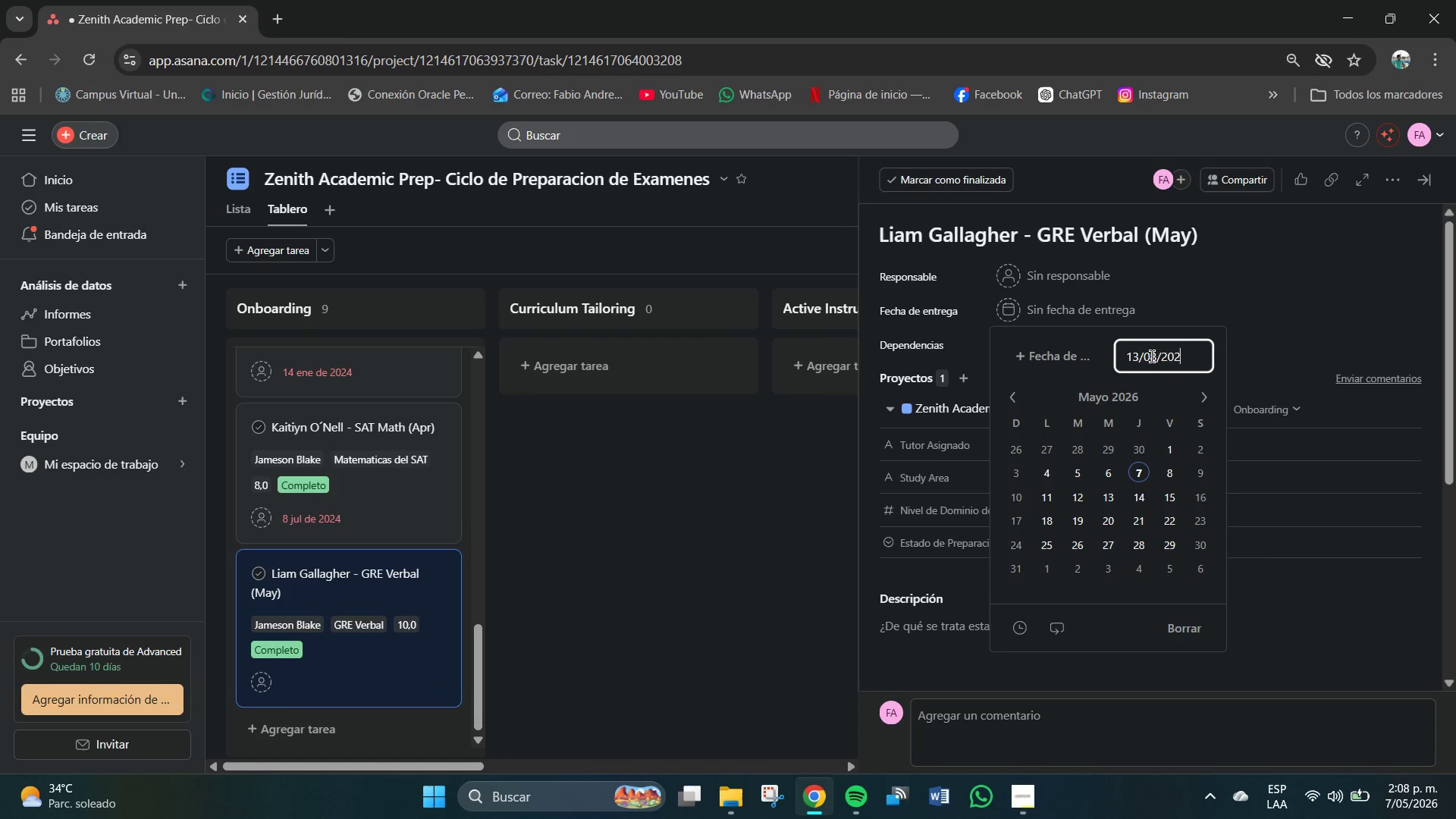 
key(Numpad2)
 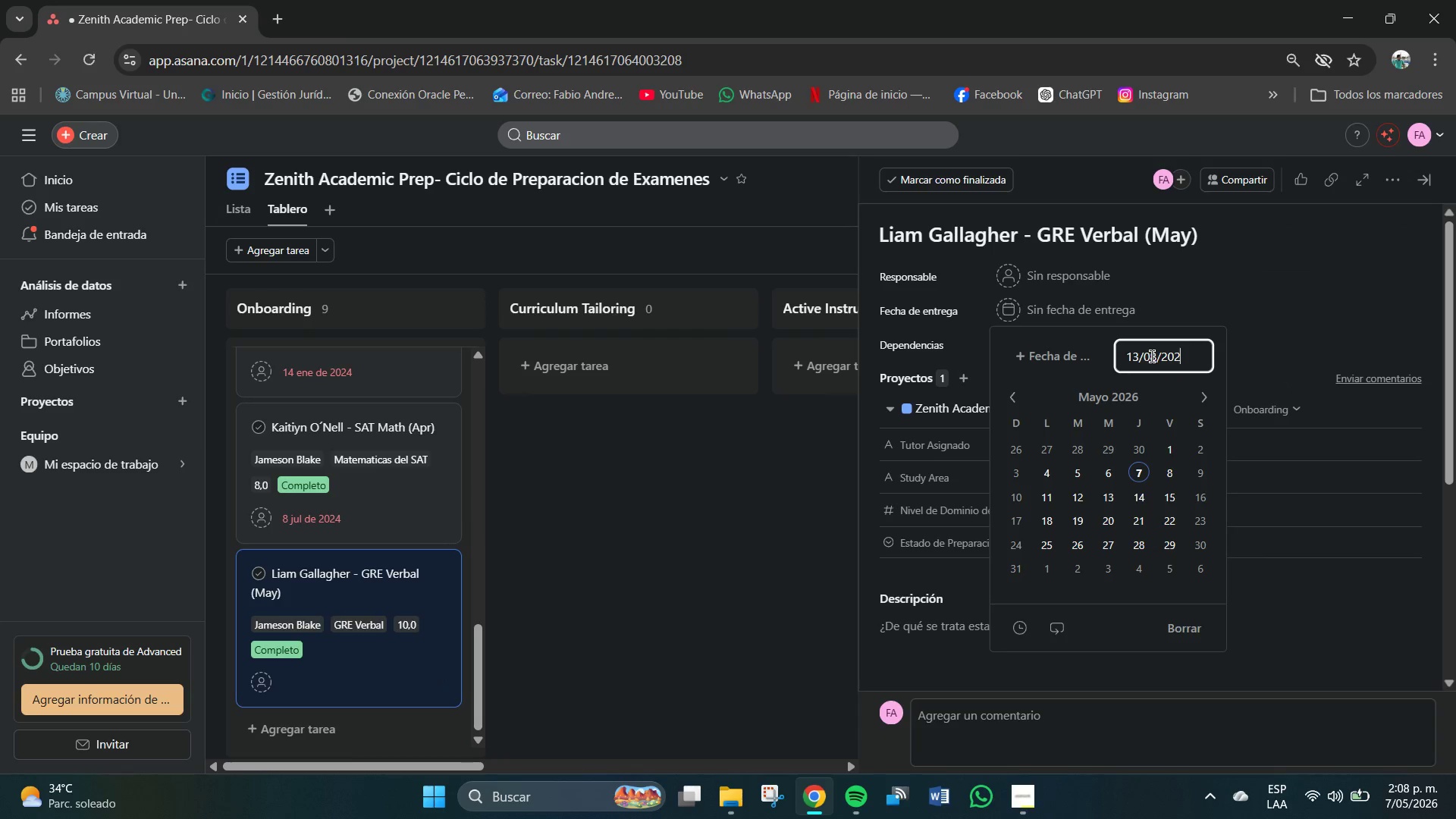 
key(Numpad4)
 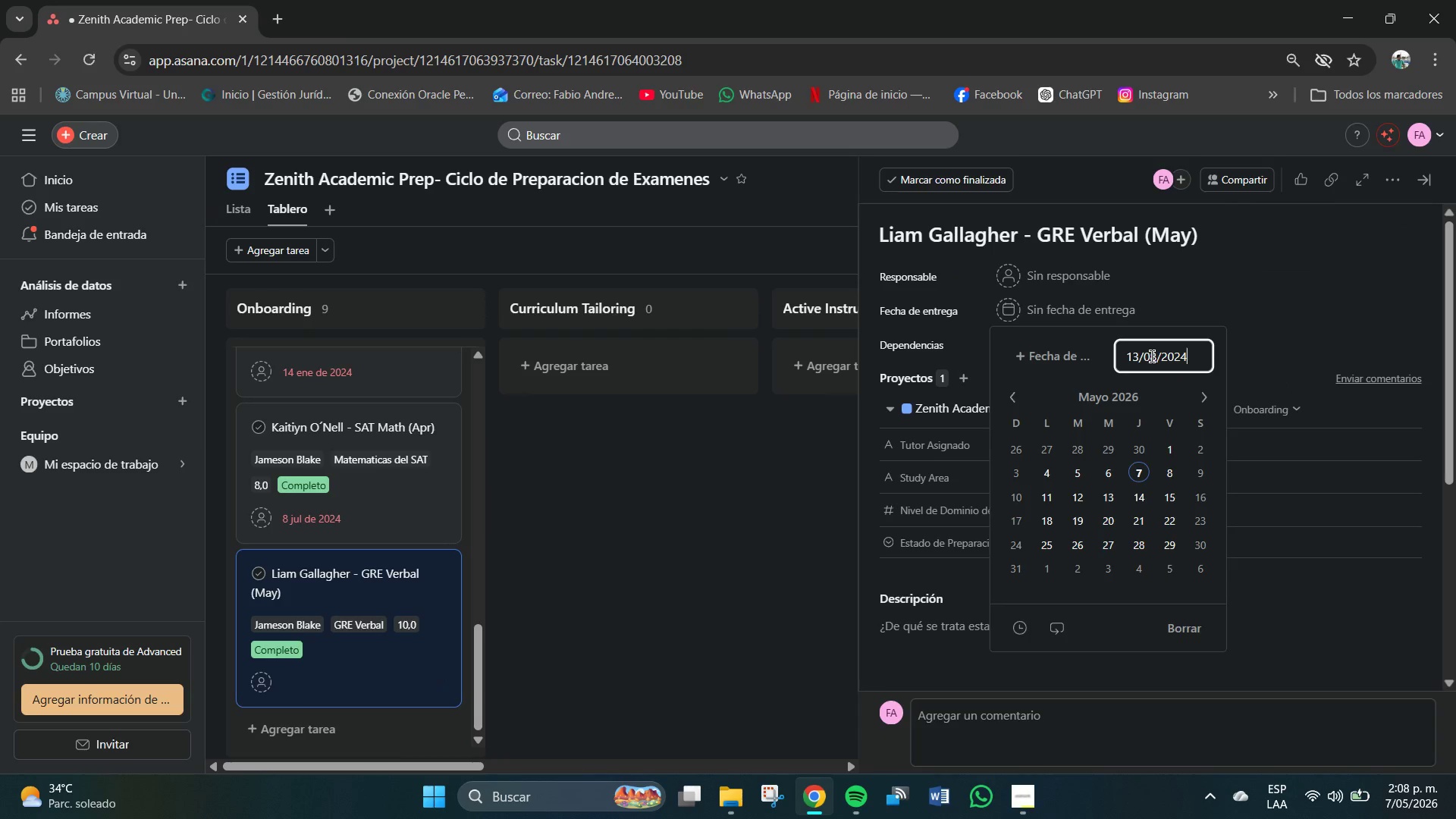 
key(NumpadEnter)
 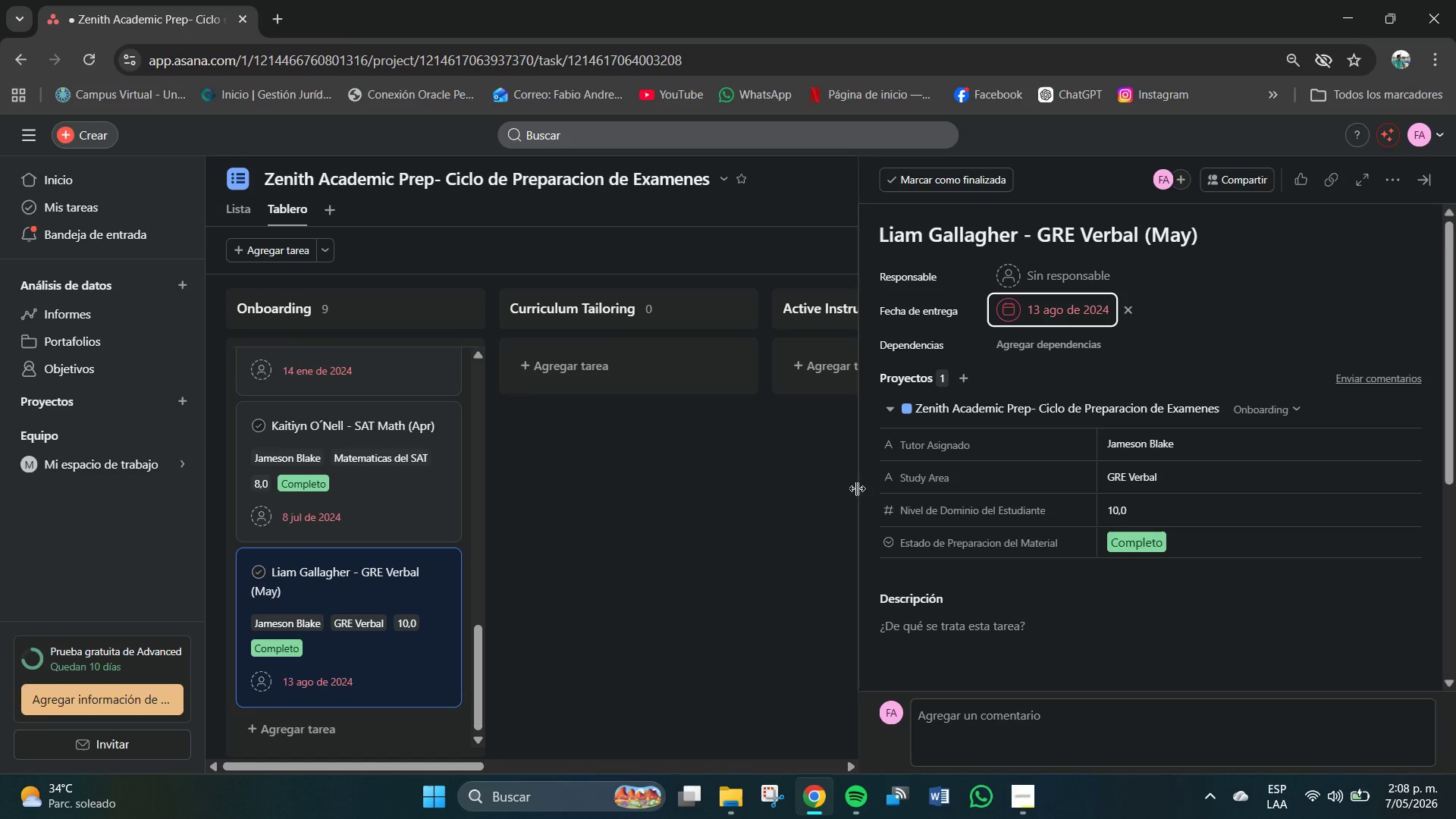 
left_click([637, 491])
 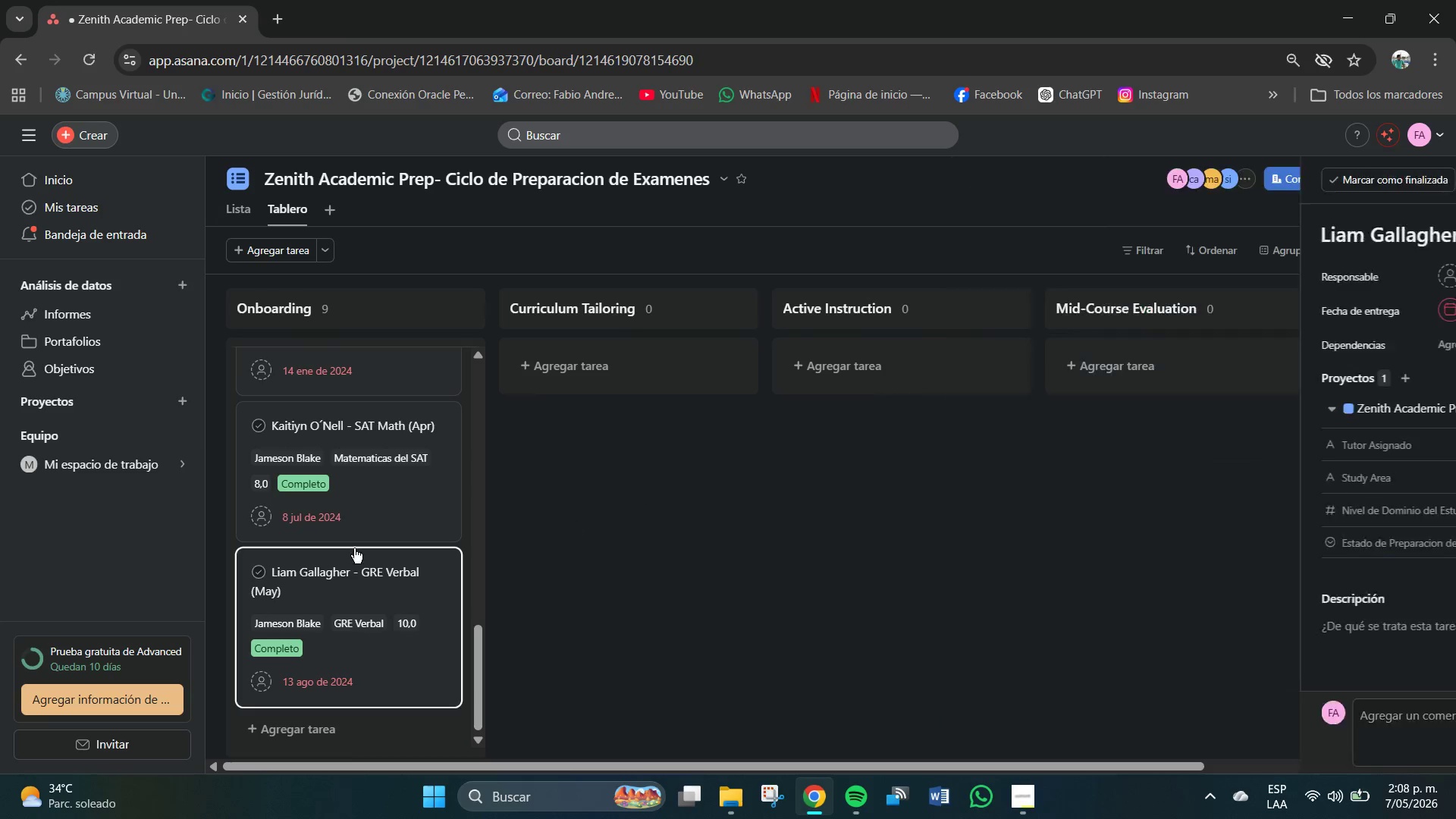 
scroll: coordinate [287, 566], scroll_direction: down, amount: 4.0
 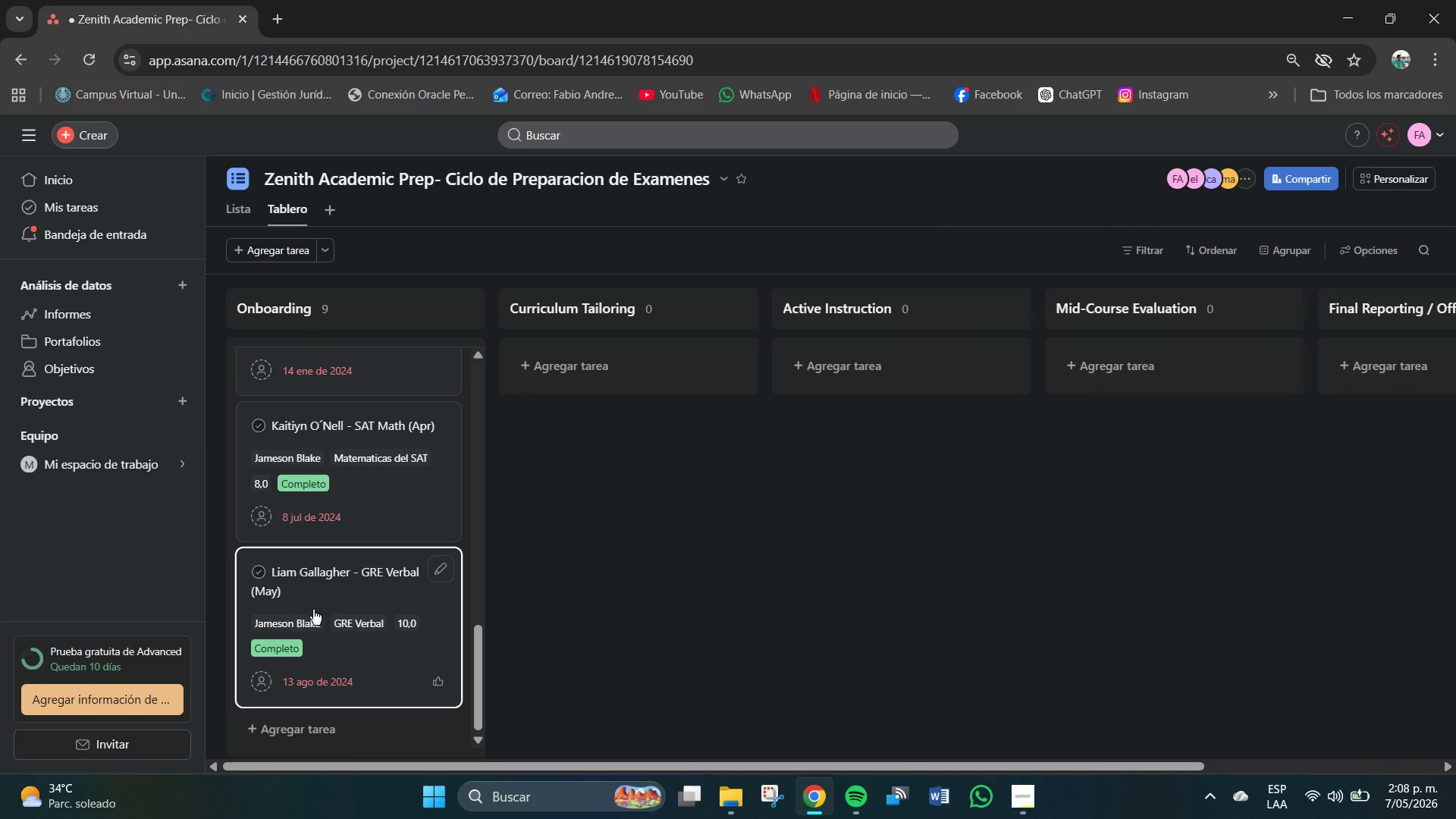 
mouse_move([337, 636])
 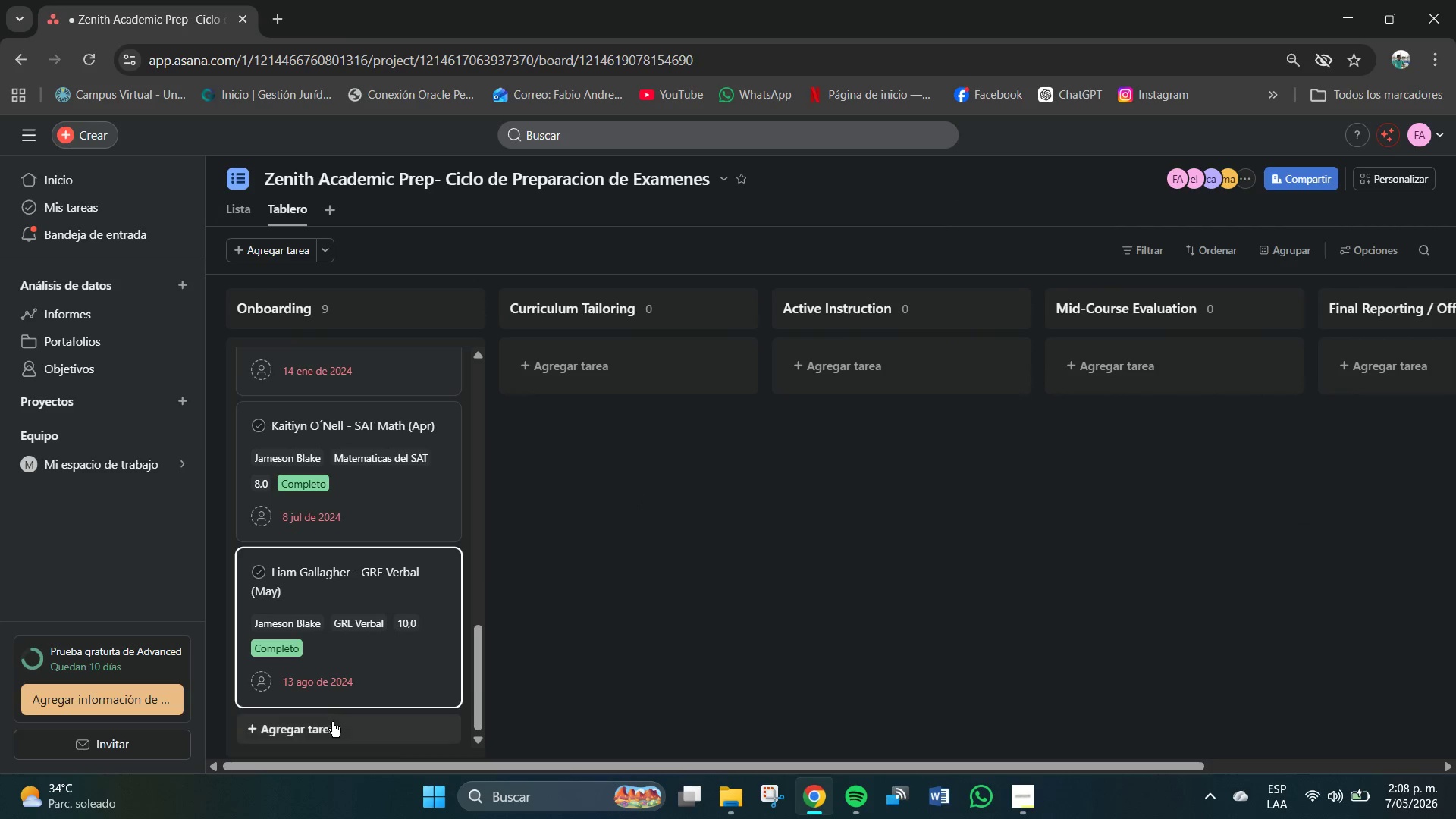 
left_click([329, 726])
 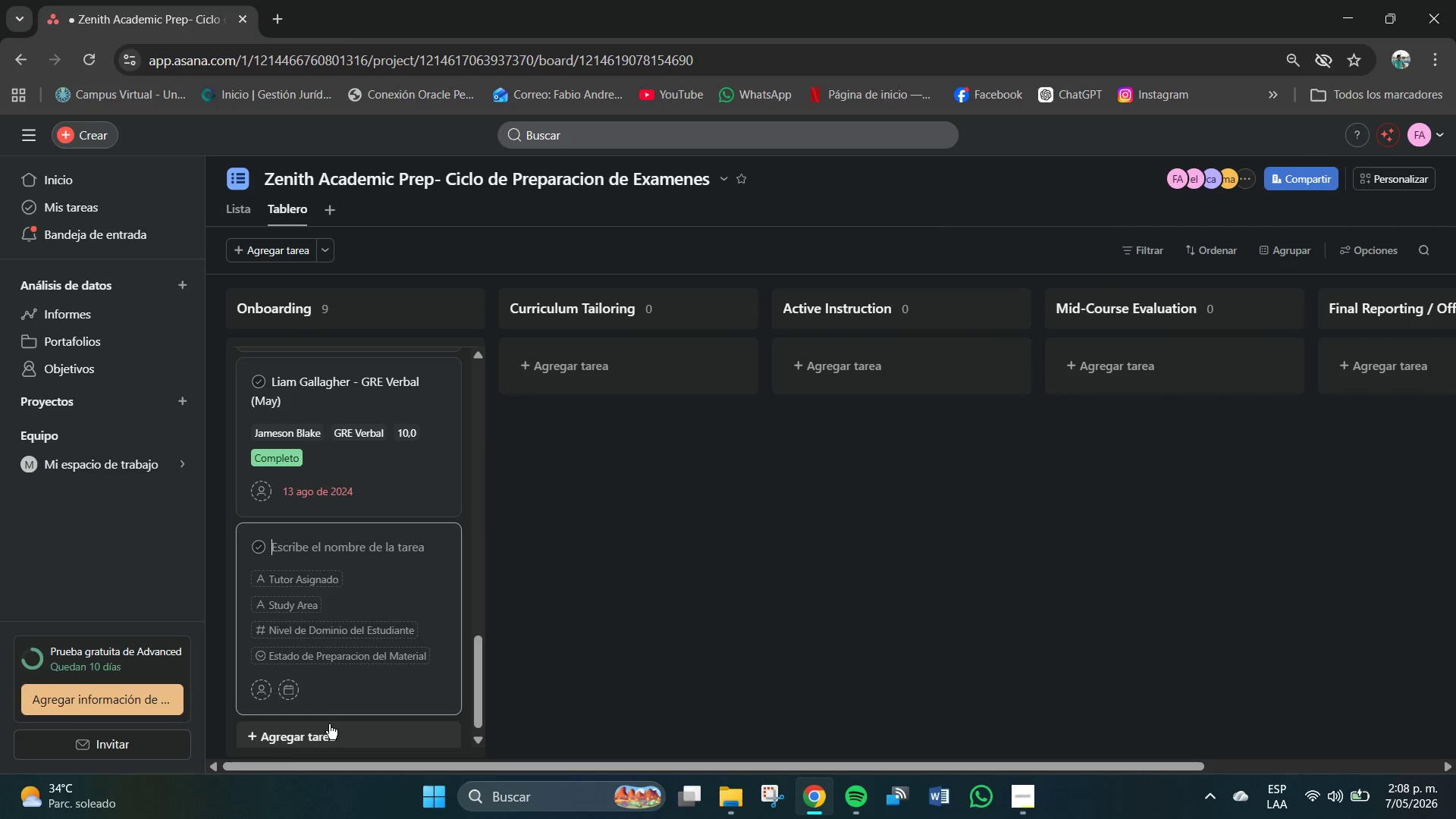 
scroll: coordinate [359, 581], scroll_direction: down, amount: 3.0
 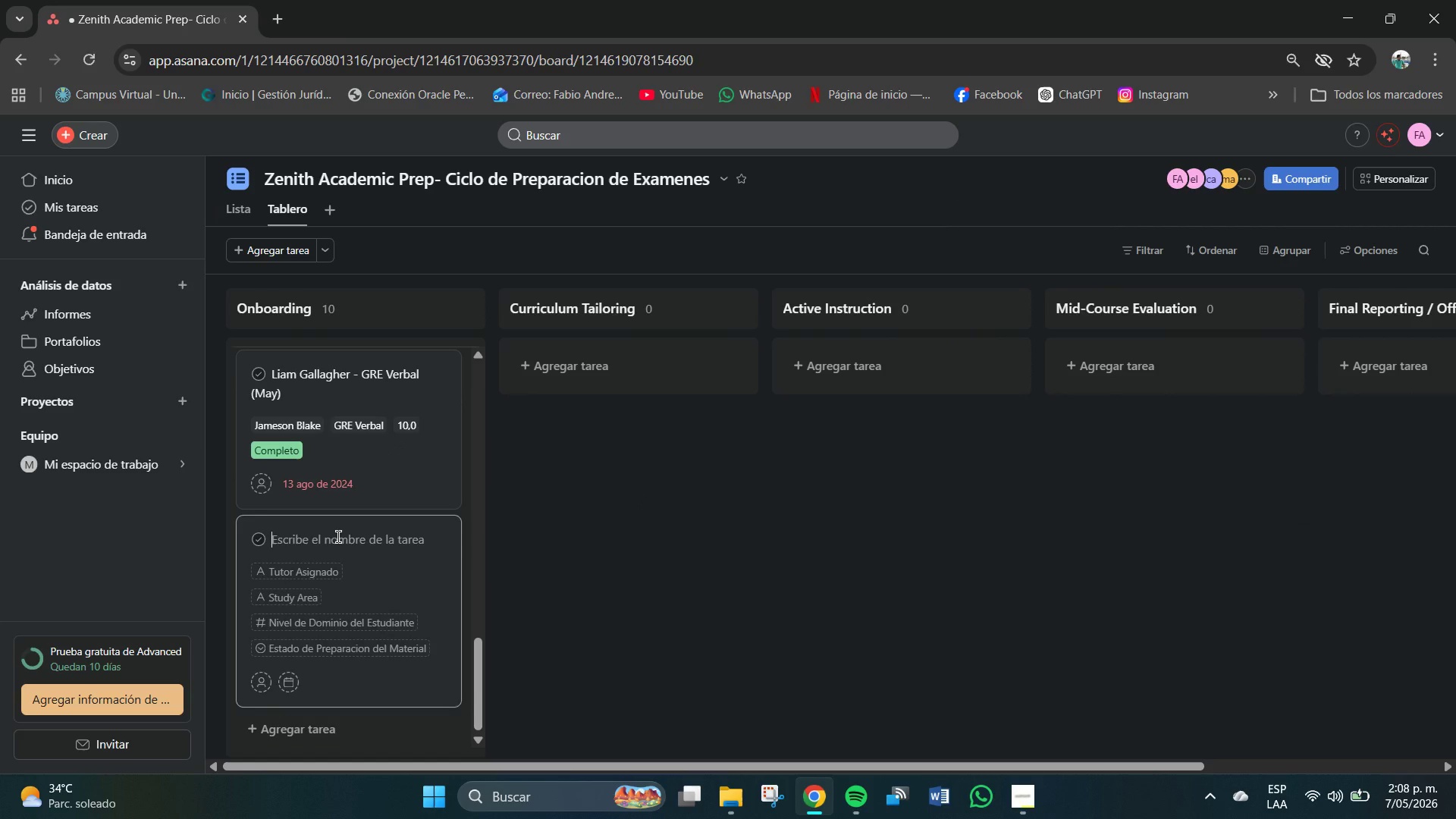 
left_click([338, 537])
 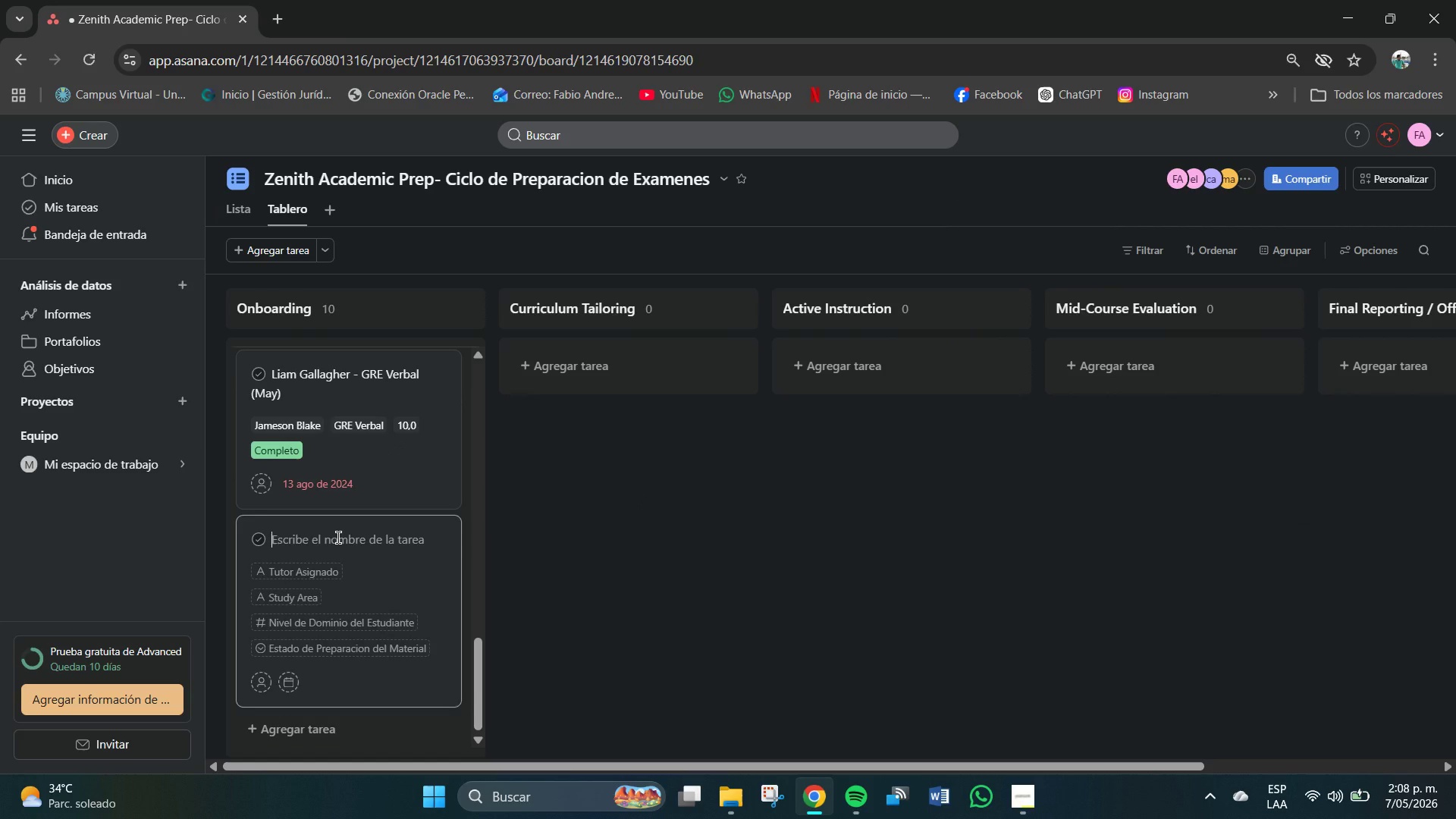 
type(Olivia Jensen - Ma)
key(Backspace)
type(CAT Chem&Phys)
 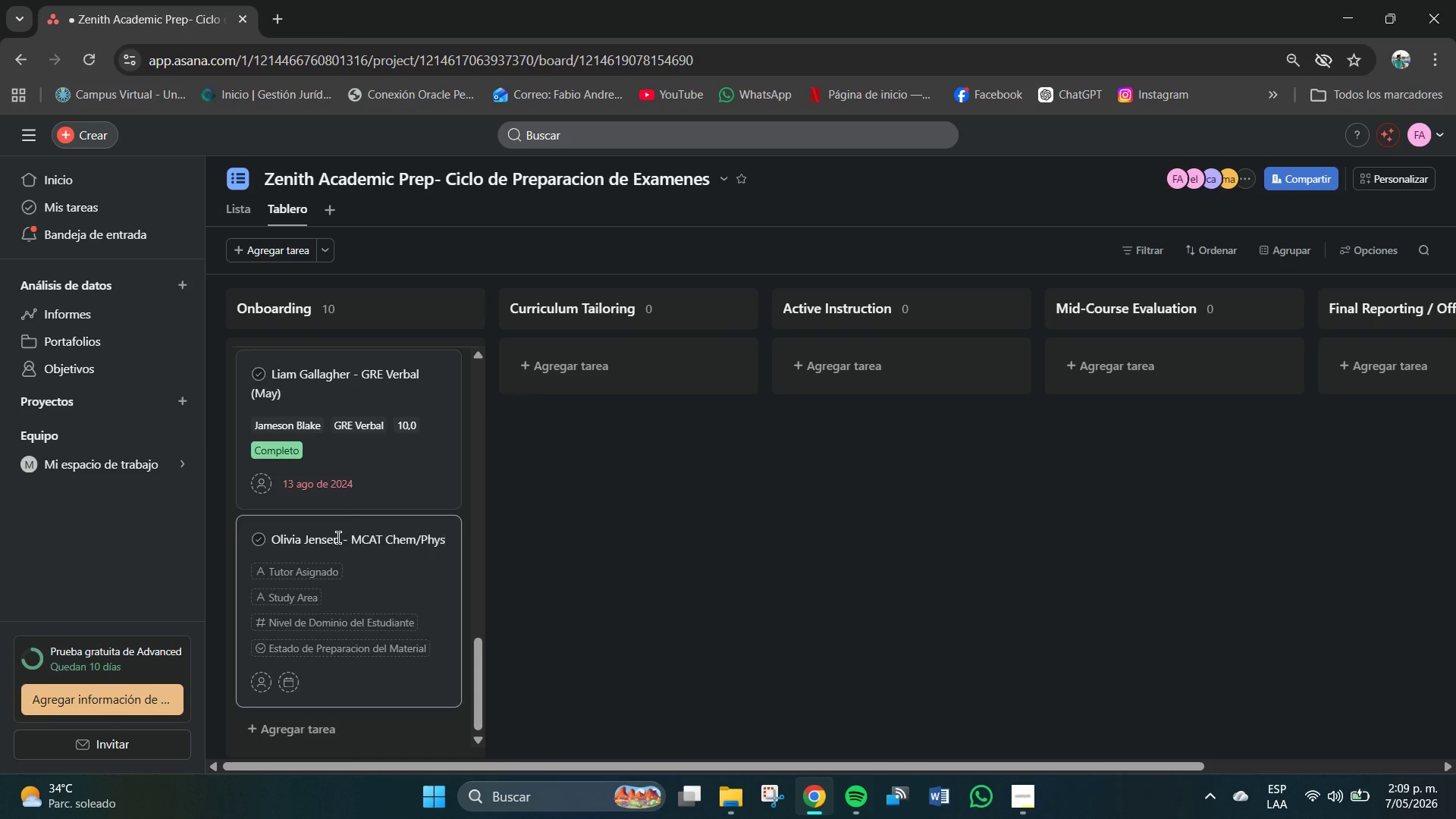 
left_click([318, 569])
 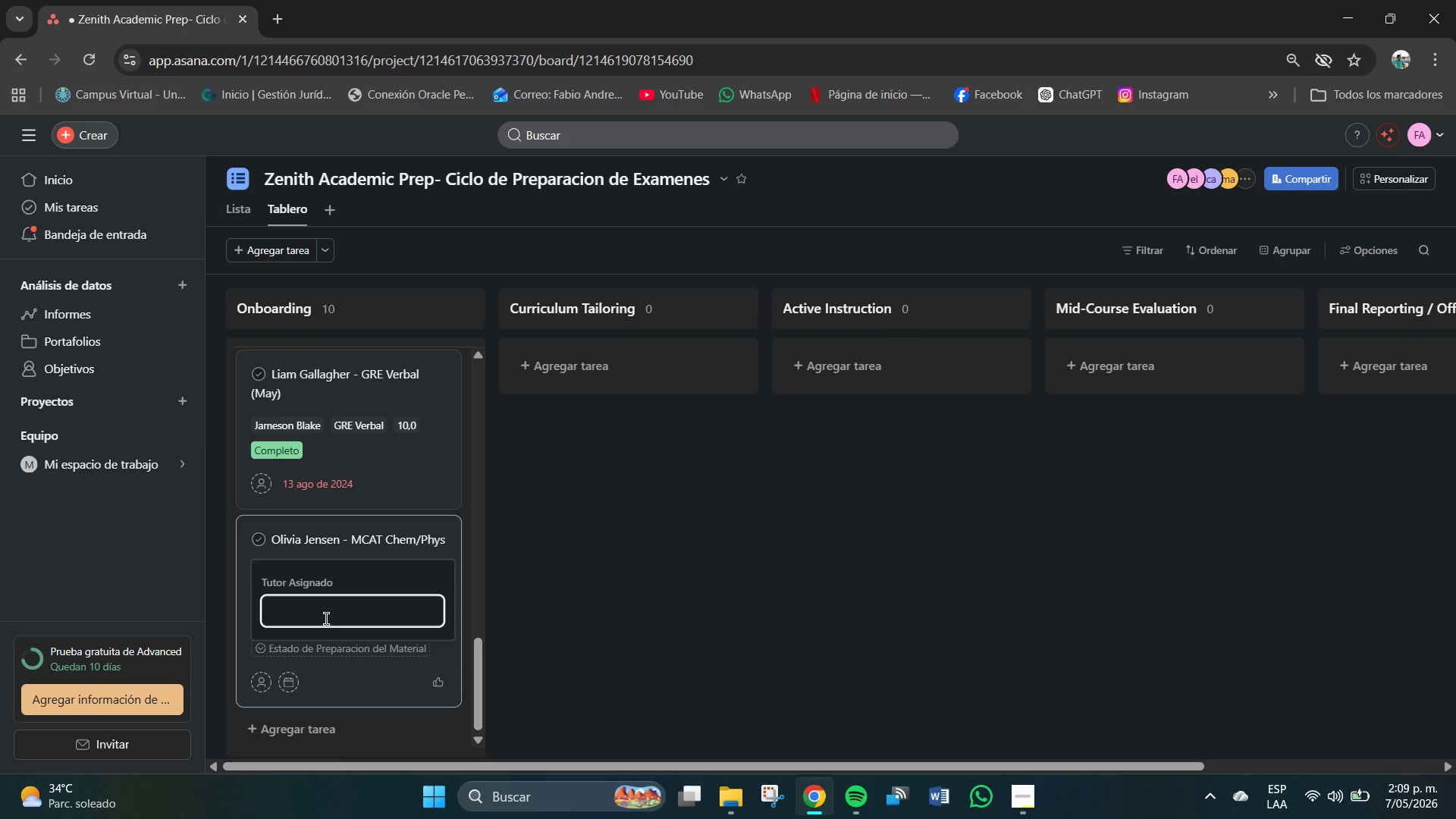 
left_click([326, 619])
 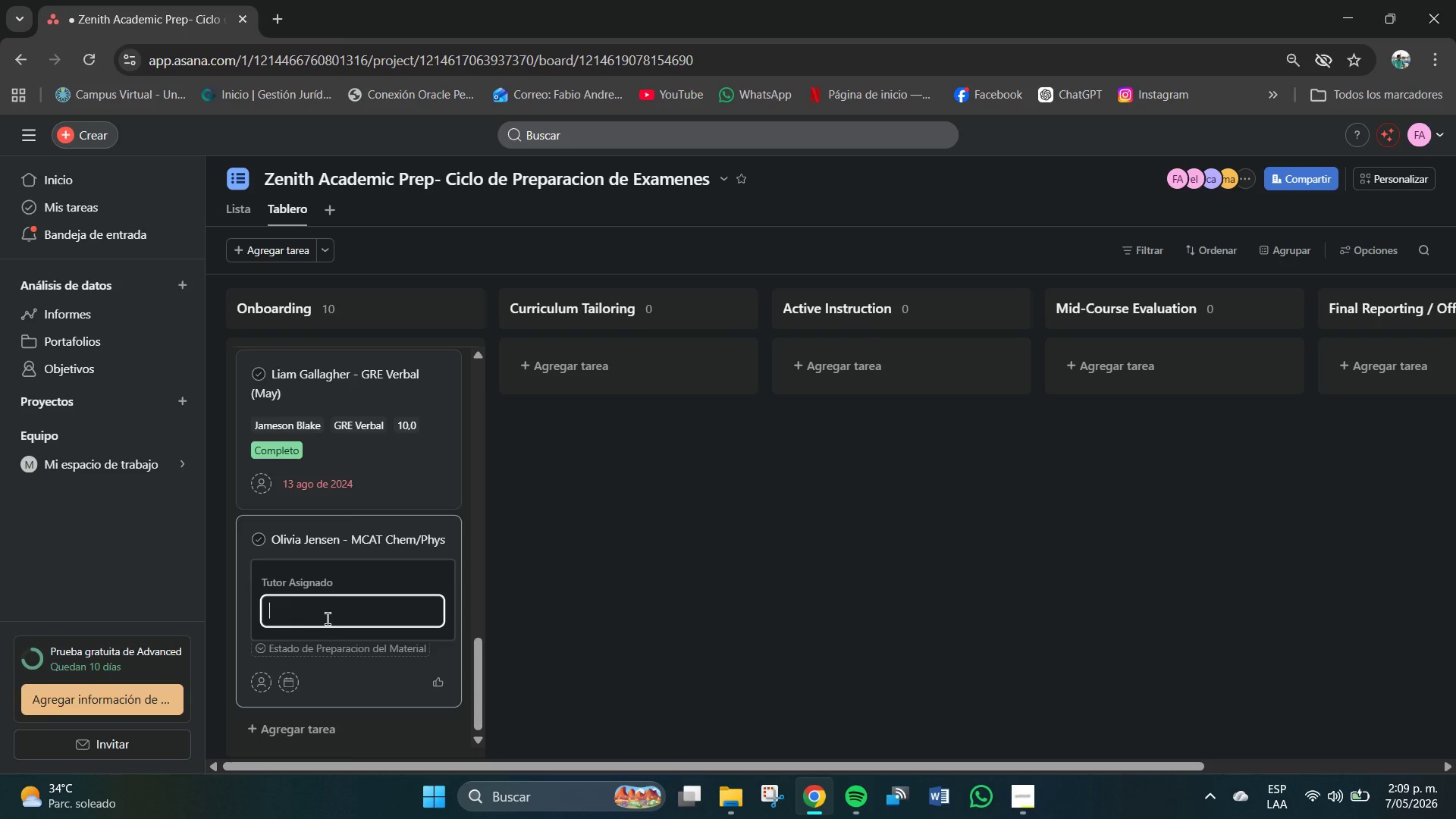 
type(Sarah Jenkins)
 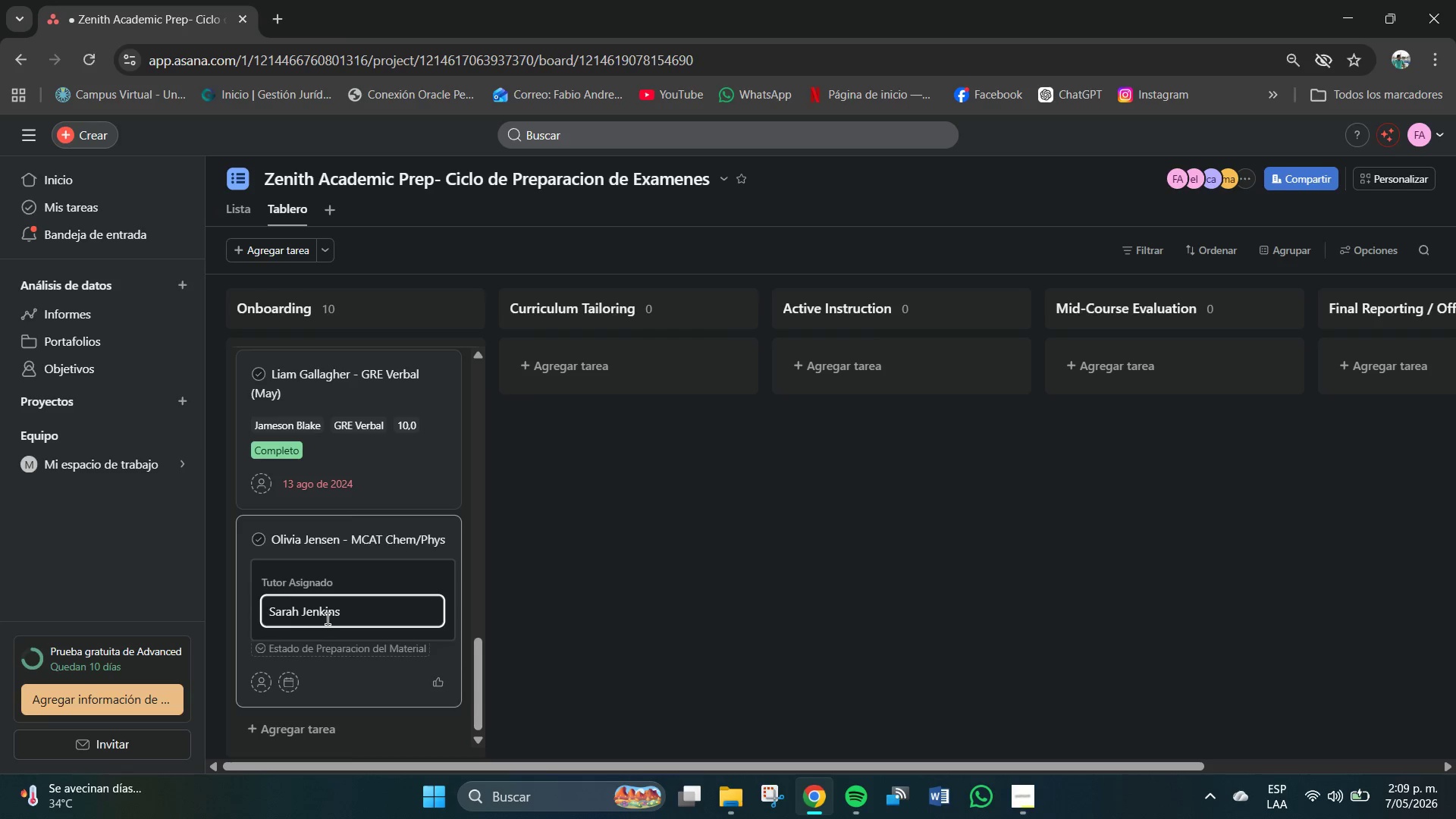 
key(Enter)
 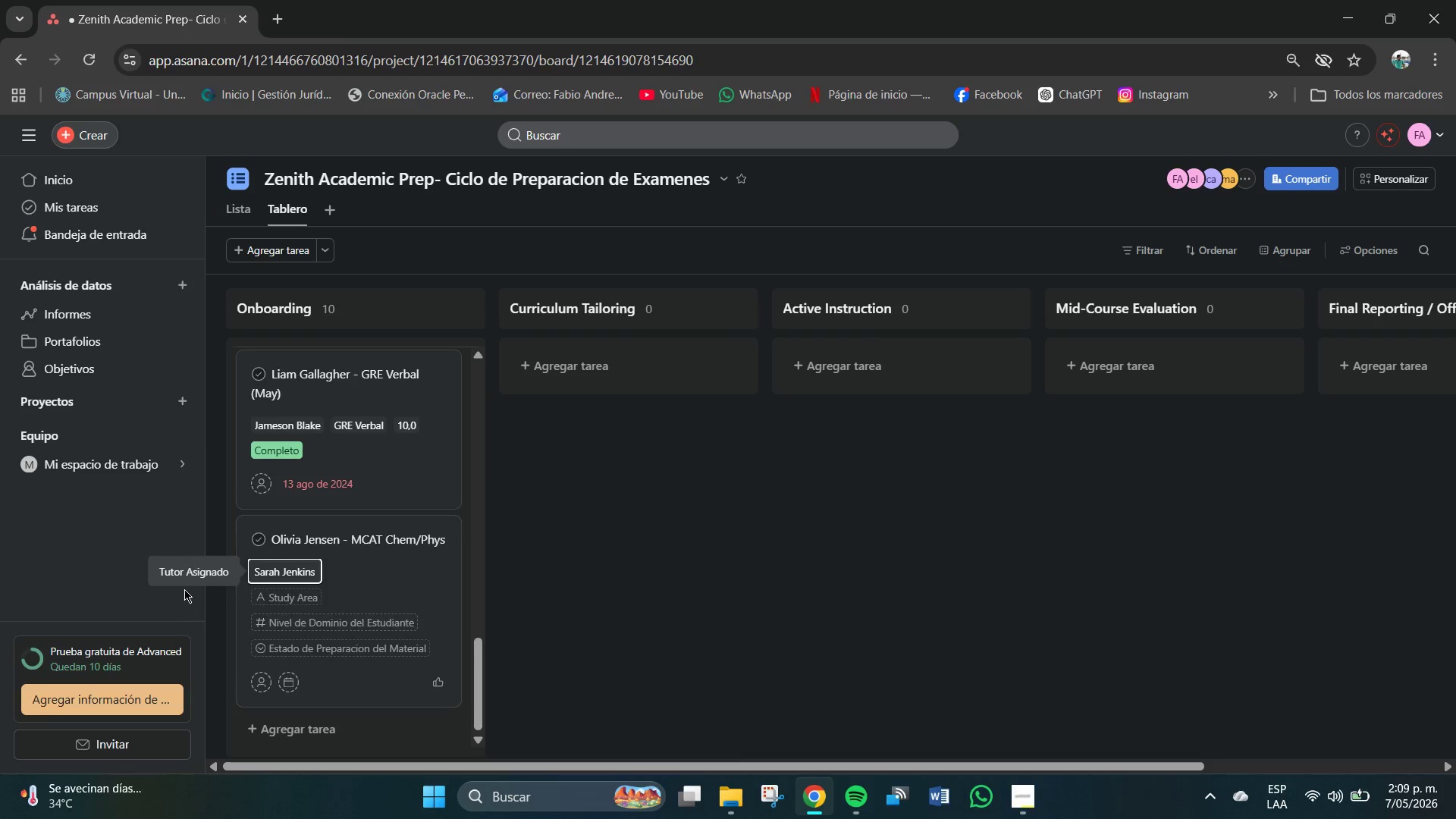 
mouse_move([295, 600])
 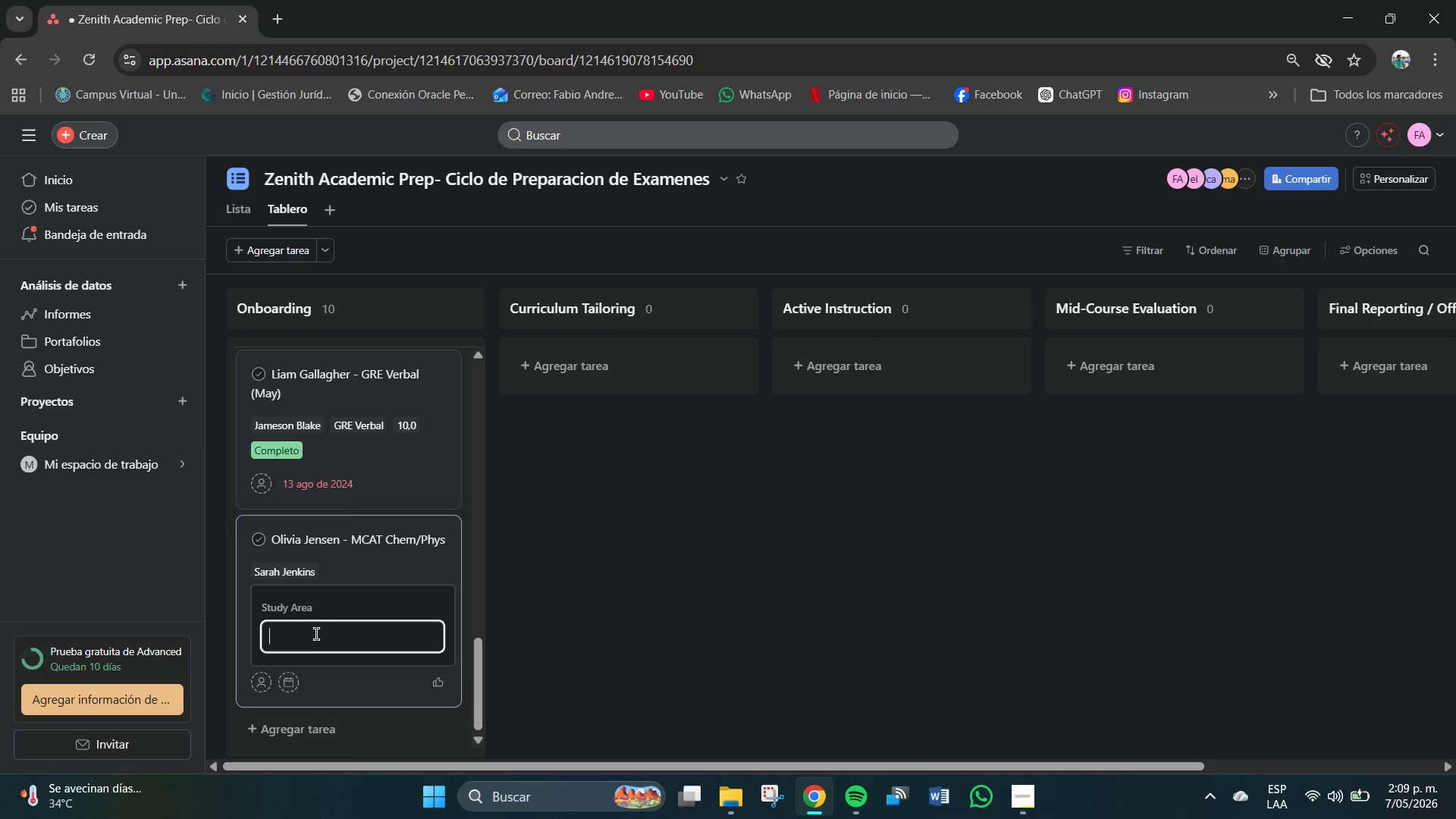 
left_click([315, 638])
 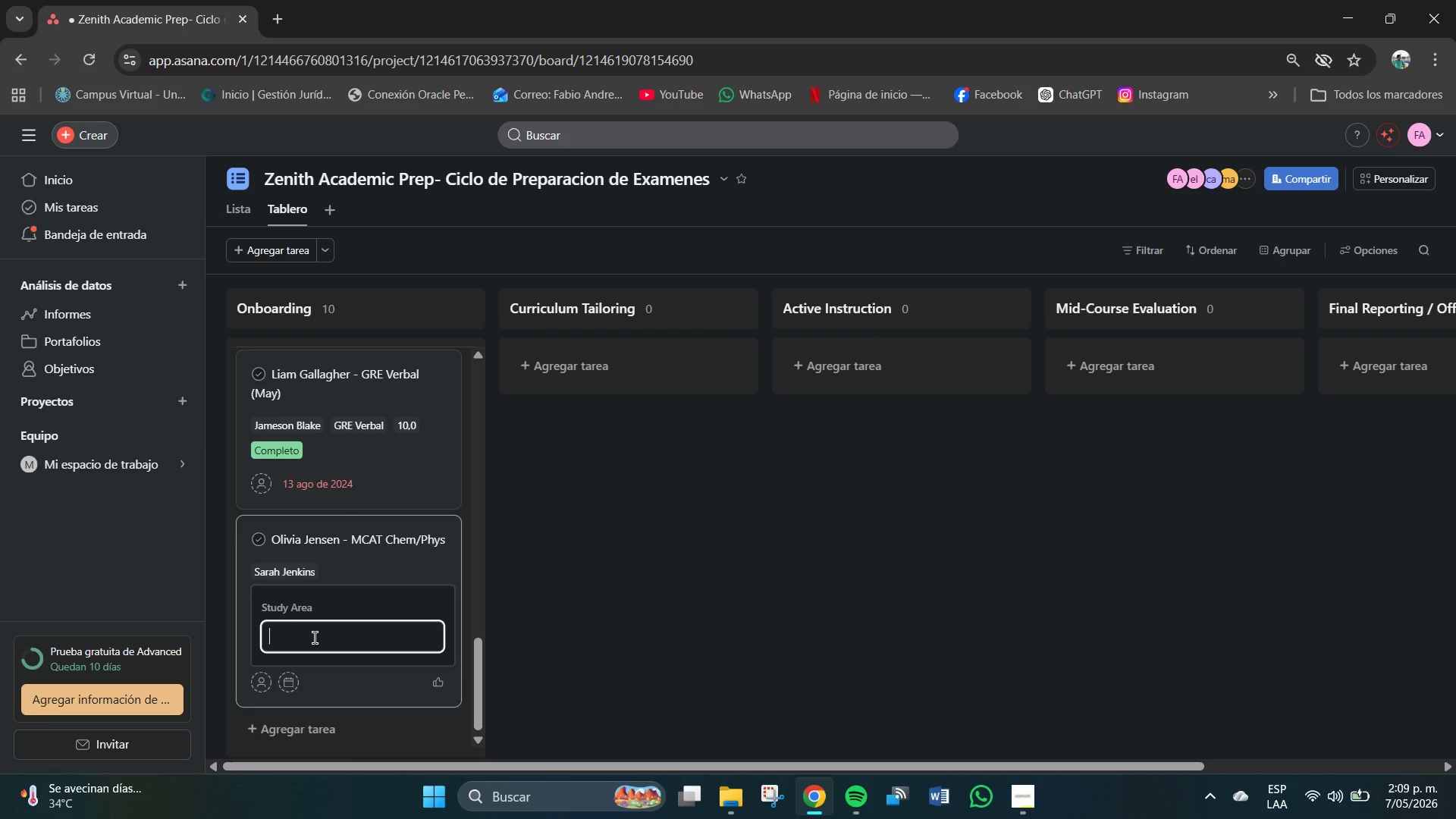 
type(Quimica&Fisica del MCAT)
 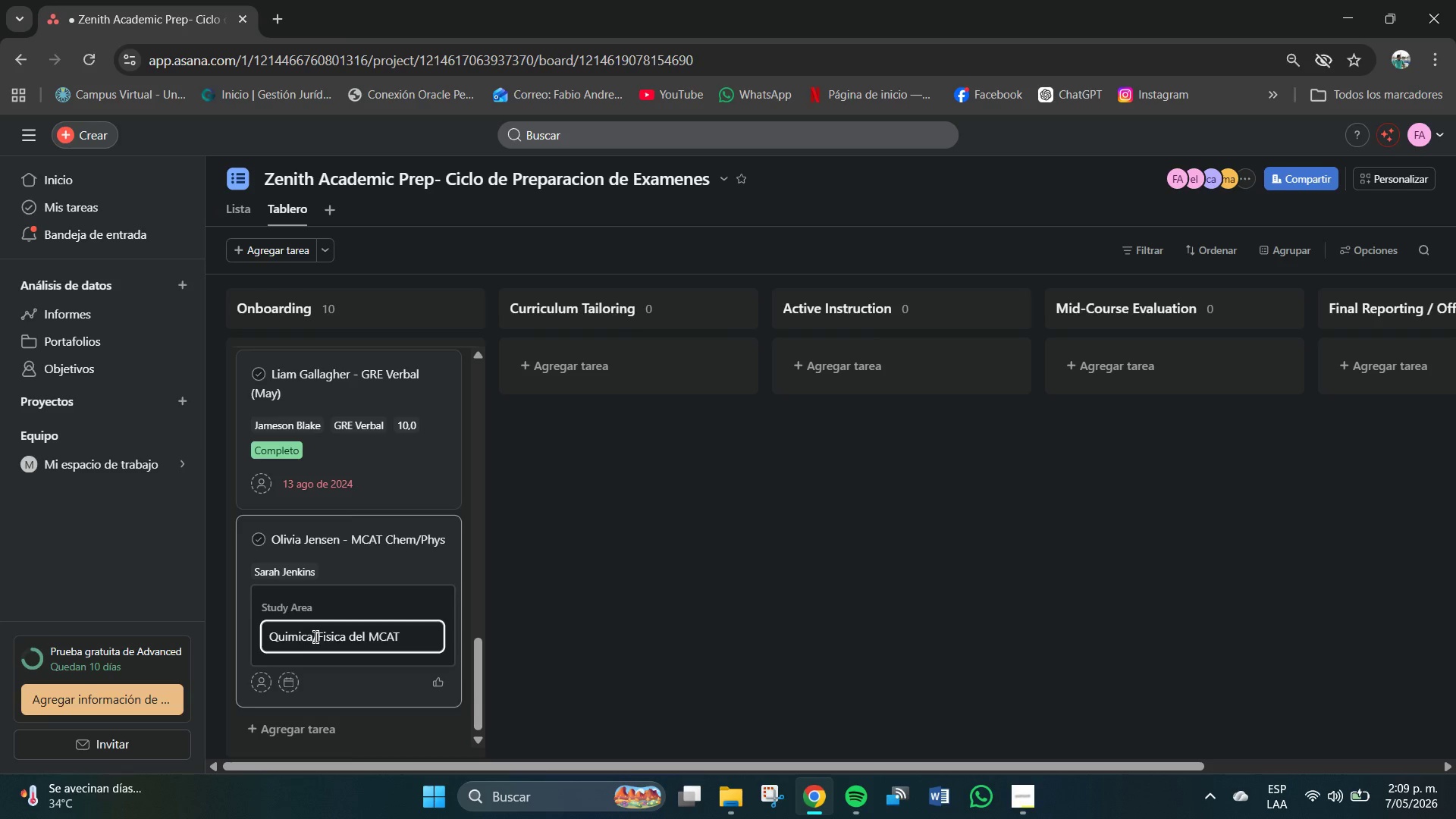 
left_click([589, 625])
 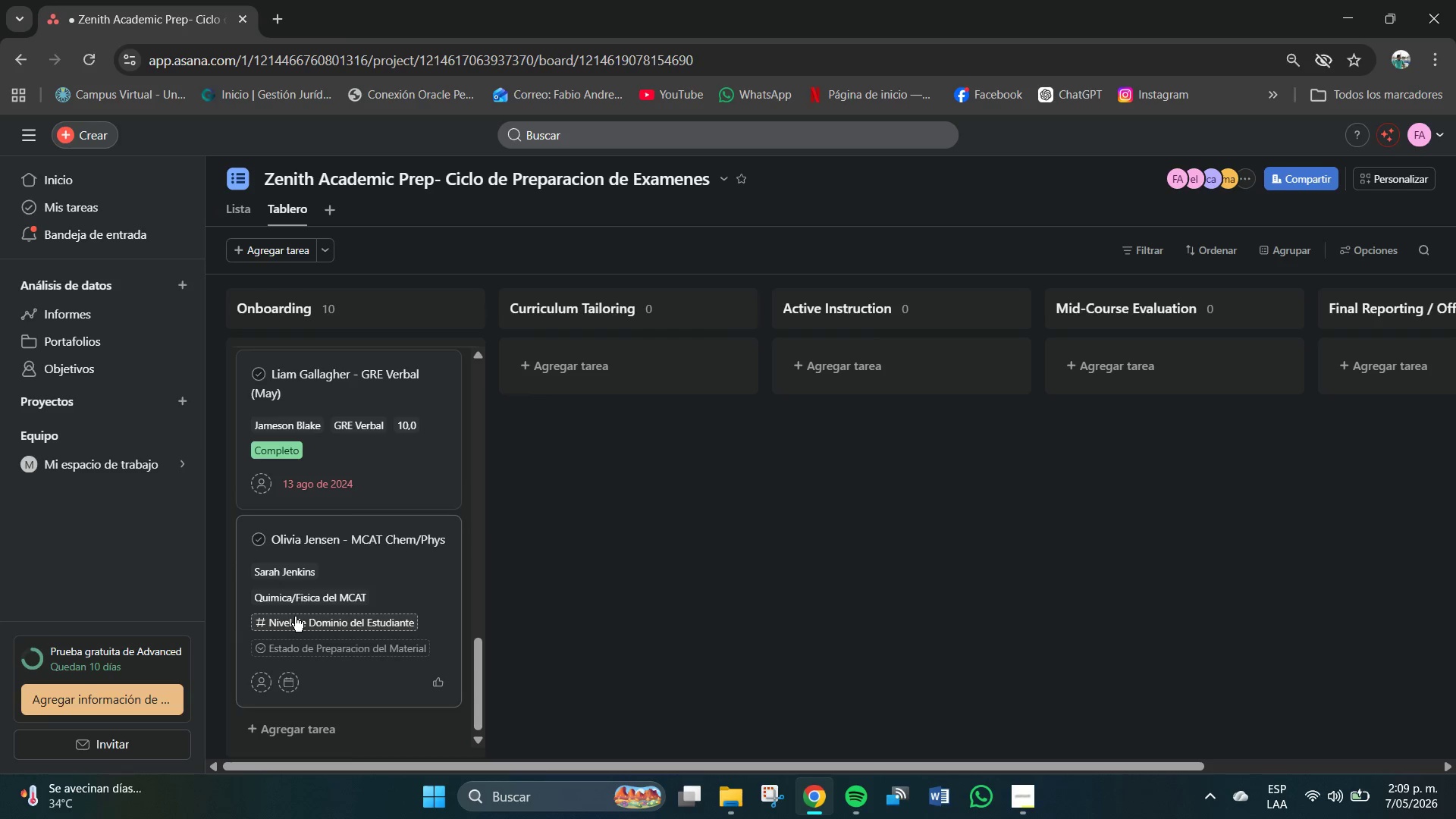 
mouse_move([322, 627])
 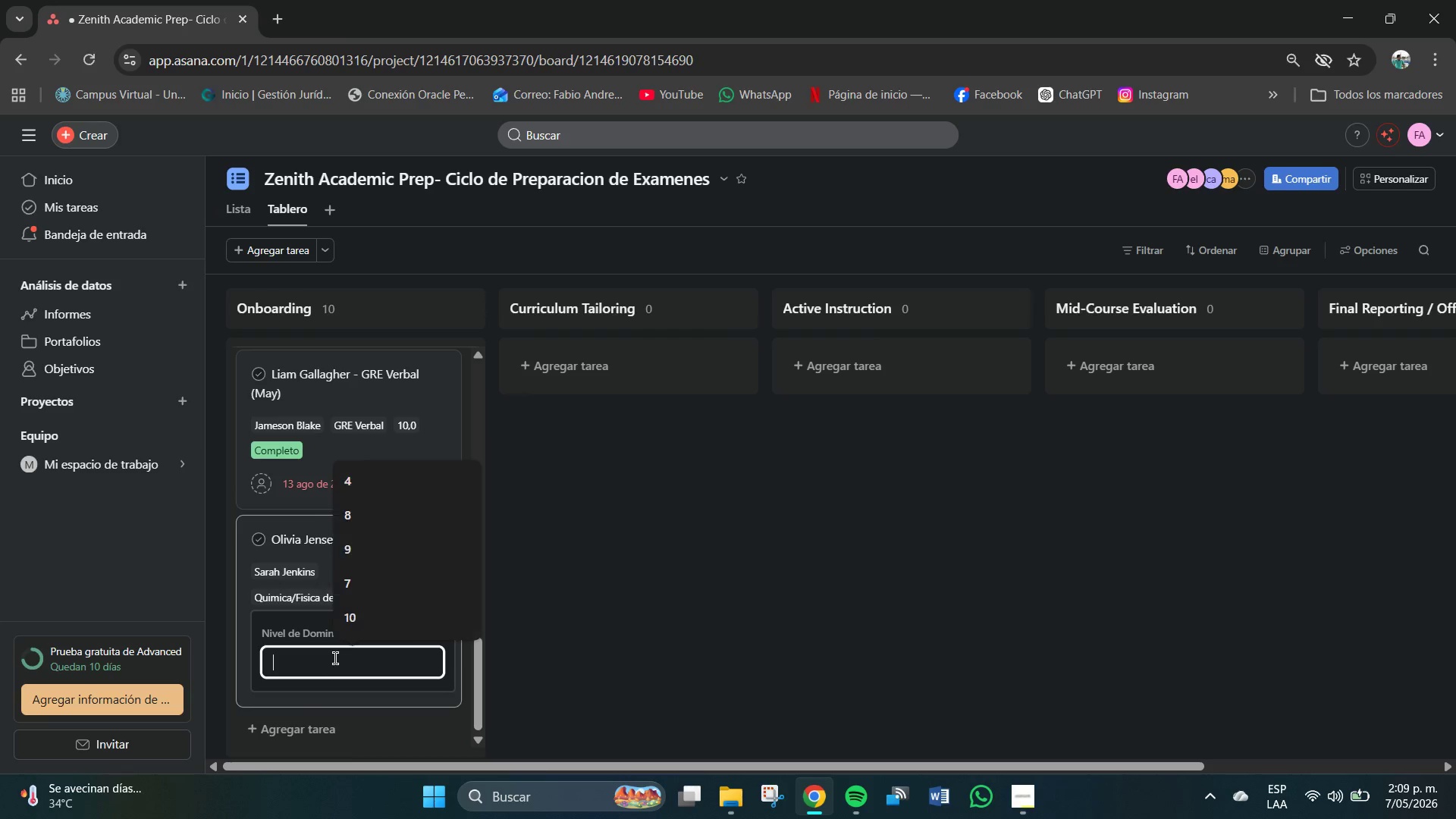 
left_click([335, 658])
 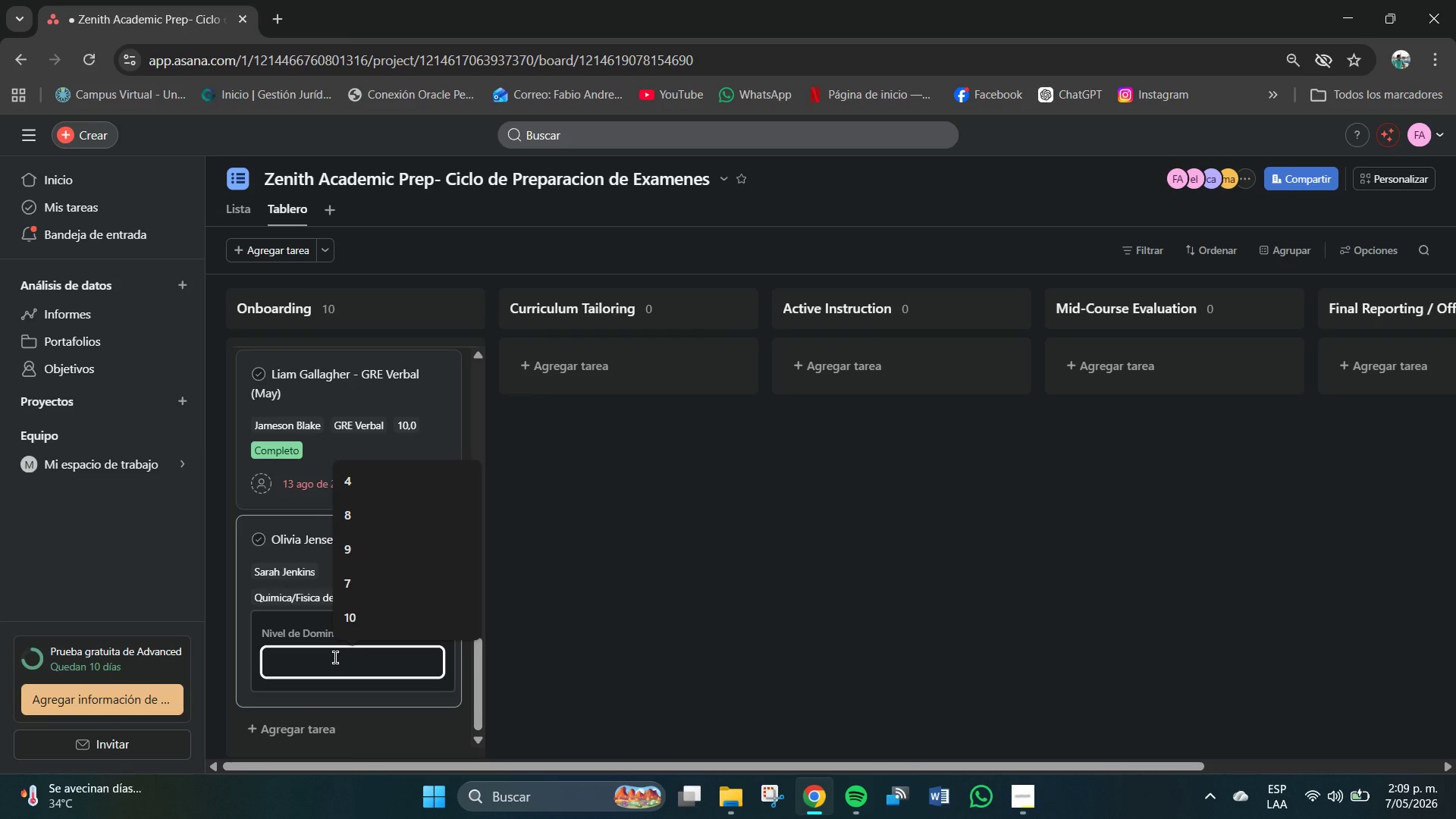 
key(Numpad3)
 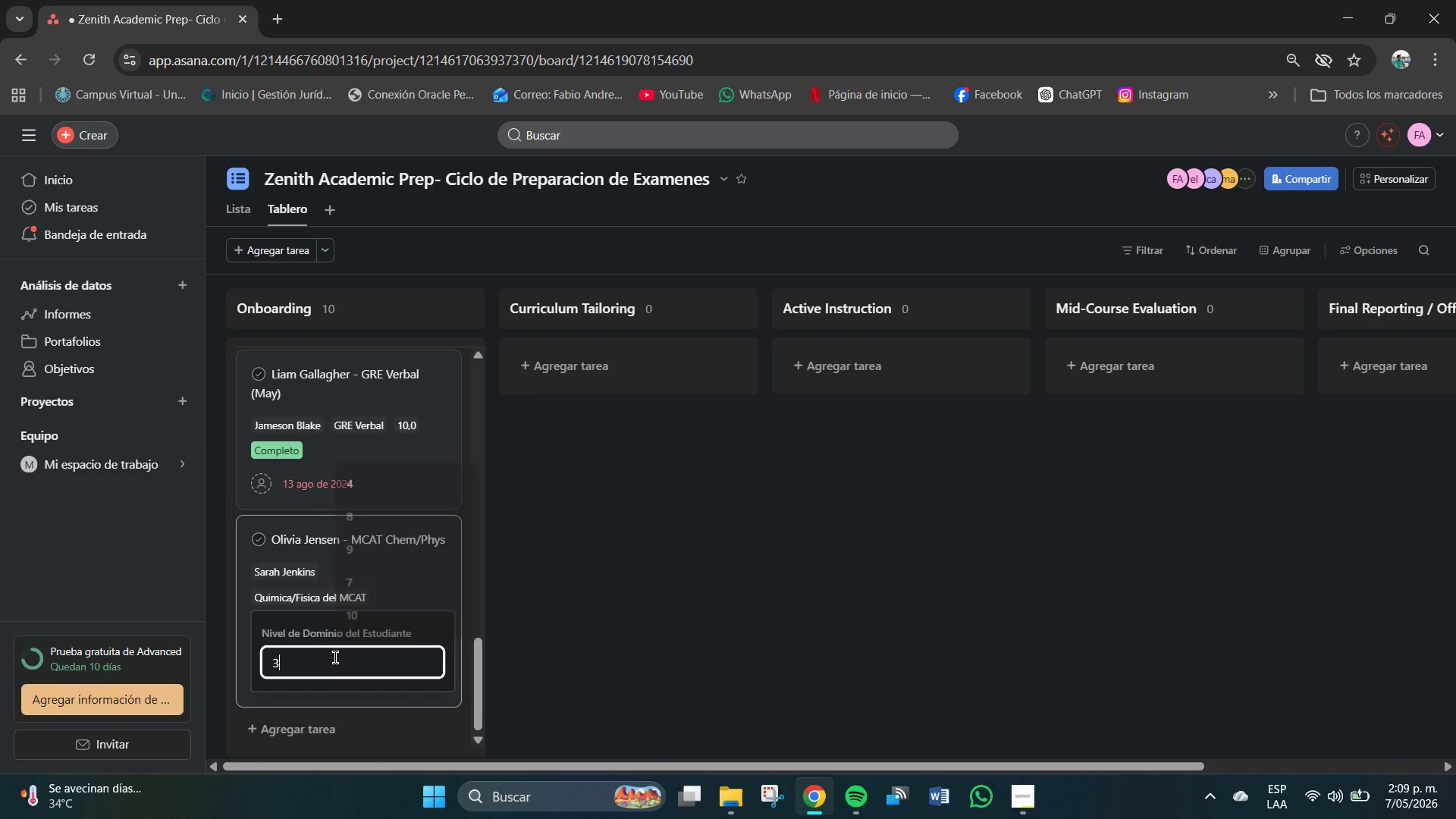 
key(NumpadEnter)
 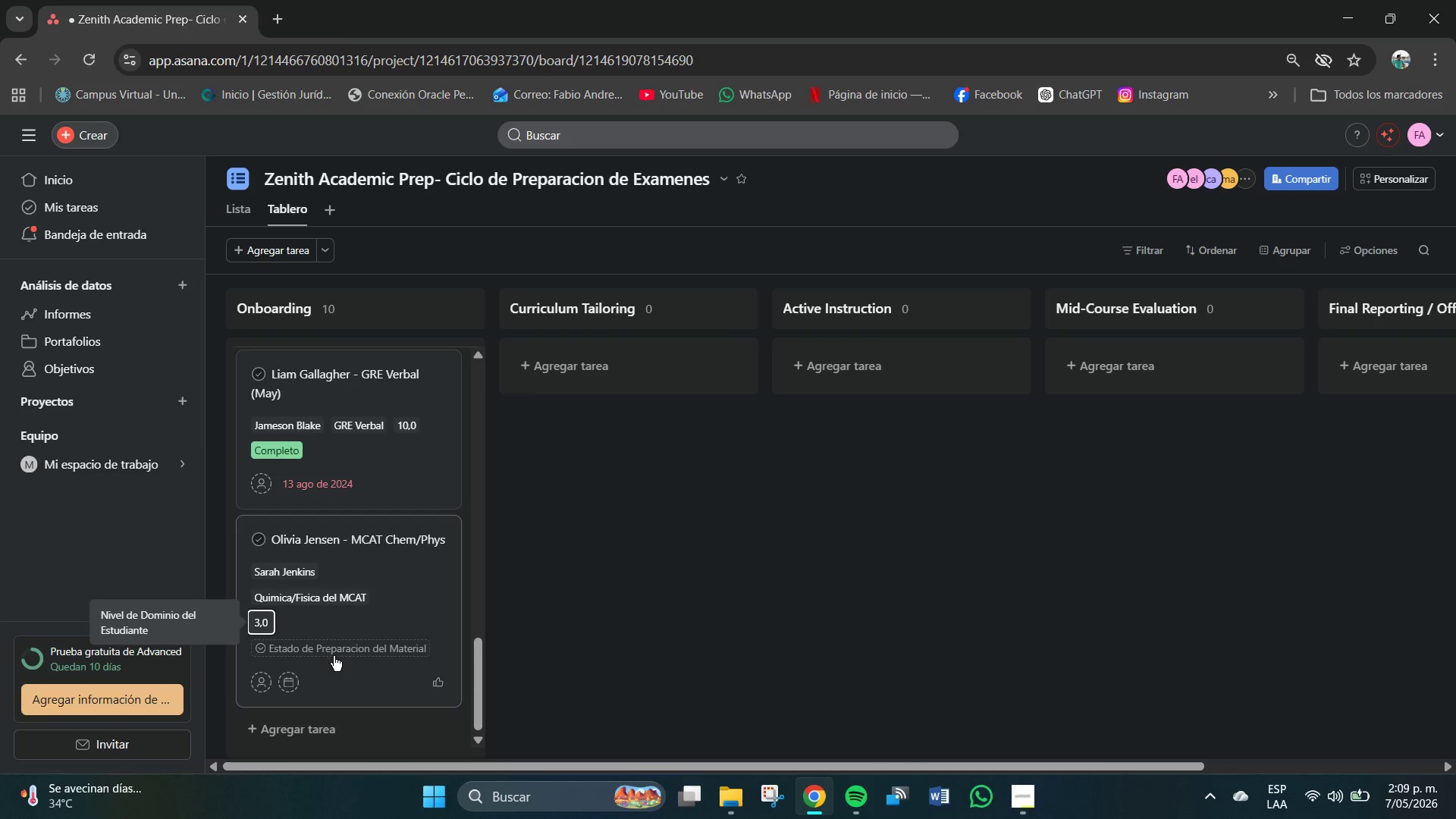 
left_click([334, 656])
 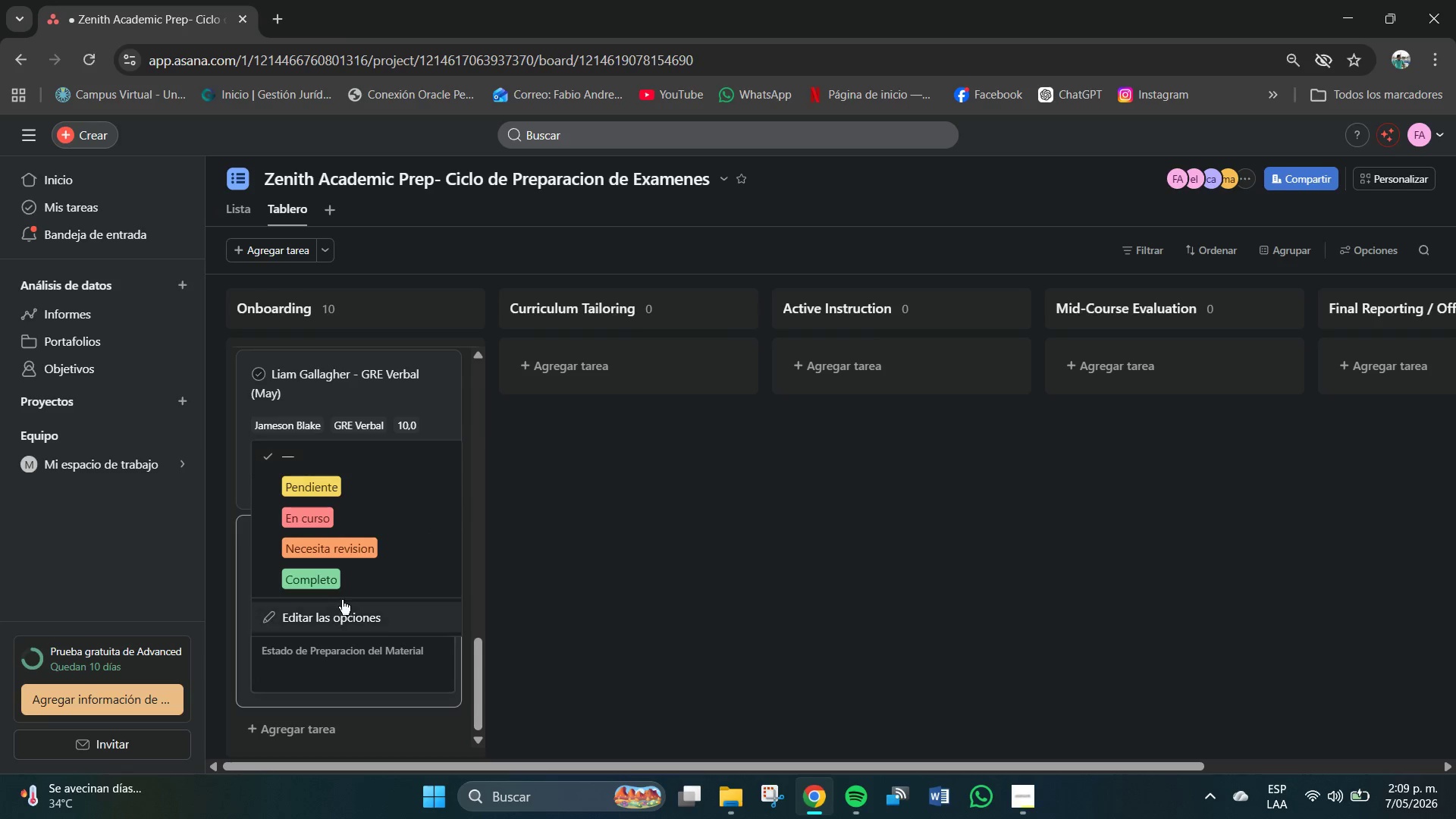 
left_click([309, 573])
 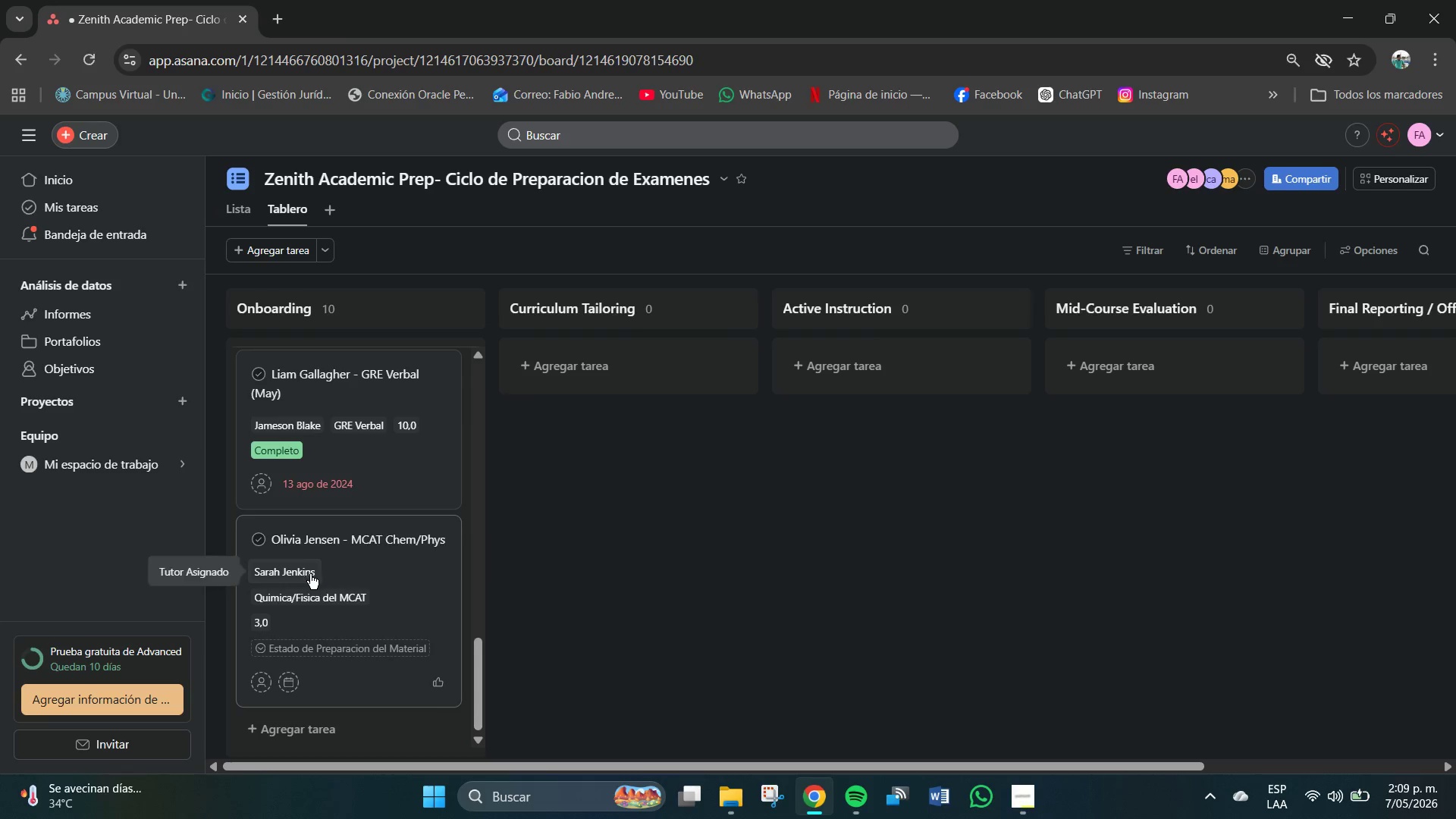 
scroll: coordinate [362, 639], scroll_direction: down, amount: 3.0
 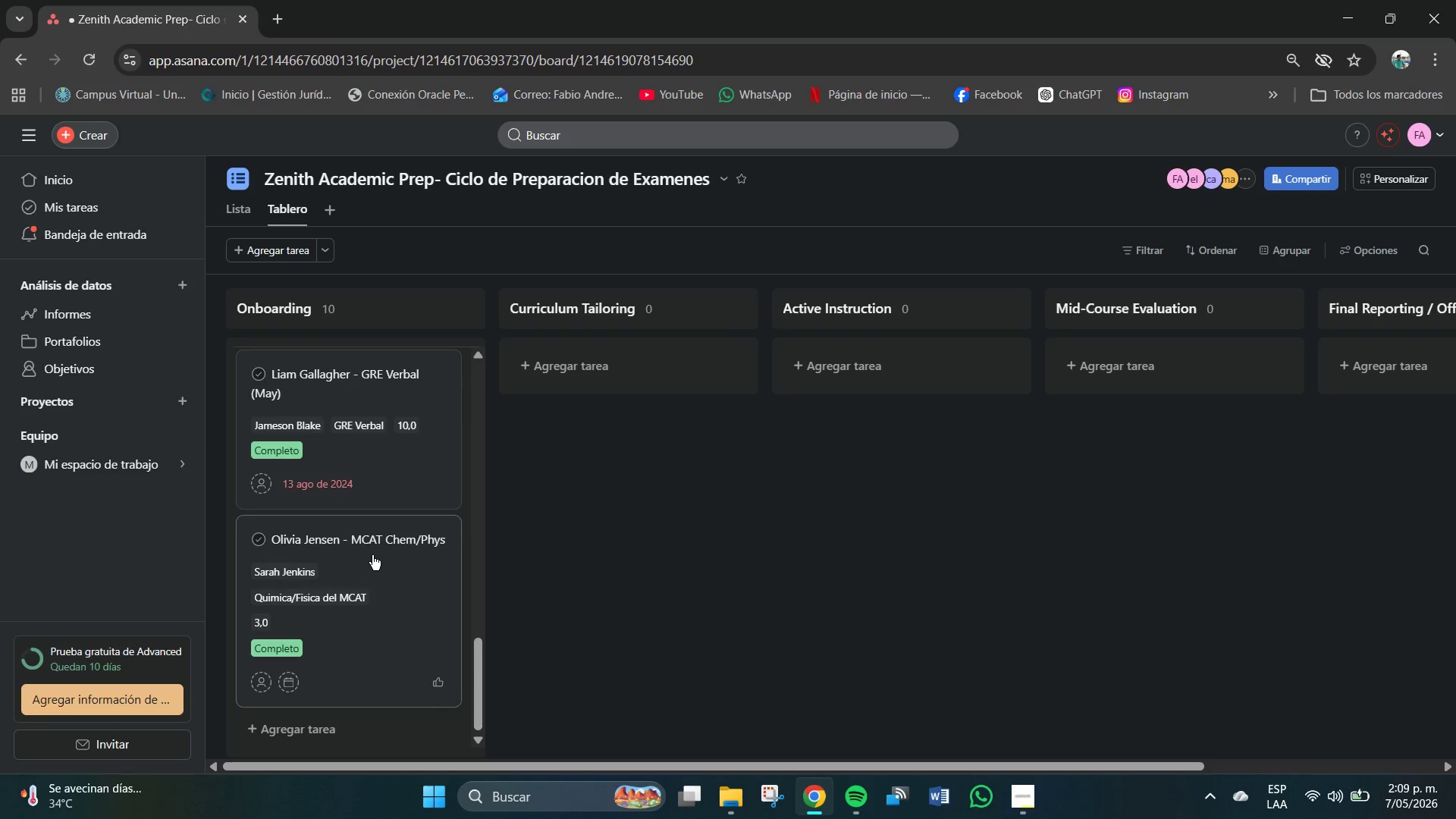 
left_click([370, 553])
 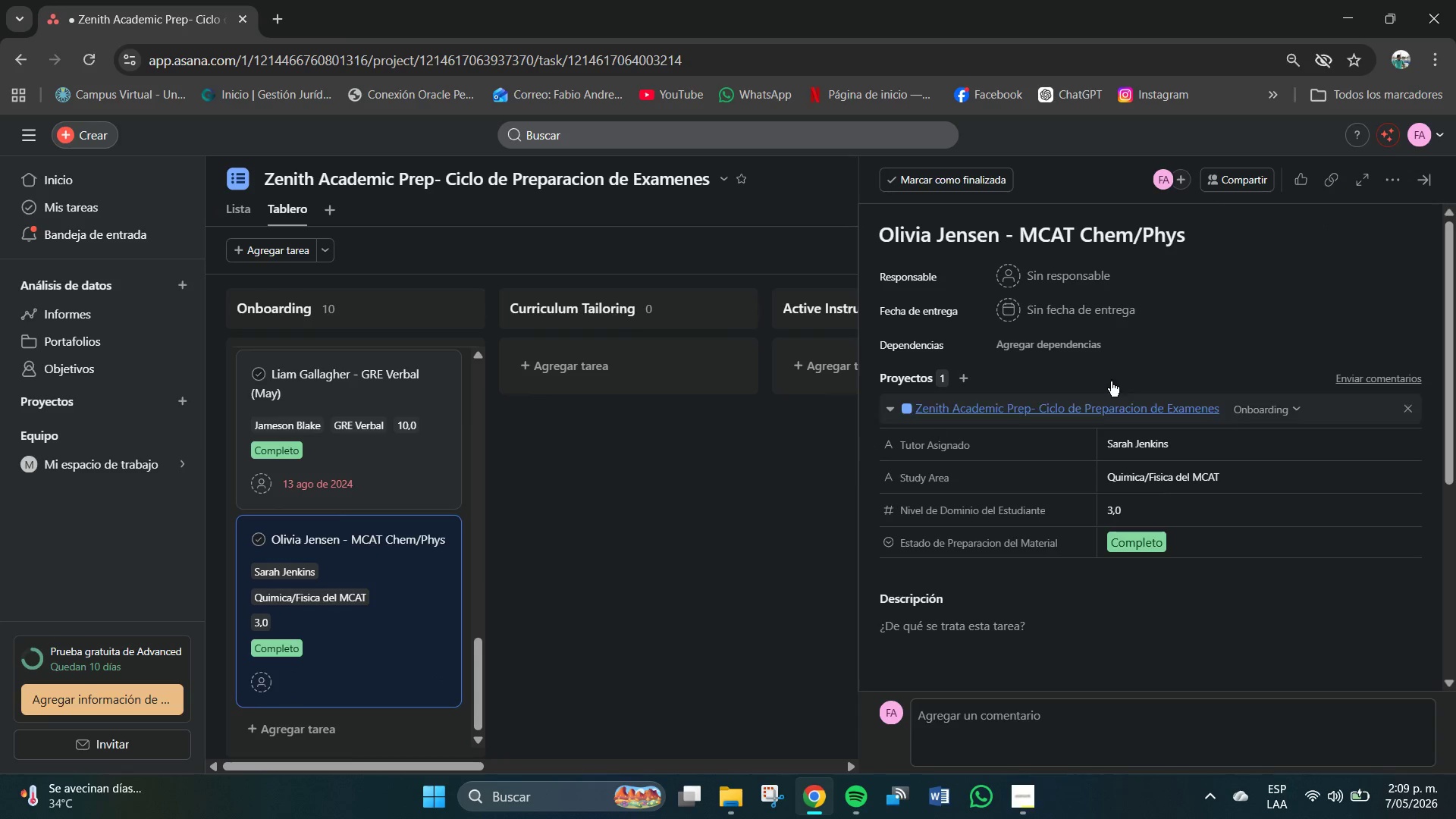 
left_click([1072, 317])
 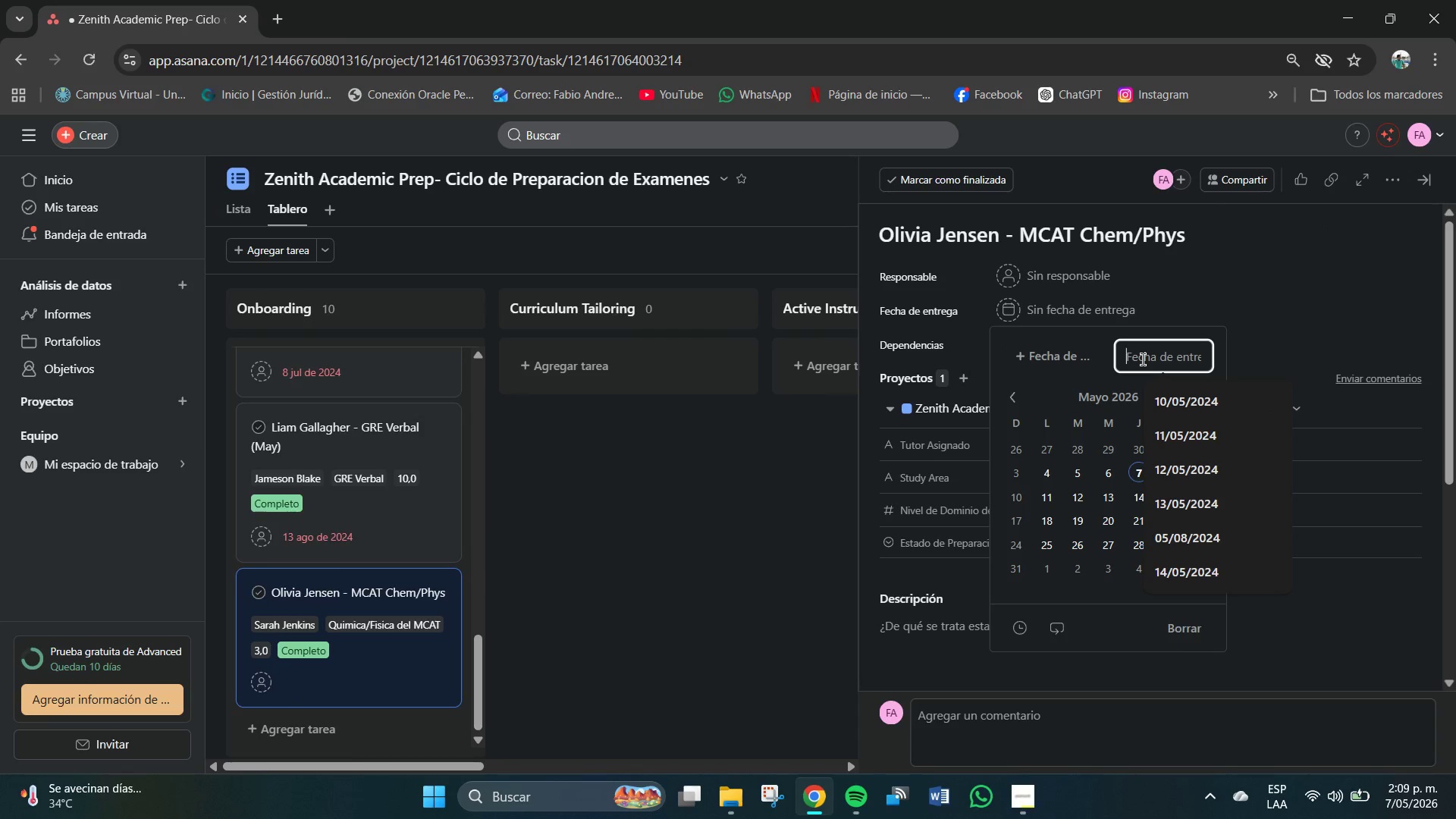 
key(Numpad1)
 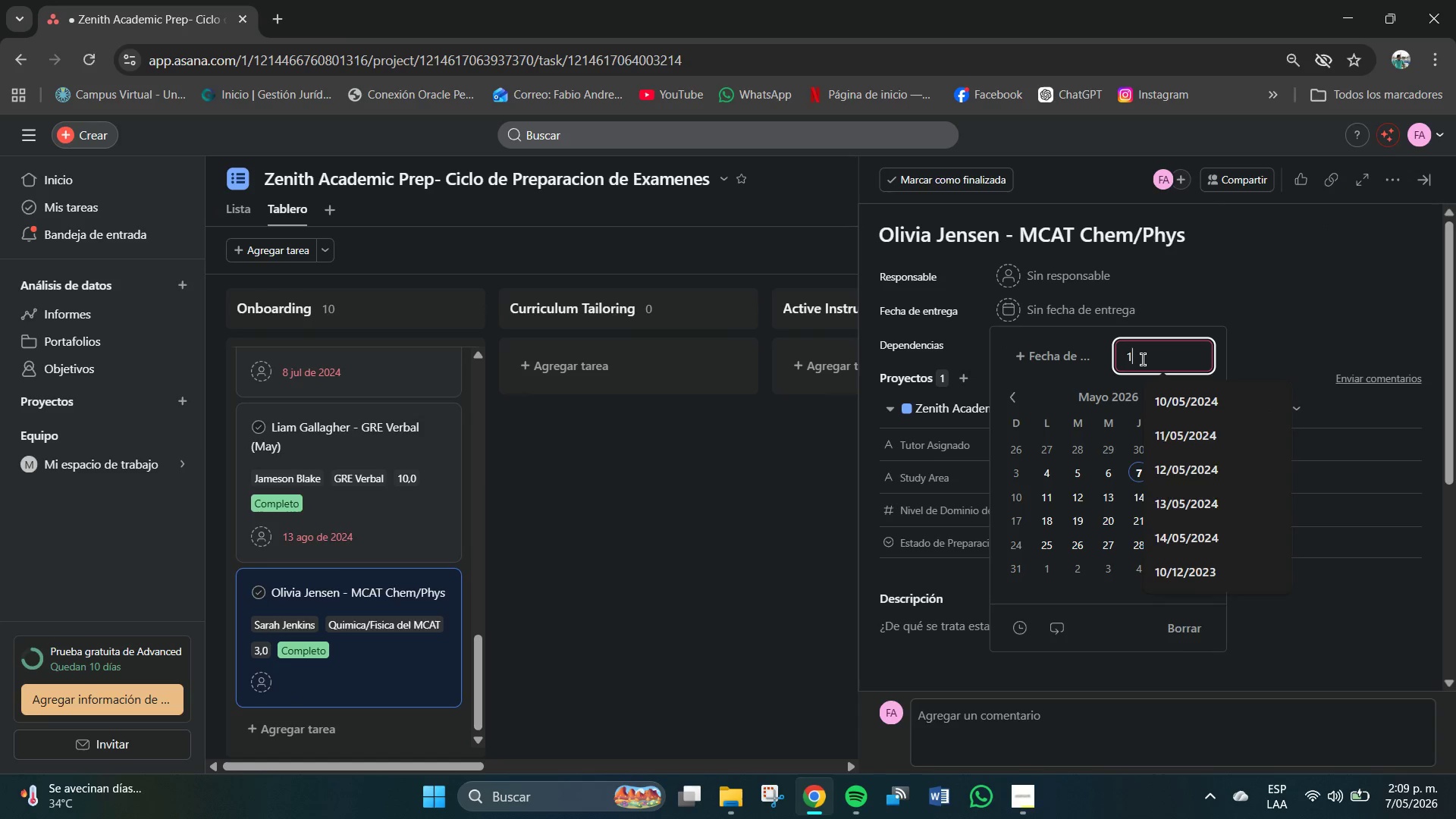 
key(Numpad7)
 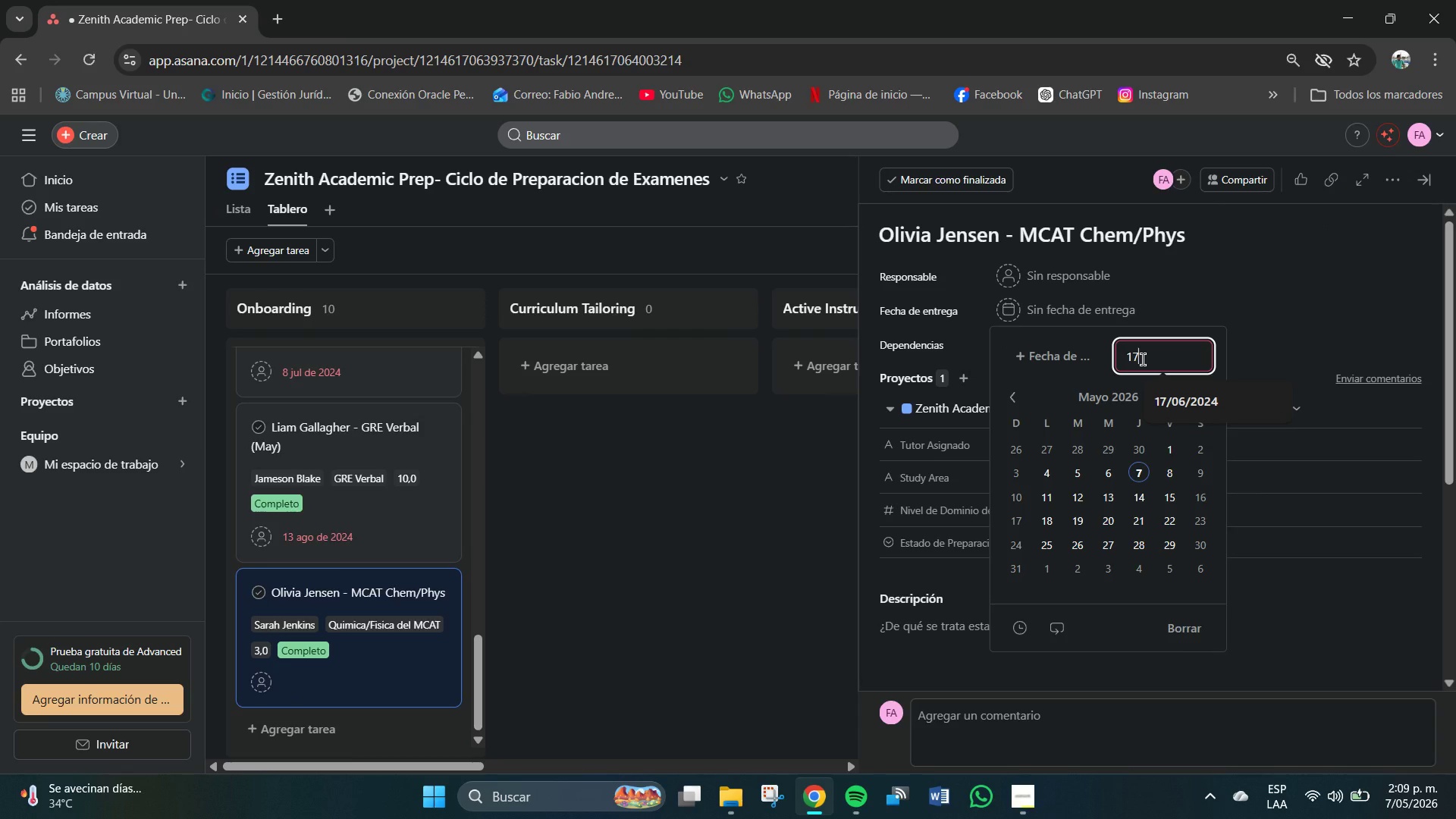 
key(Shift+7)
 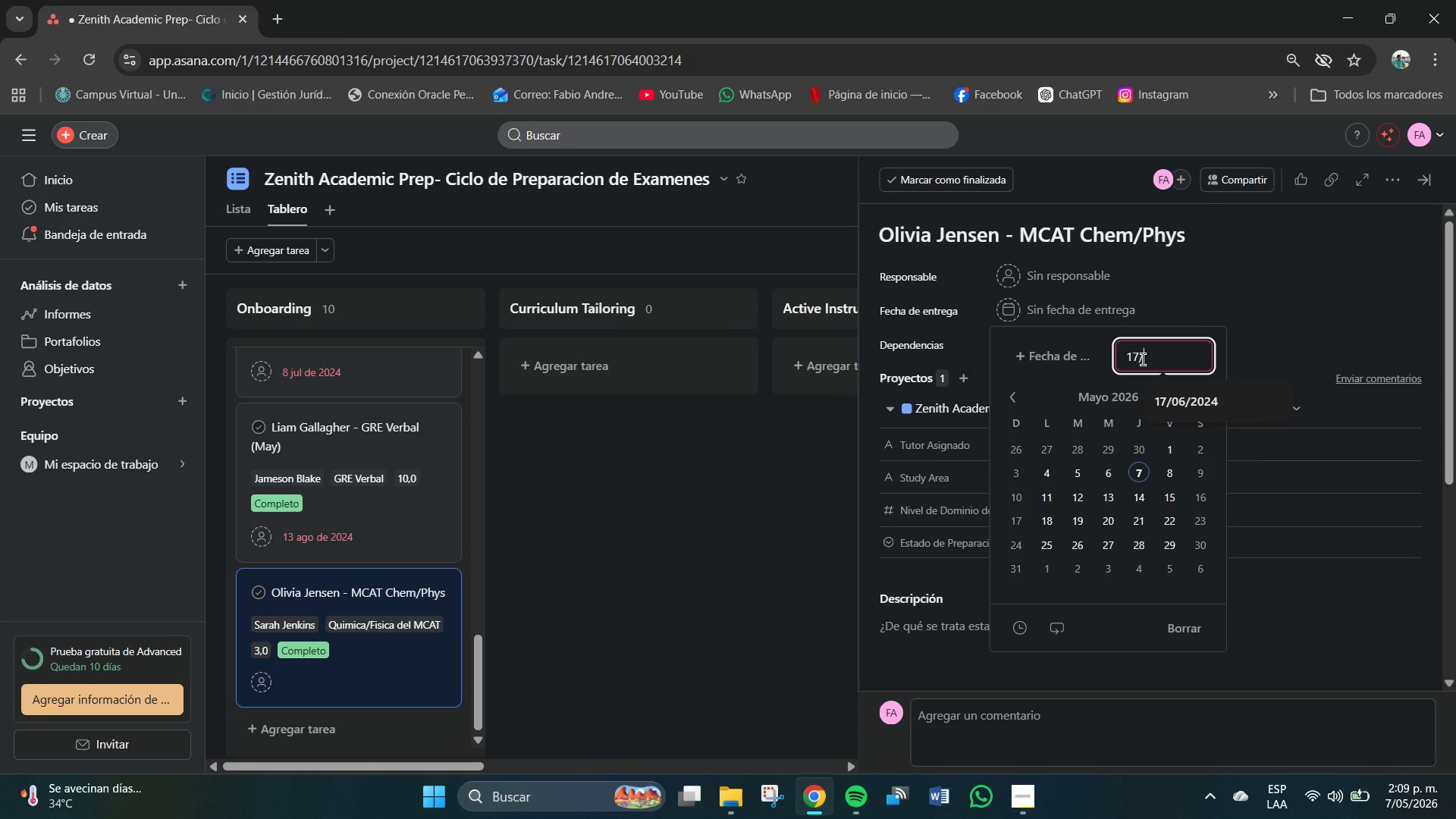 
key(Numpad0)
 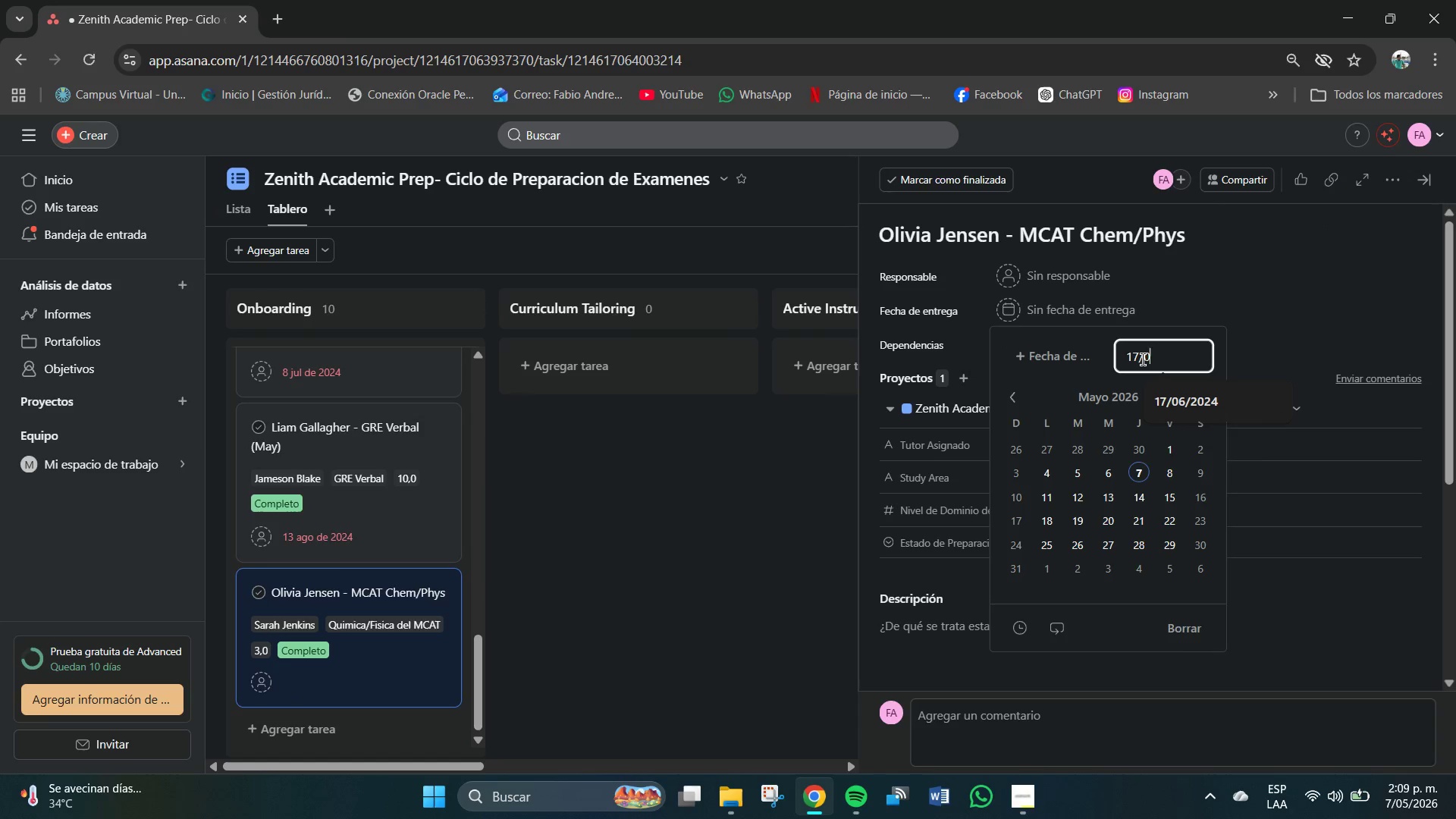 
key(Numpad6)
 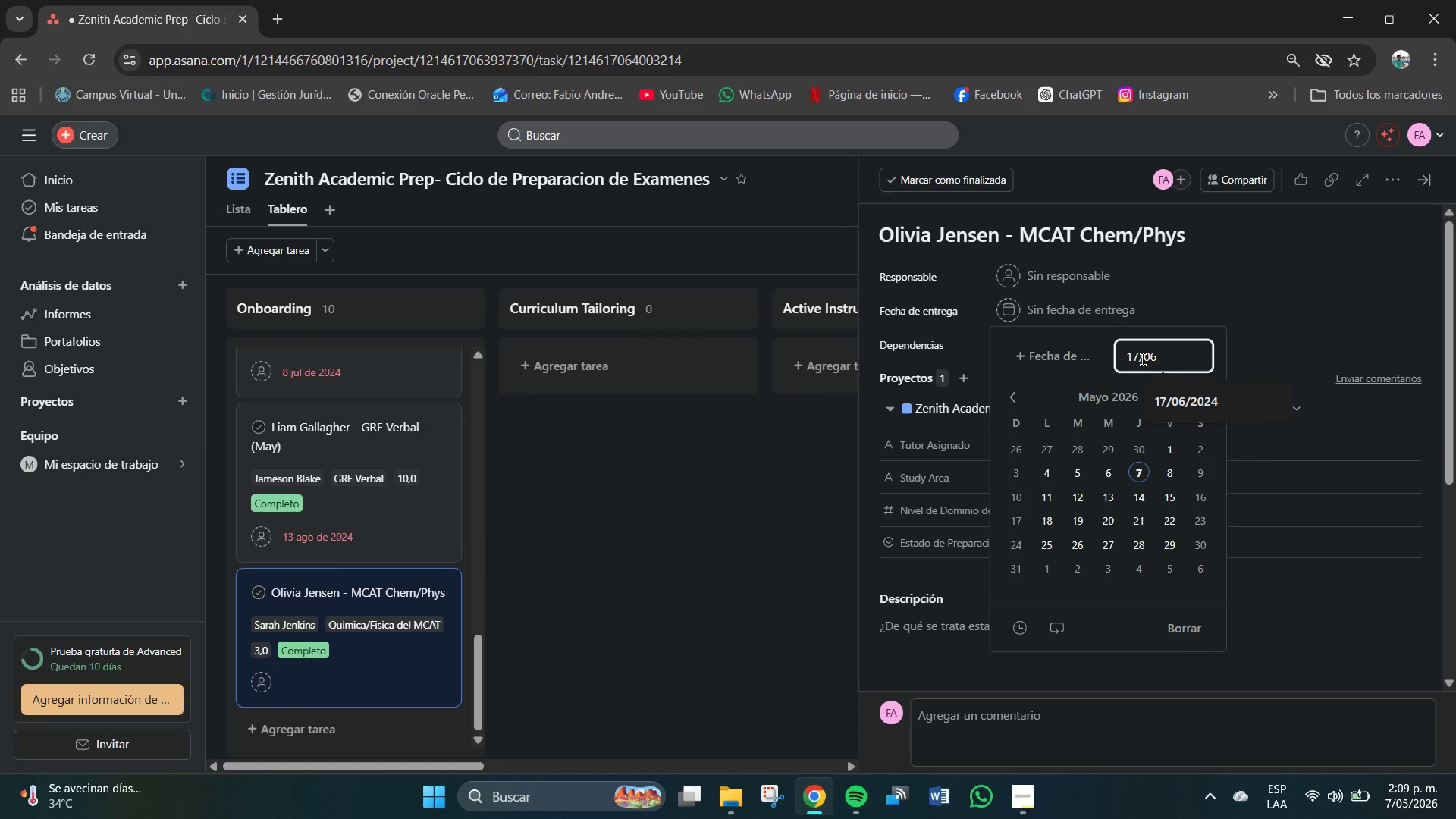 
key(Shift+7)
 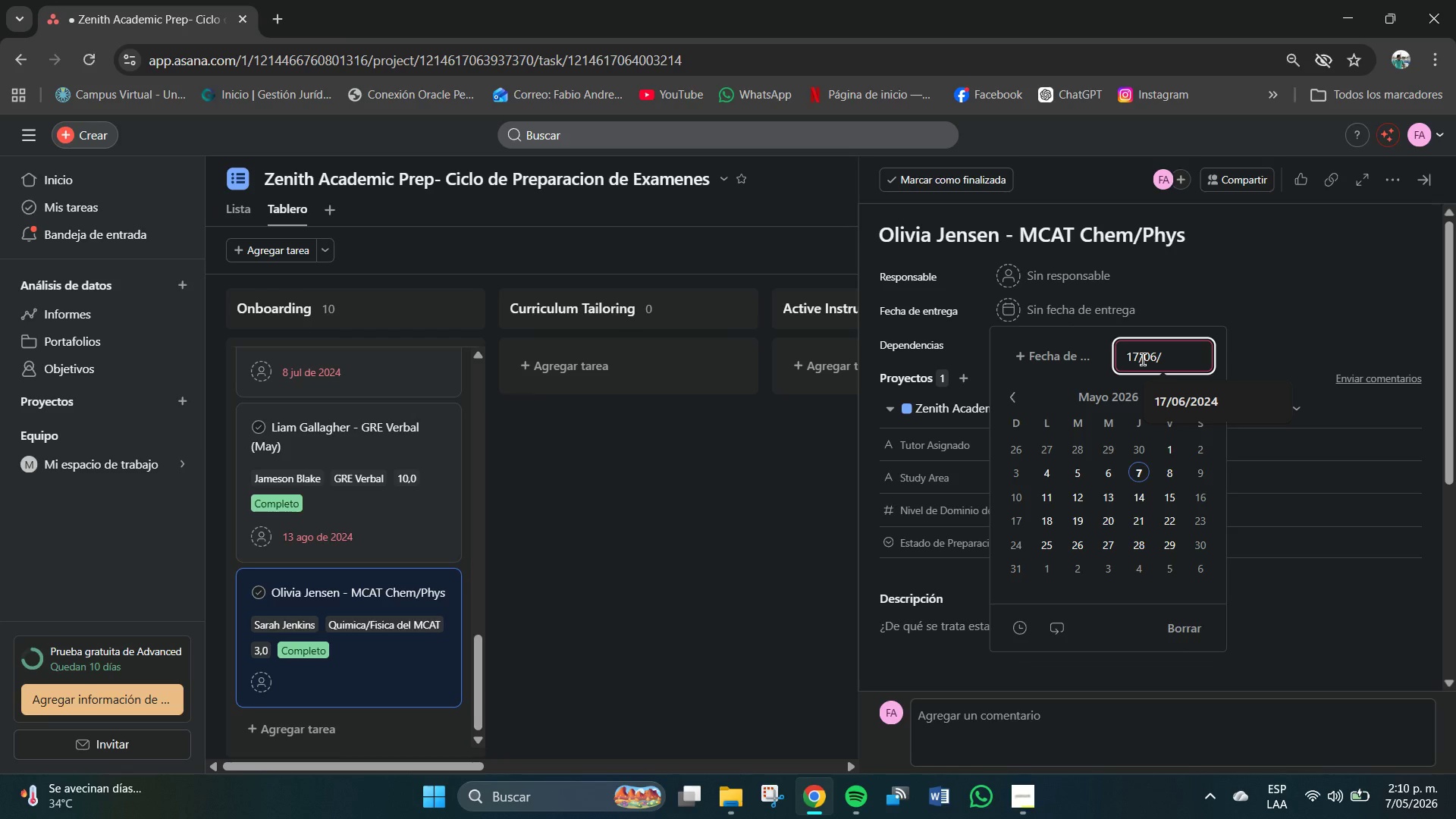 
key(Numpad2)
 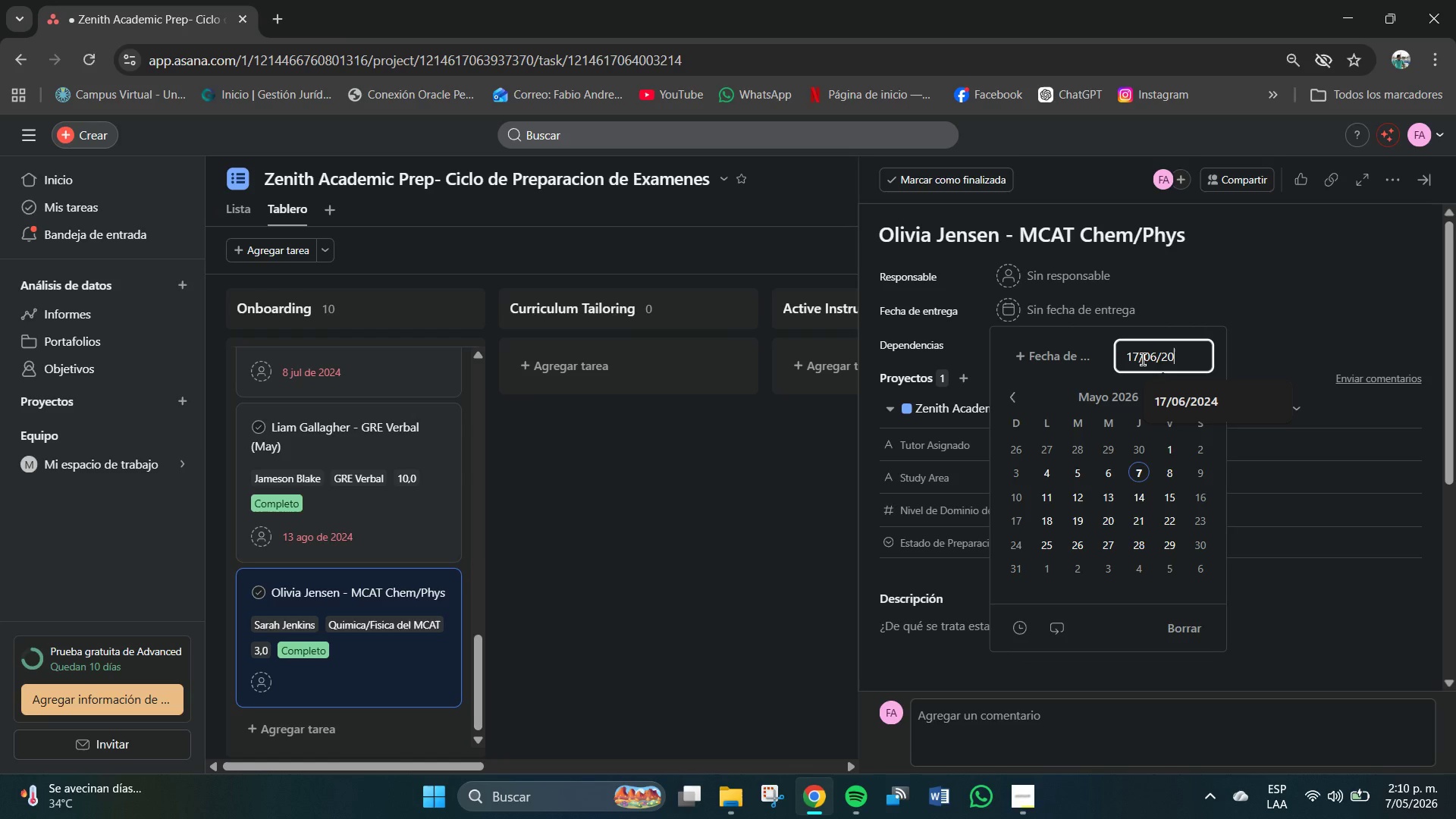 
key(Numpad0)
 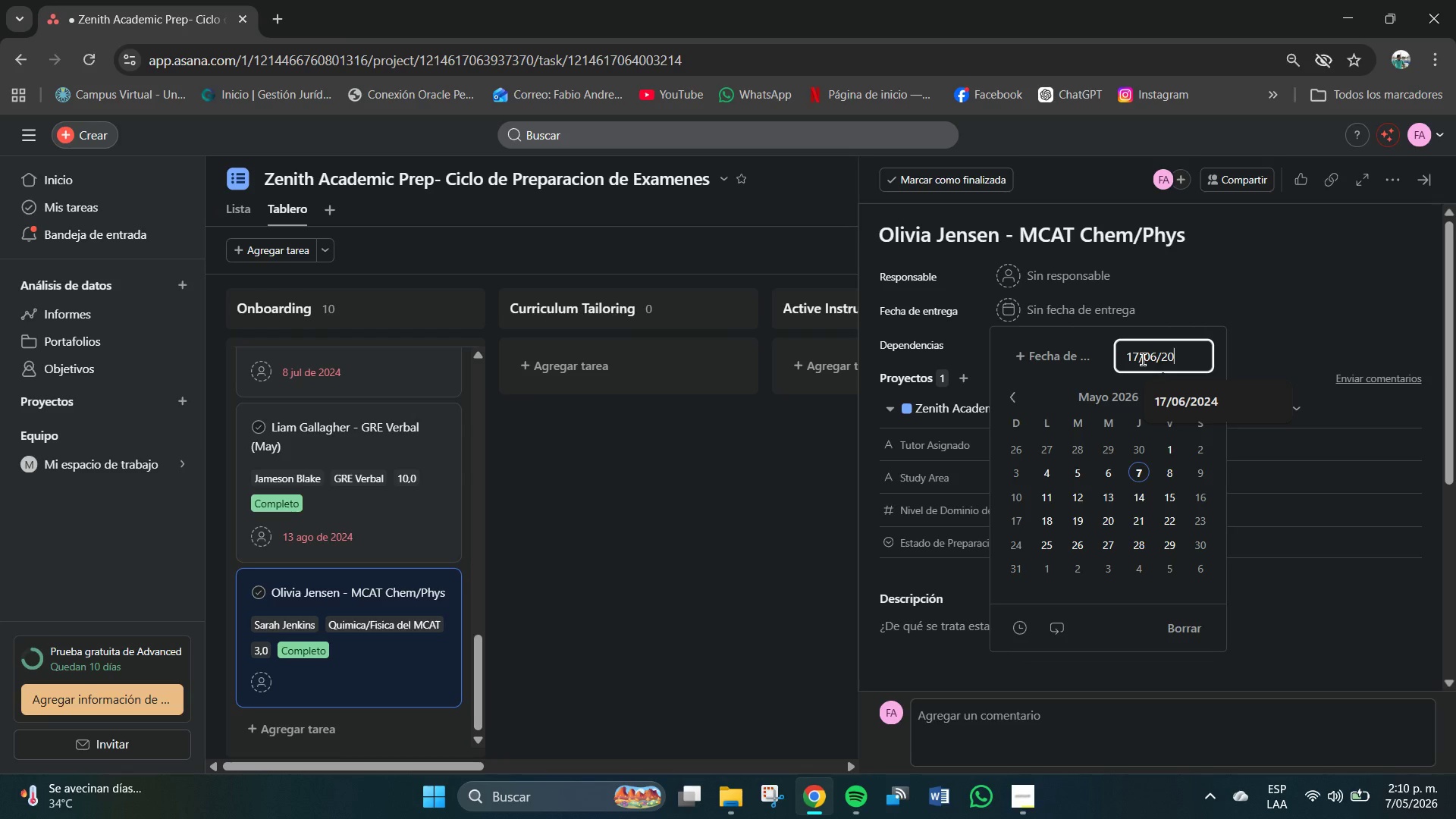 
key(Numpad2)
 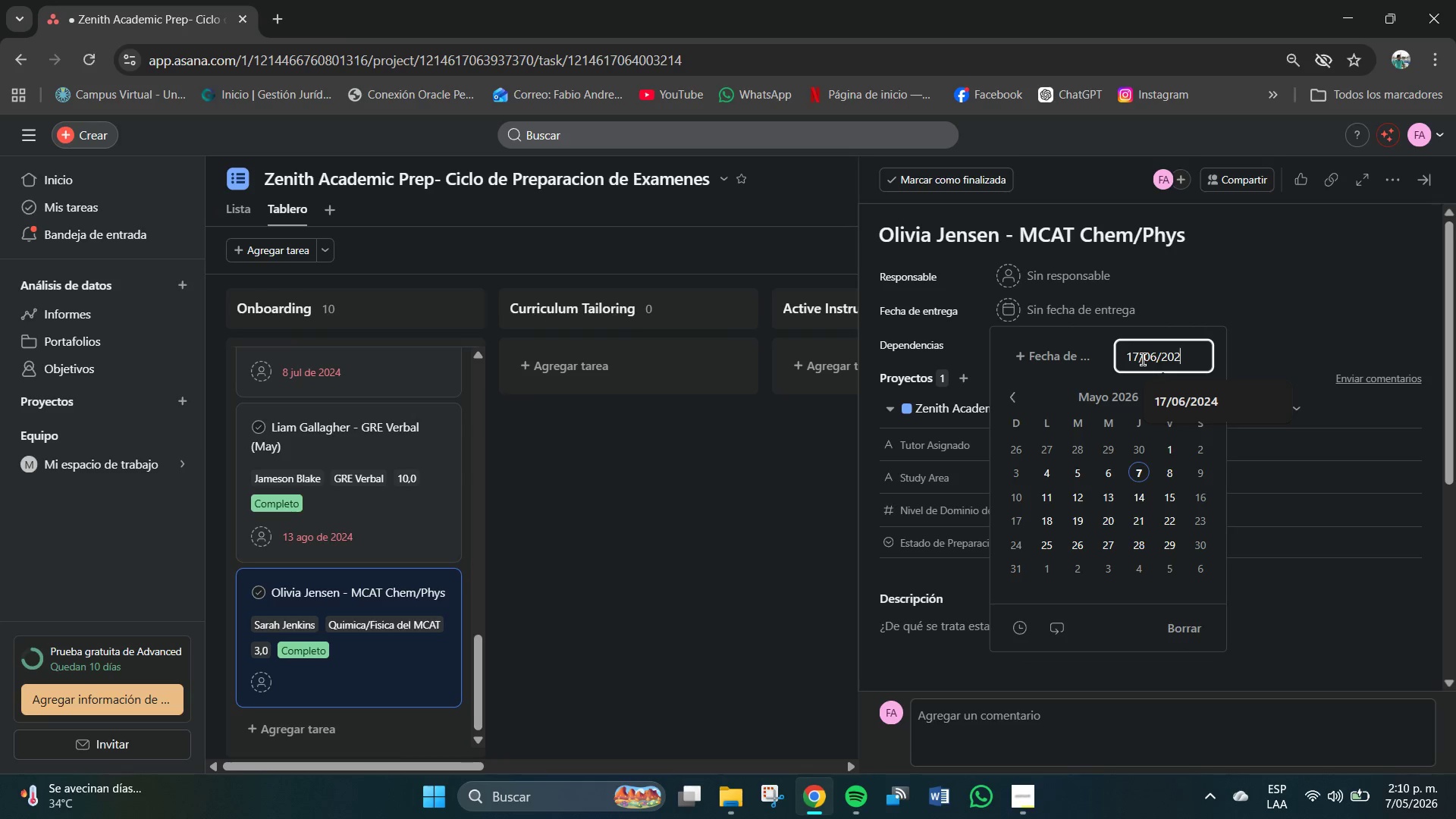 
key(Numpad4)
 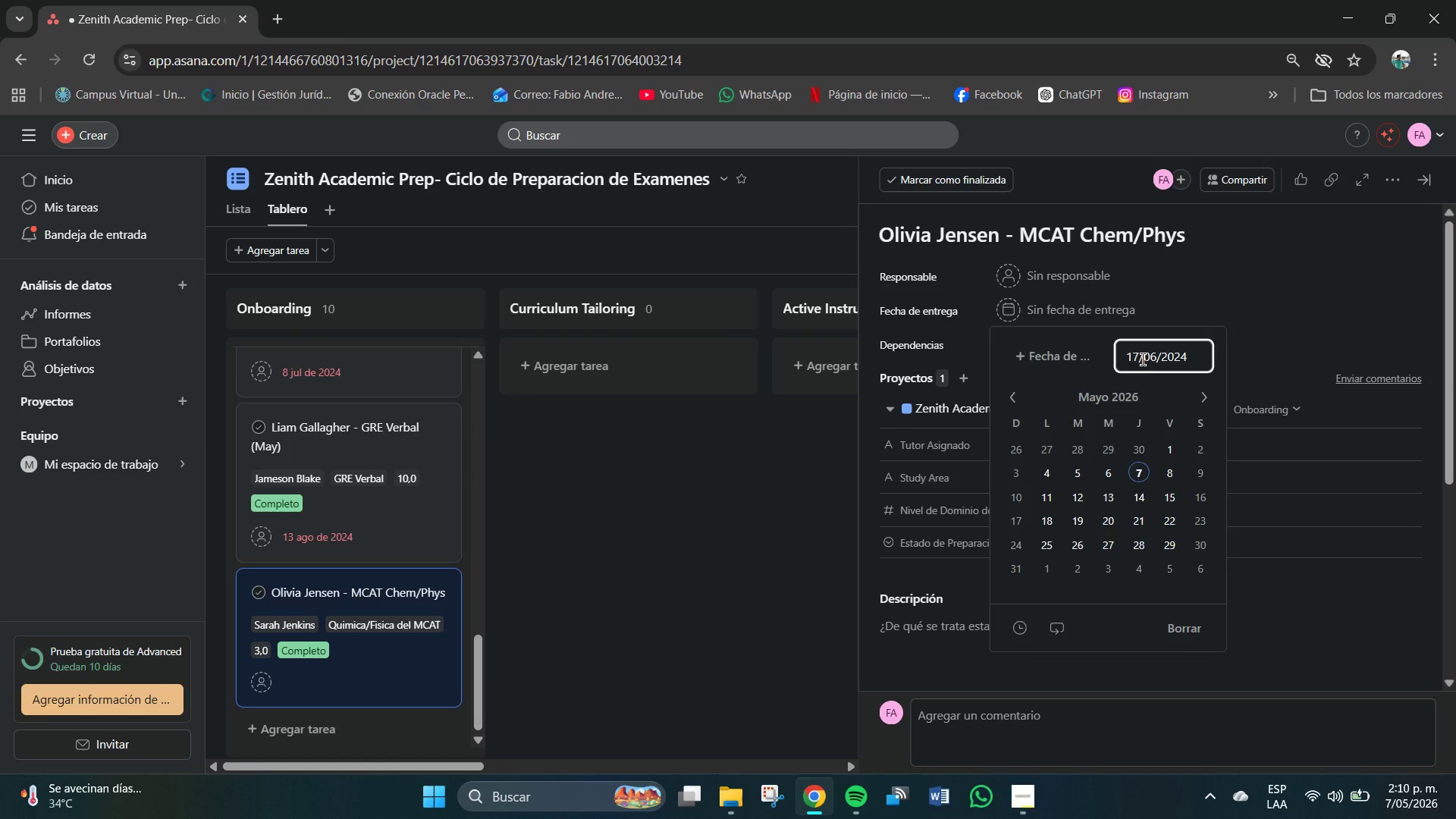 
key(NumpadEnter)
 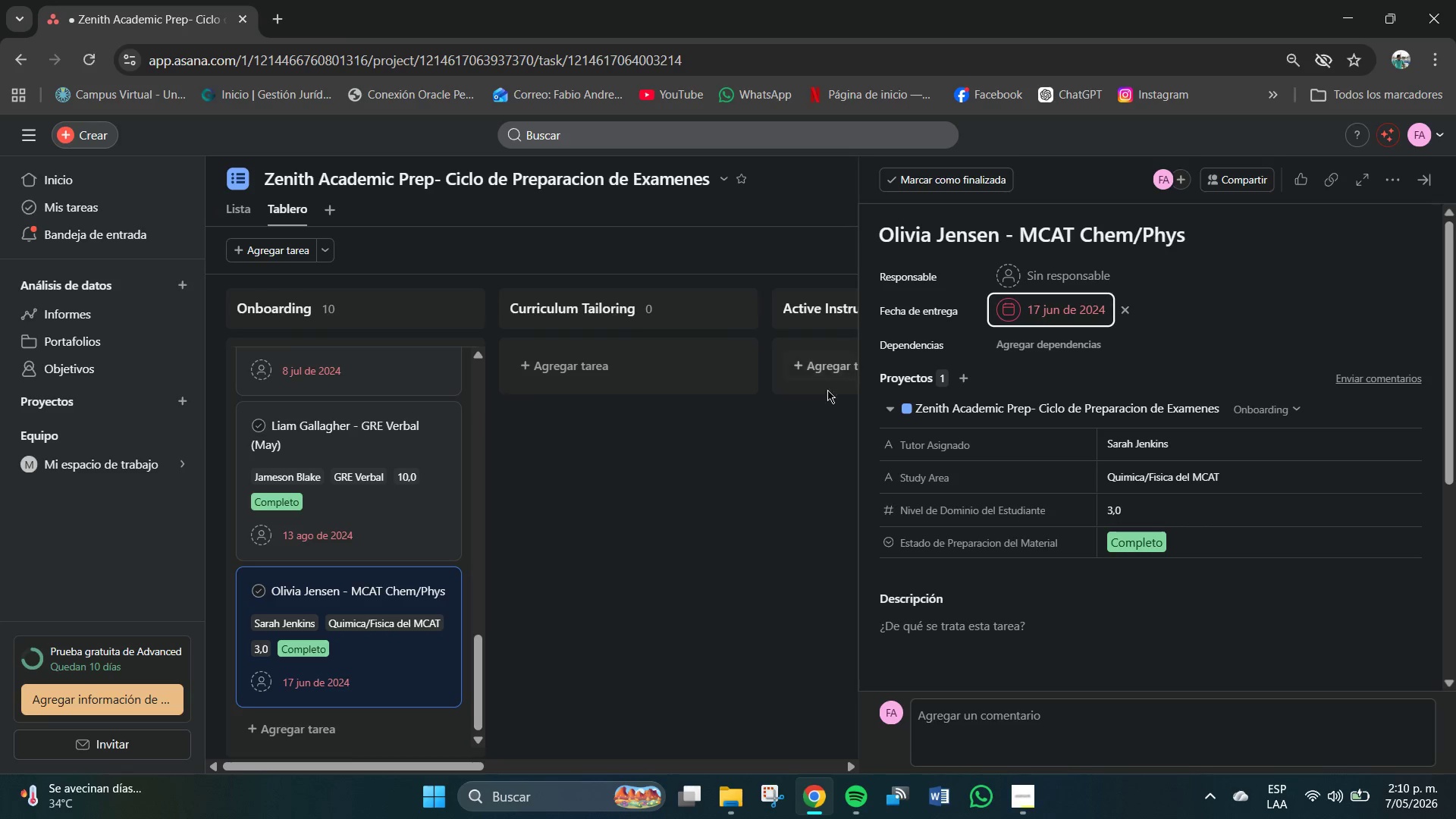 
left_click([801, 485])
 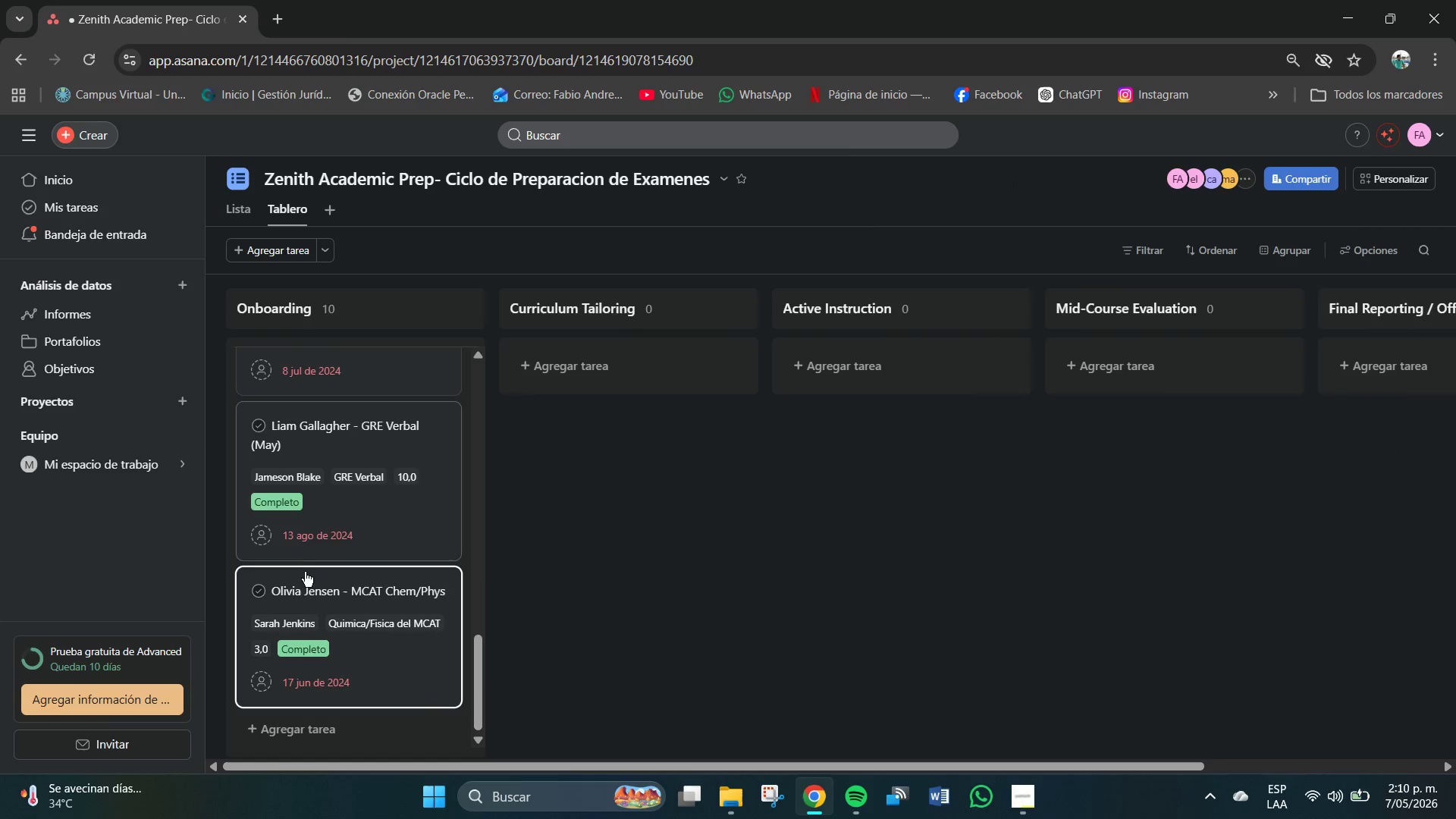 
scroll: coordinate [304, 577], scroll_direction: down, amount: 4.0
 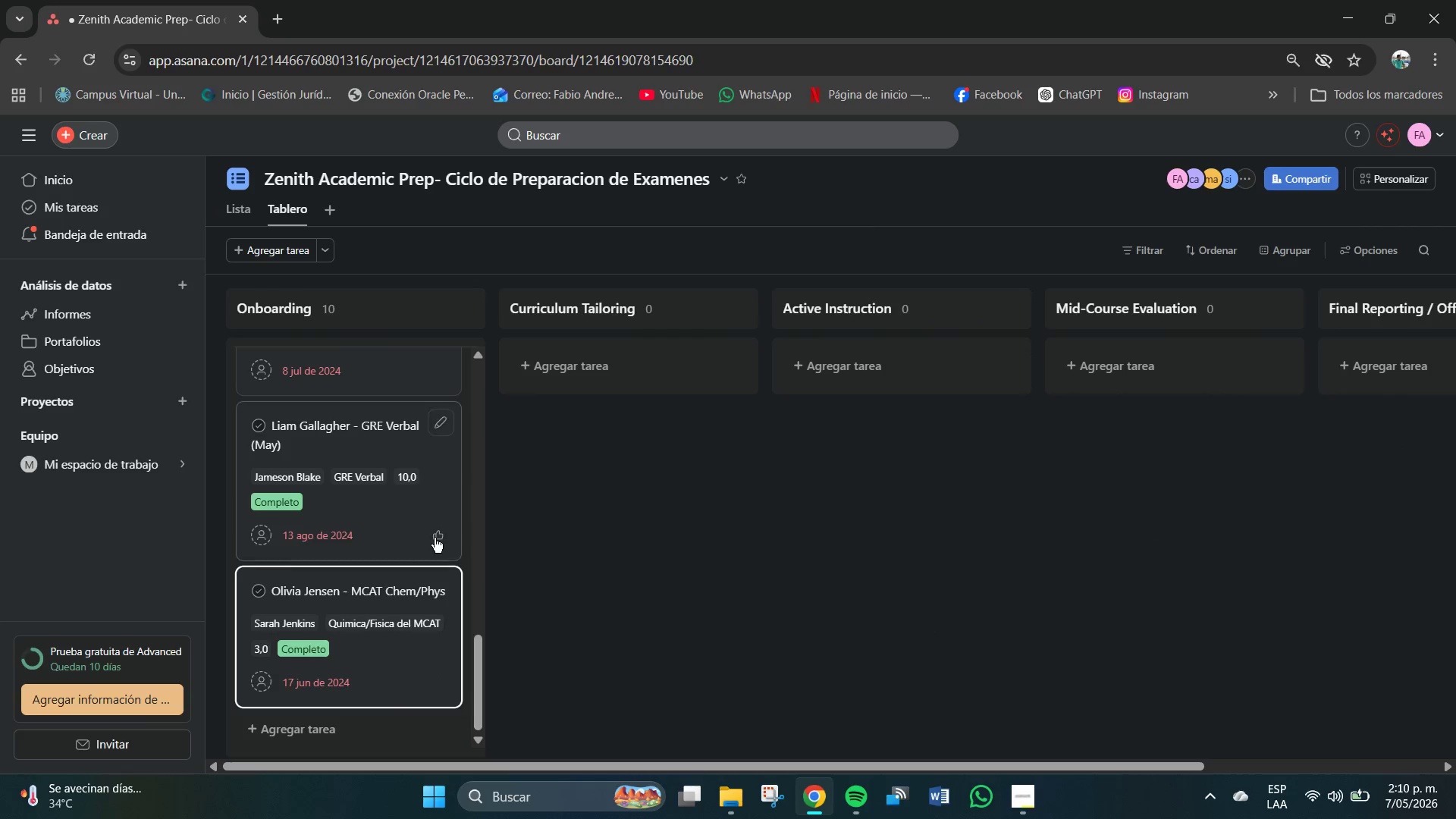 
left_click([315, 733])
 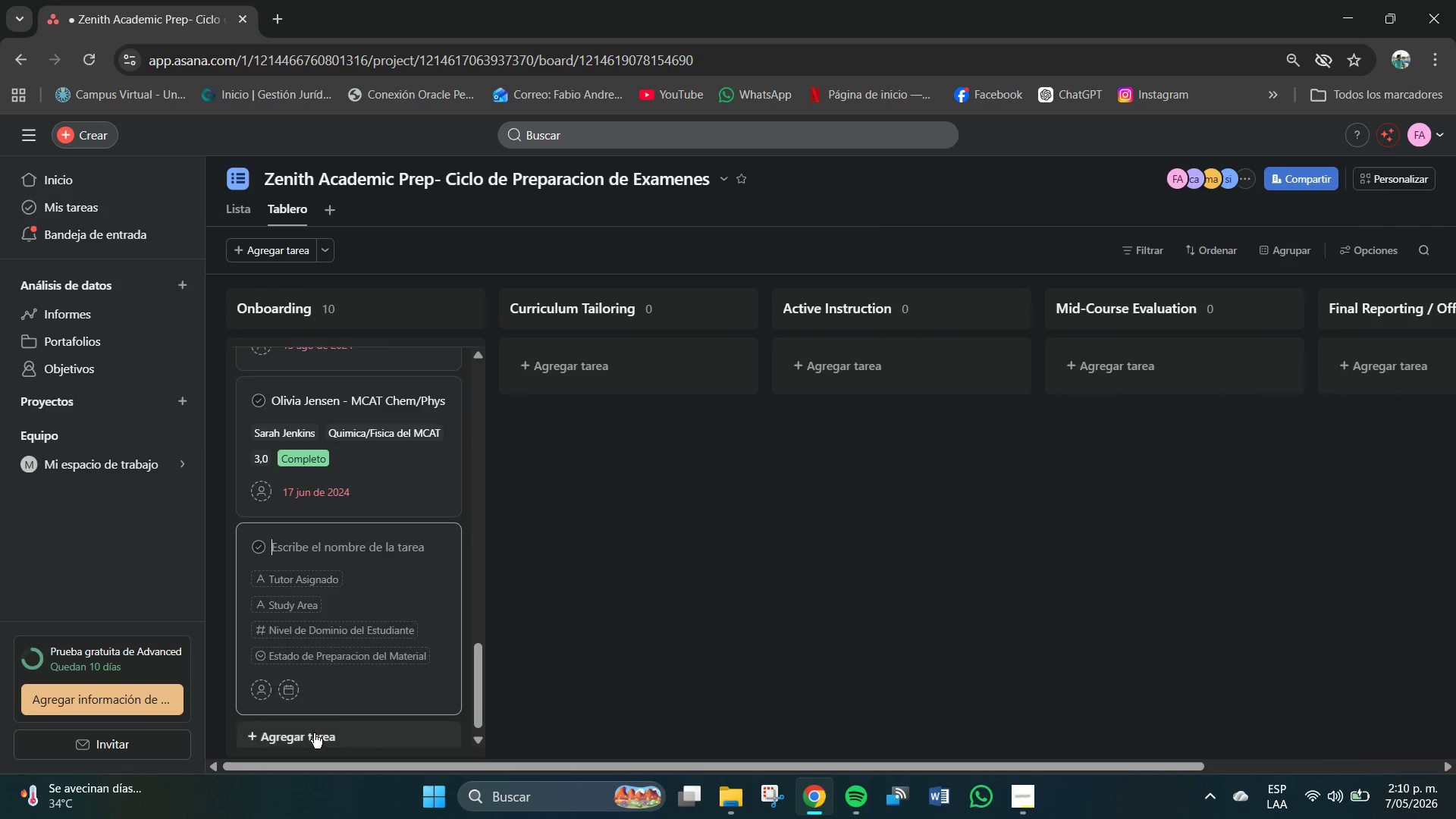 
scroll: coordinate [314, 722], scroll_direction: down, amount: 4.0
 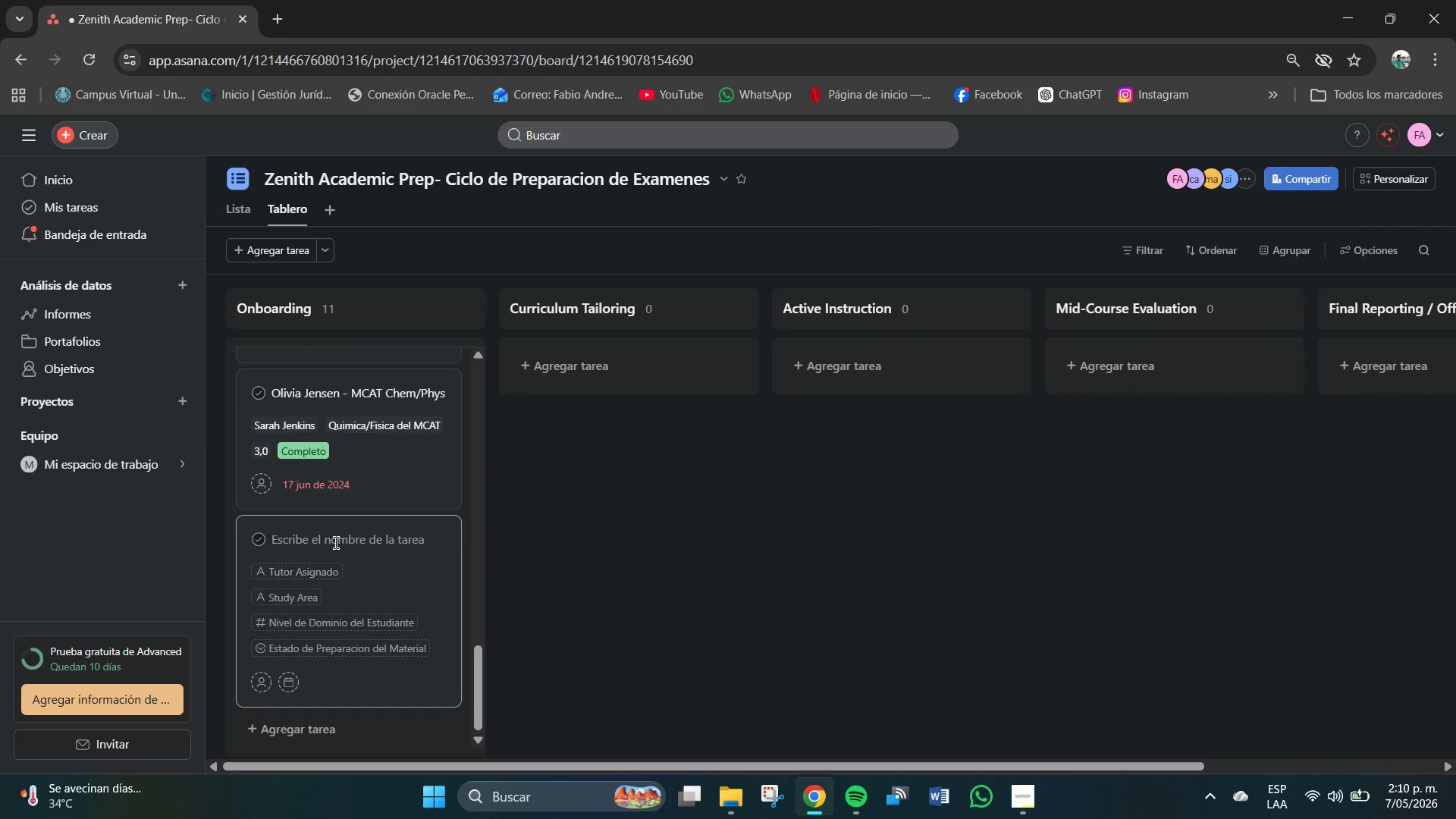 
left_click([336, 543])
 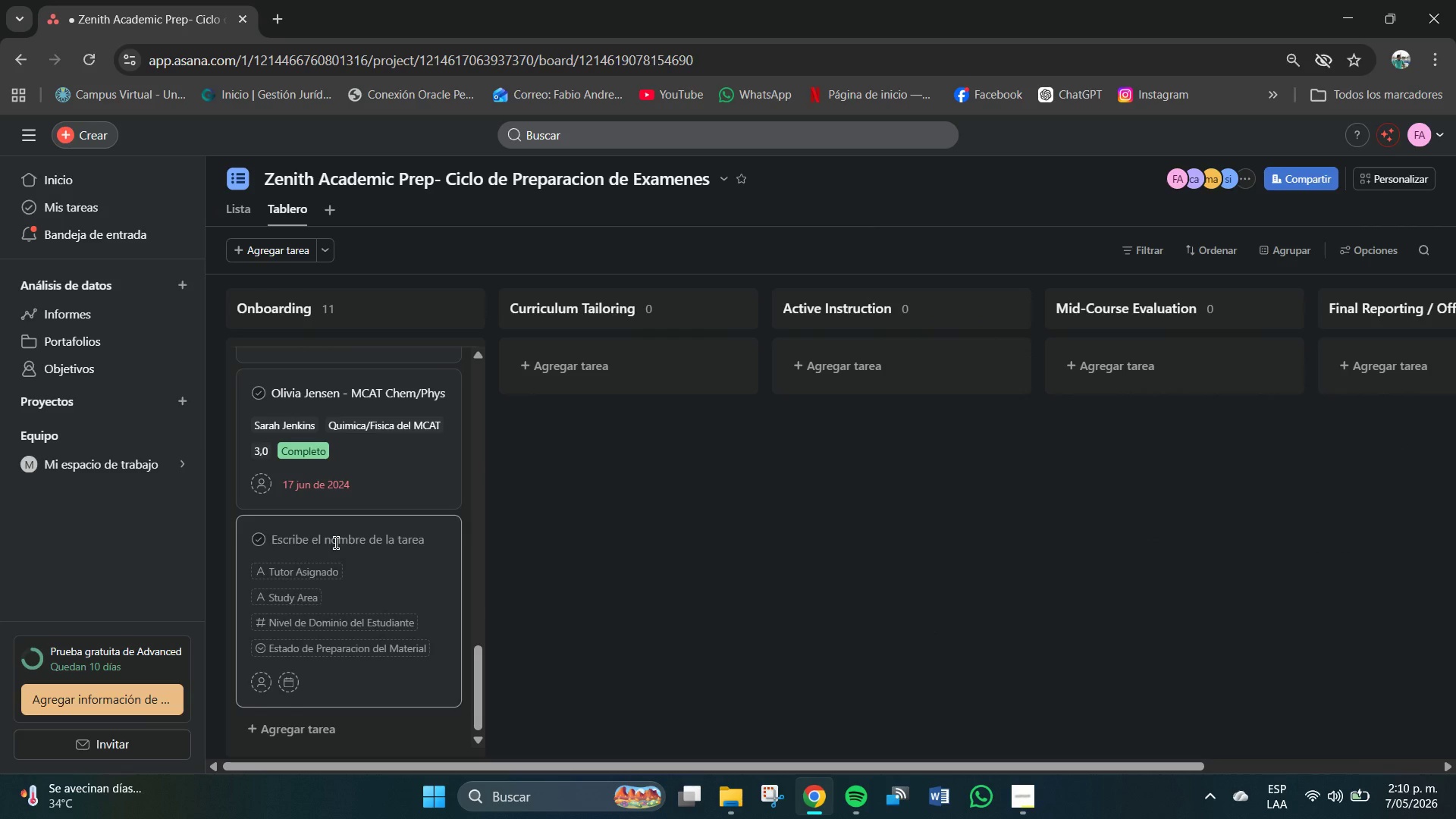 
type(Harrison G)
key(Backspace)
type(Forde - ACT Composite )
key(Backspace)
 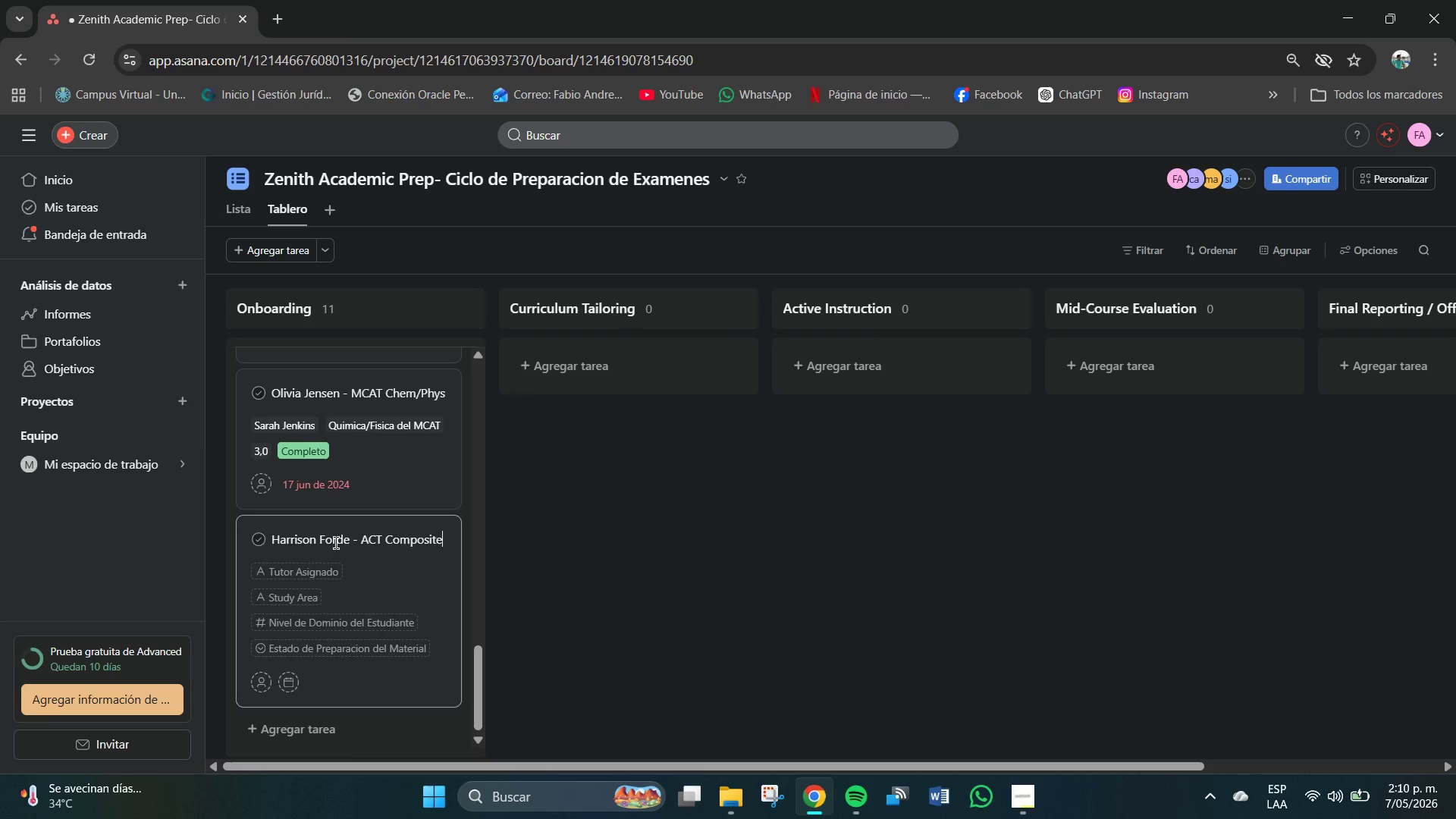 
wait(14.97)
 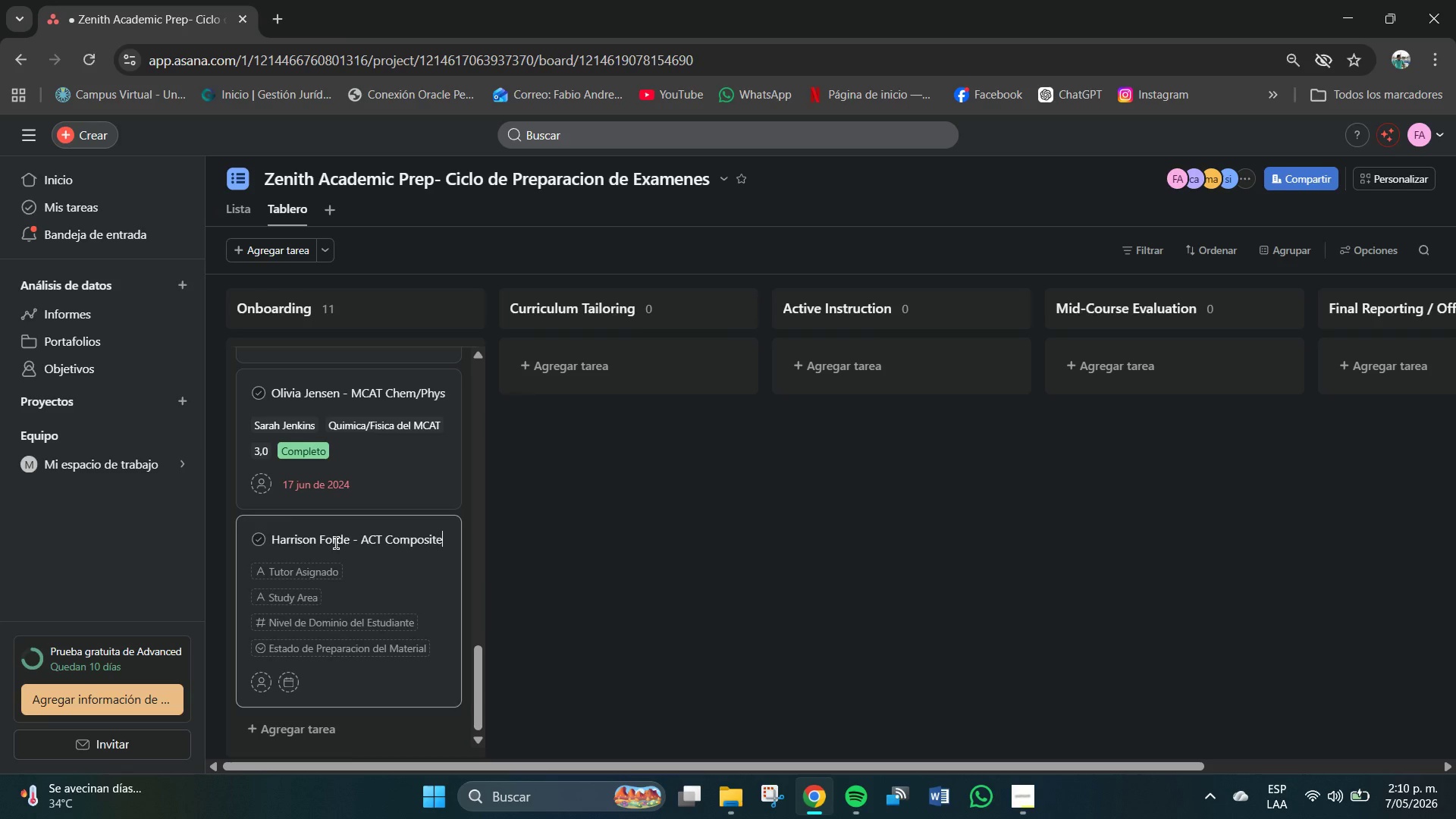 
left_click([294, 570])
 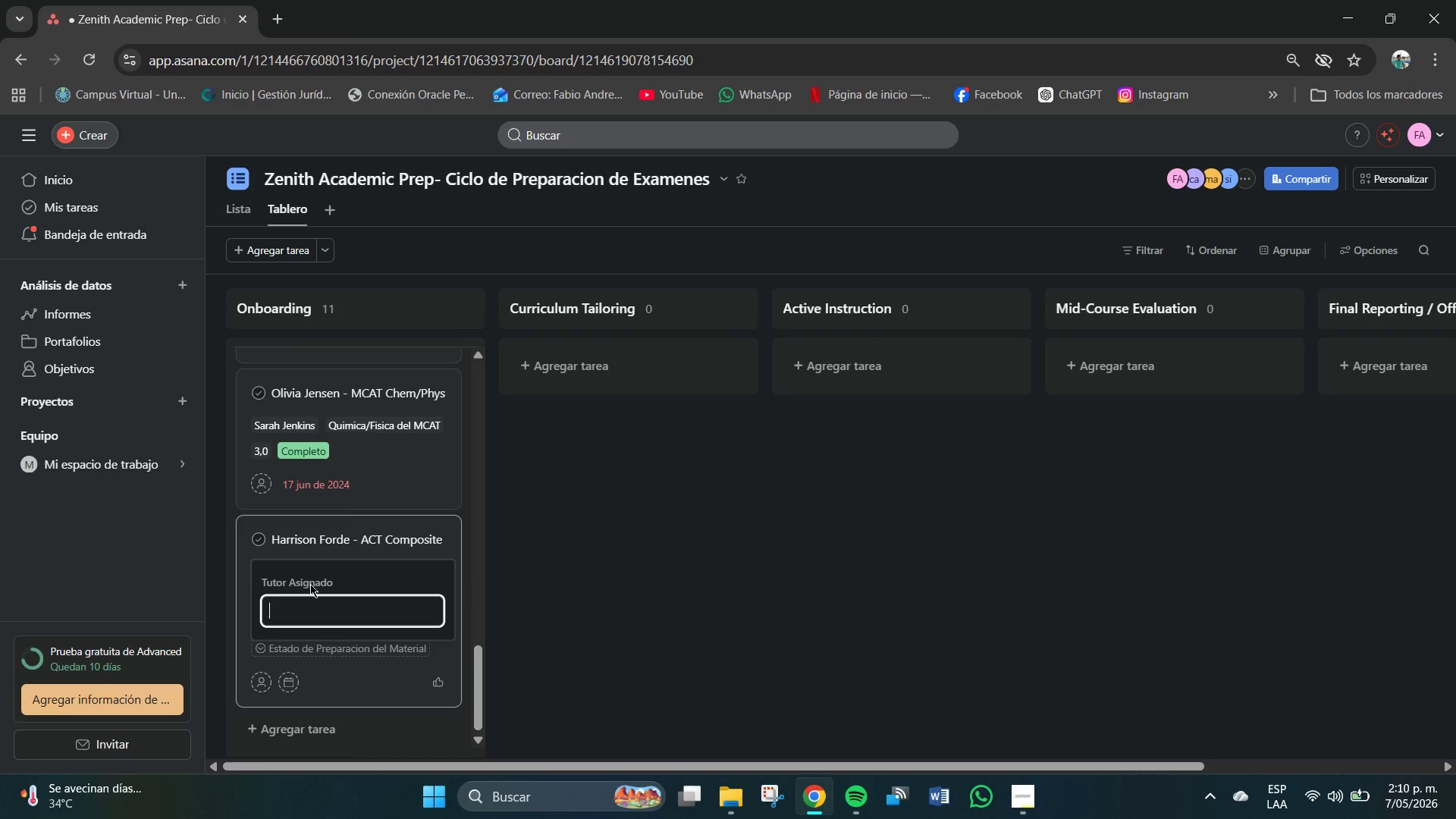 
left_click([340, 606])
 